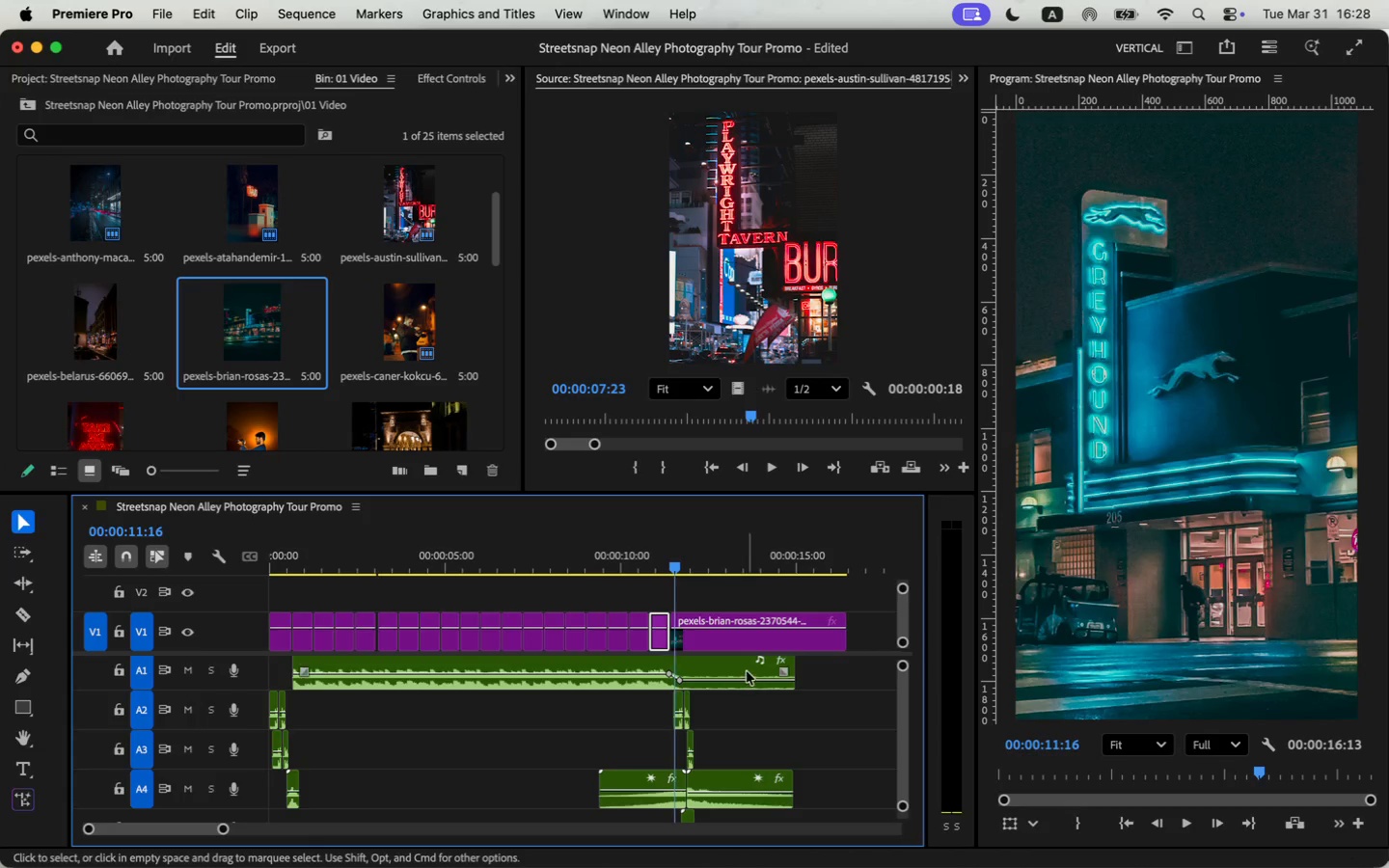 
left_click([751, 638])
 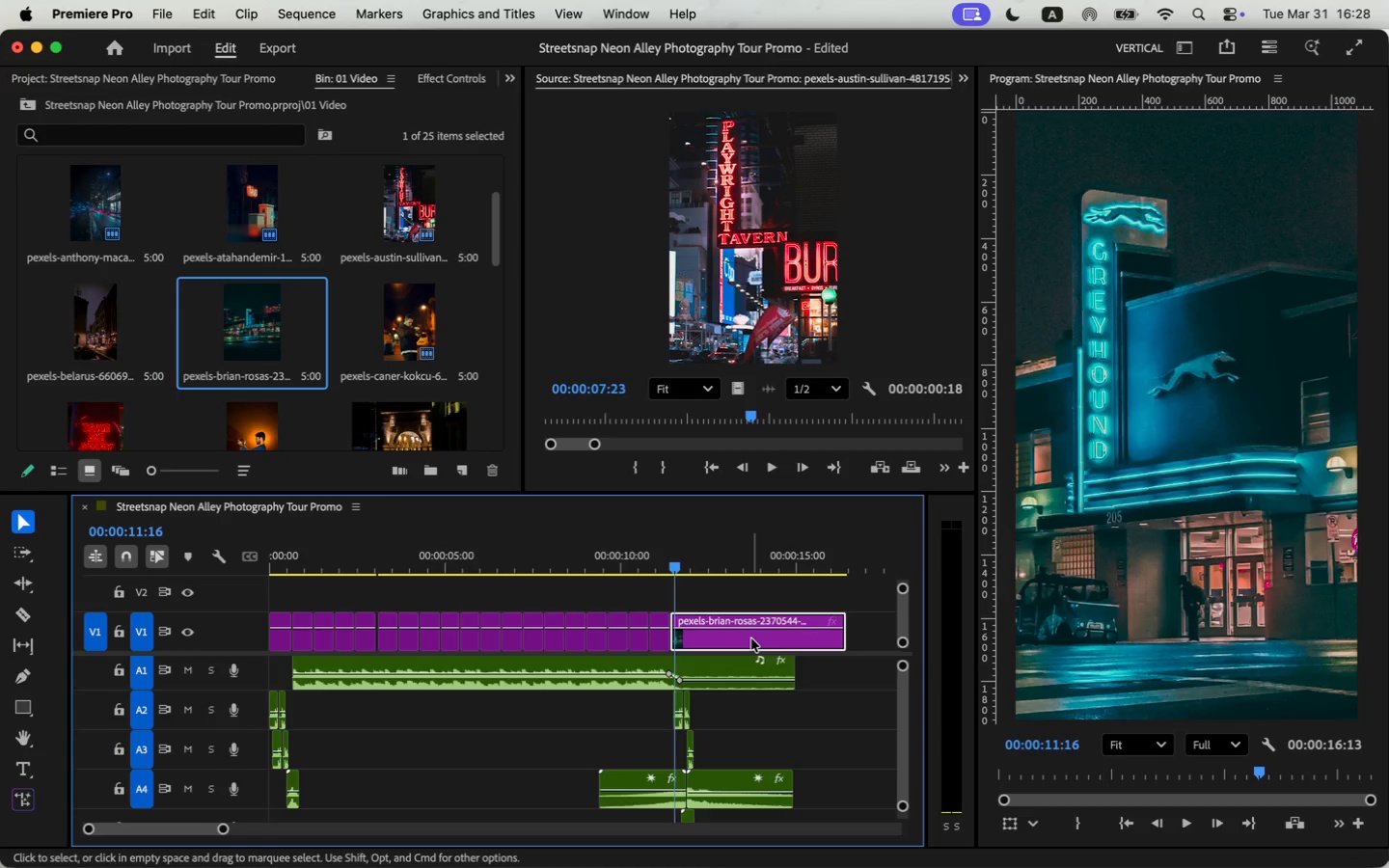 
key(Meta+R)
 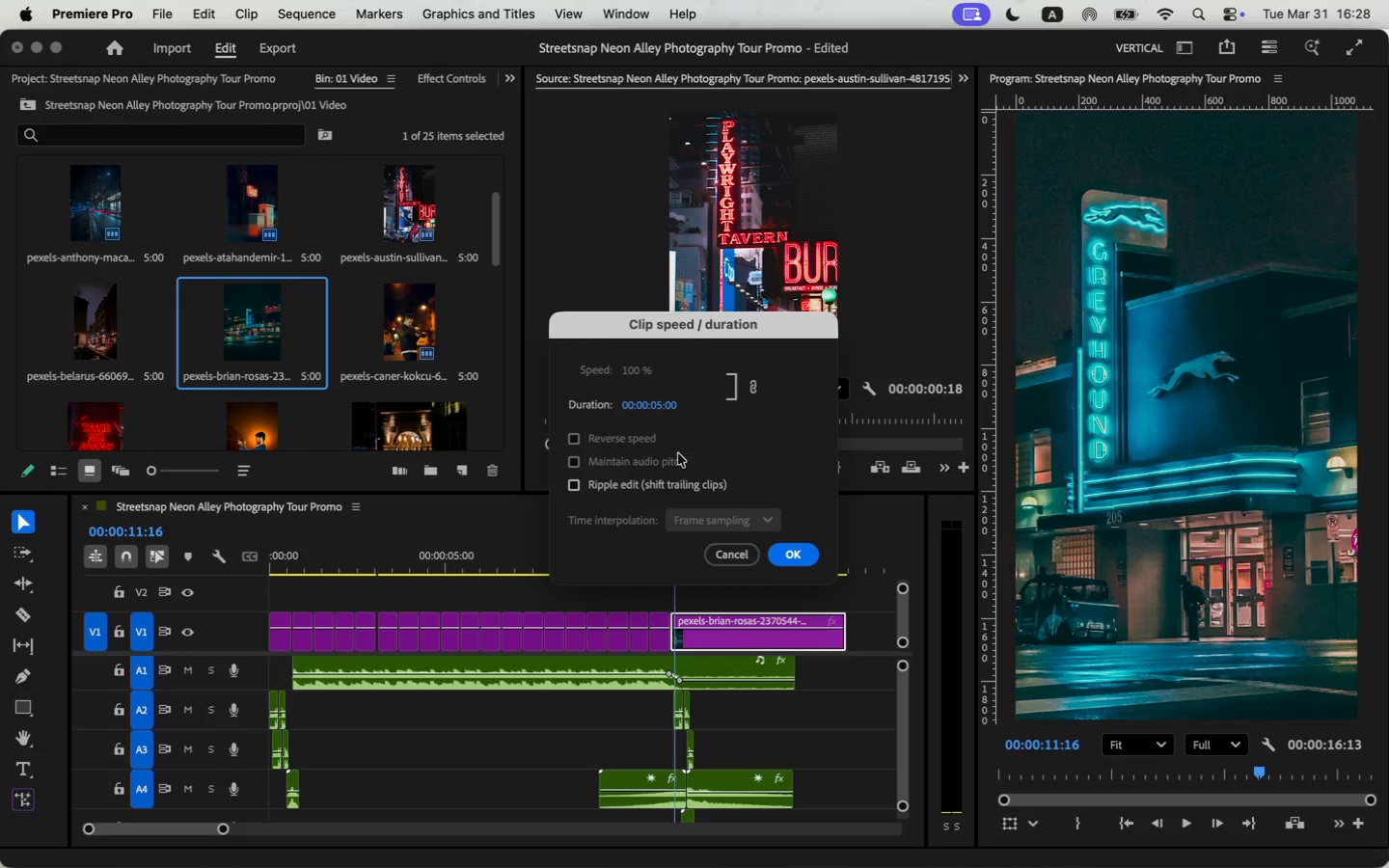 
left_click([667, 405])
 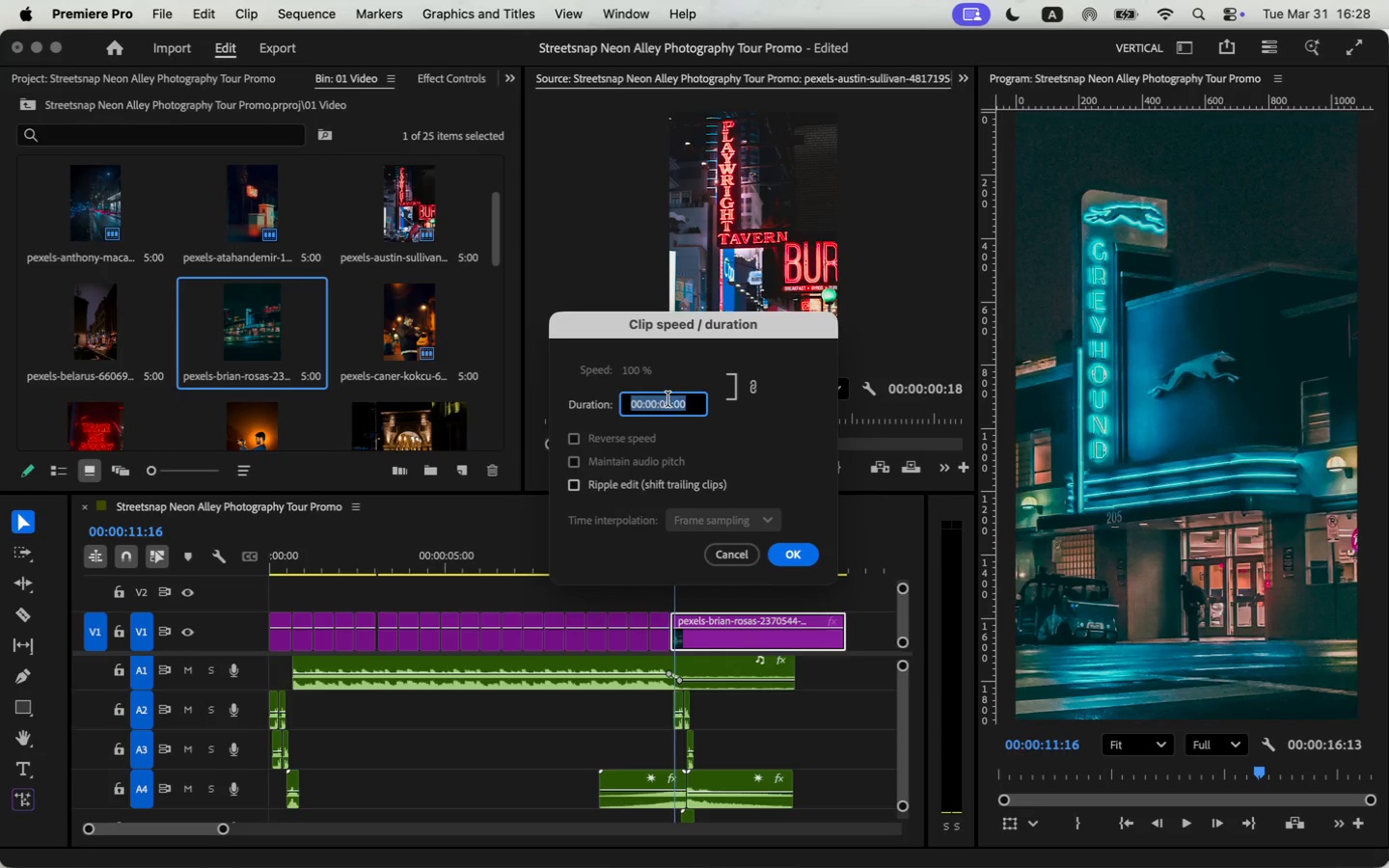 
left_click([671, 397])
 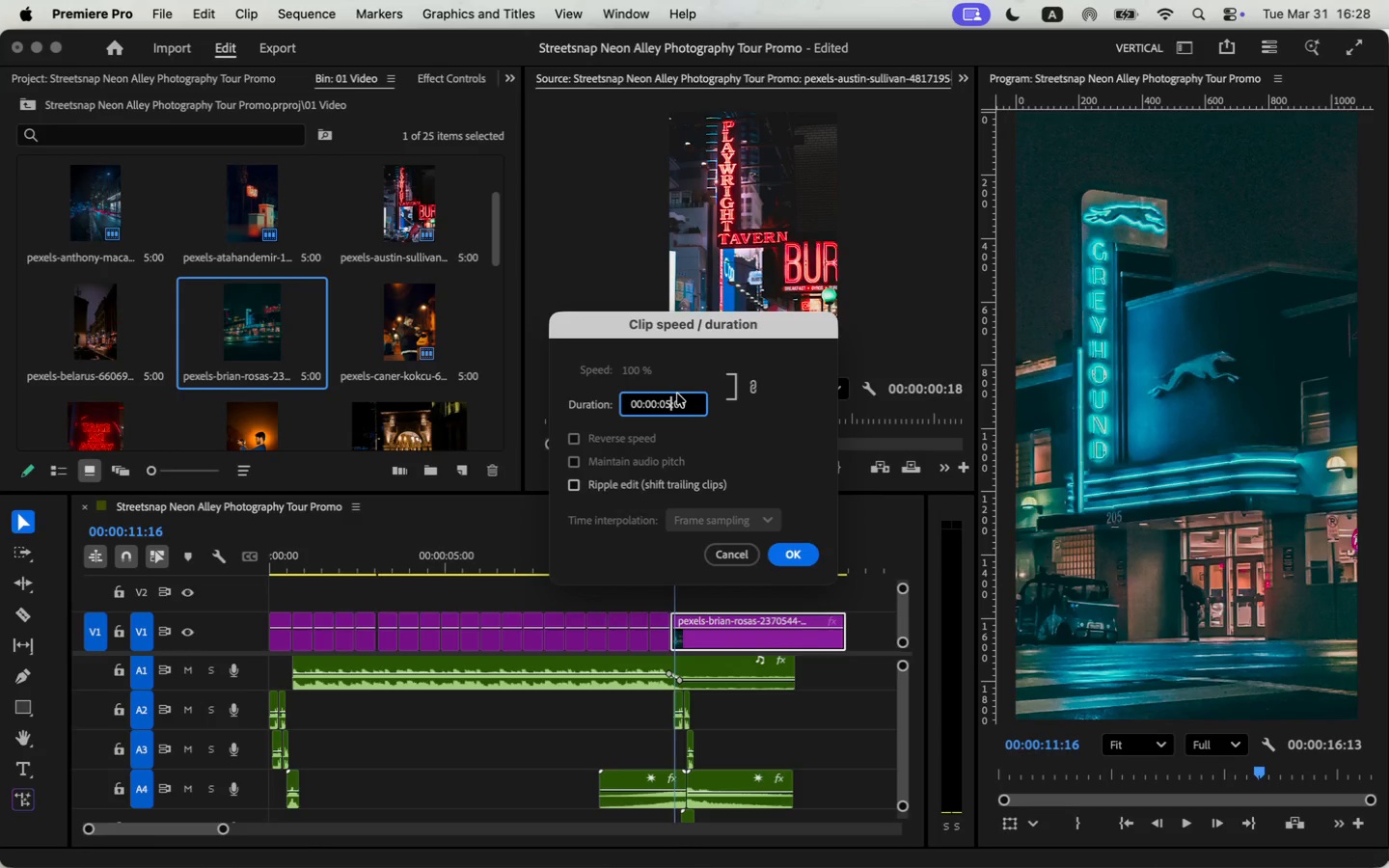 
key(Backspace)
 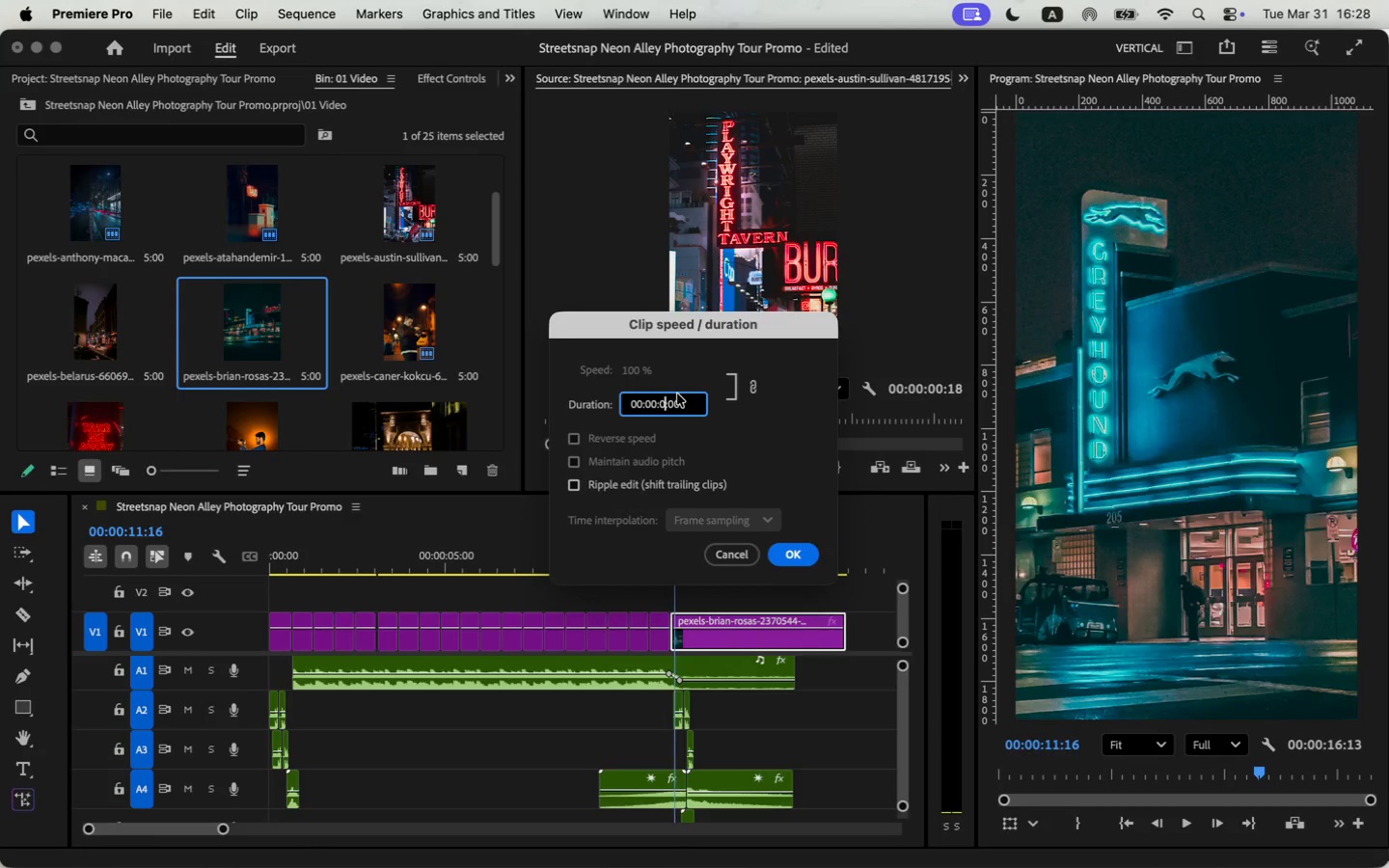 
key(0)
 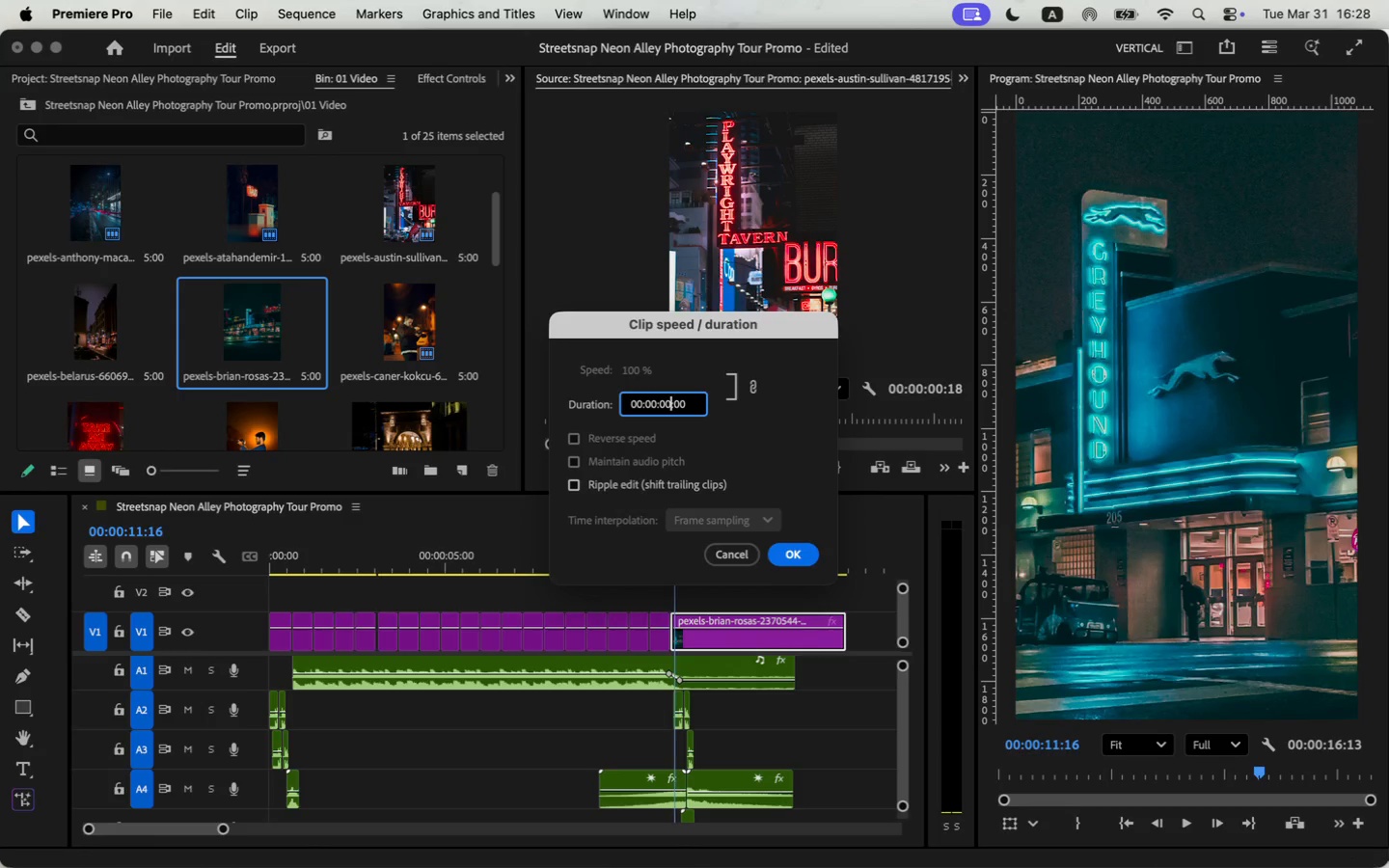 
key(ArrowRight)
 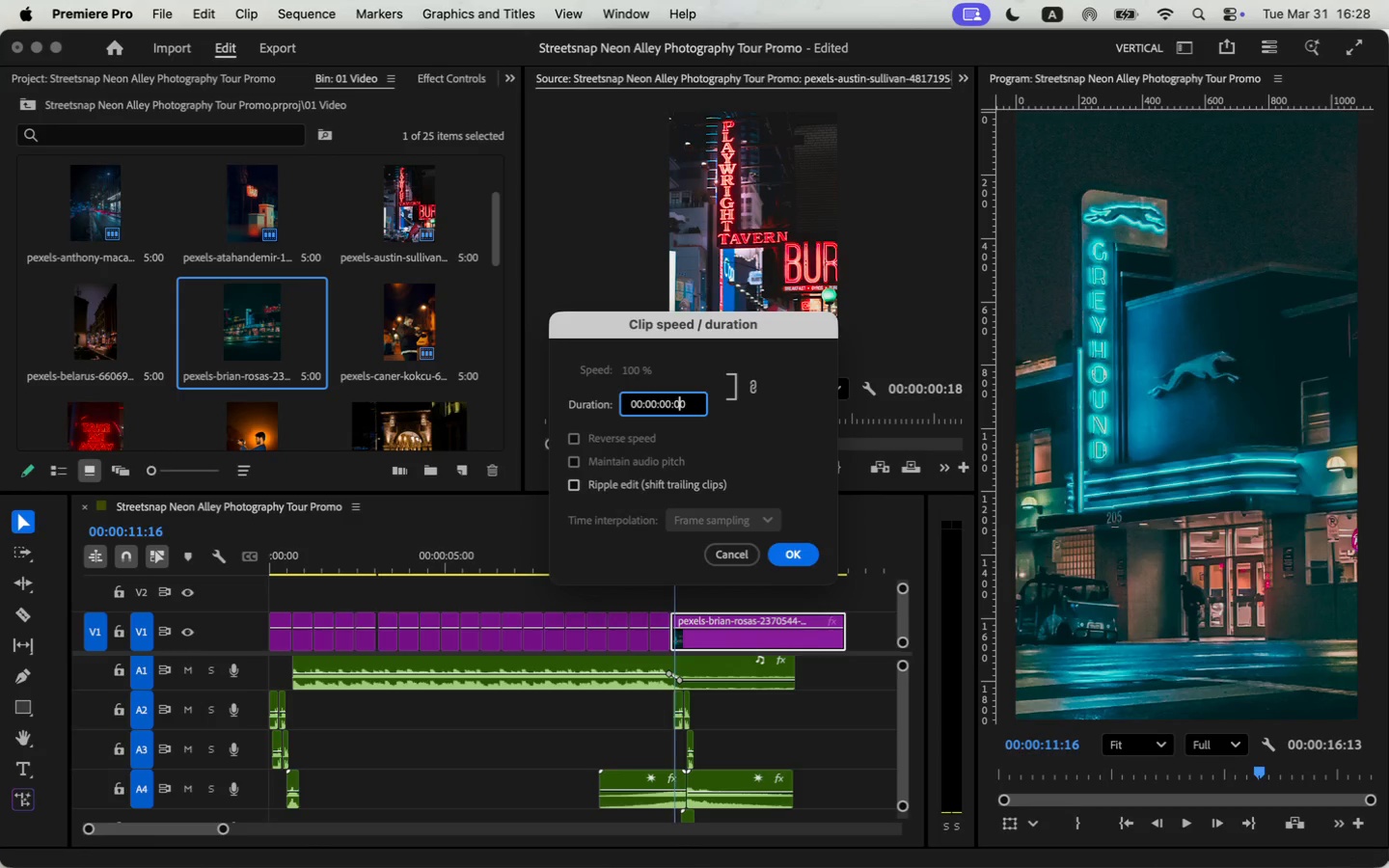 
key(ArrowRight)
 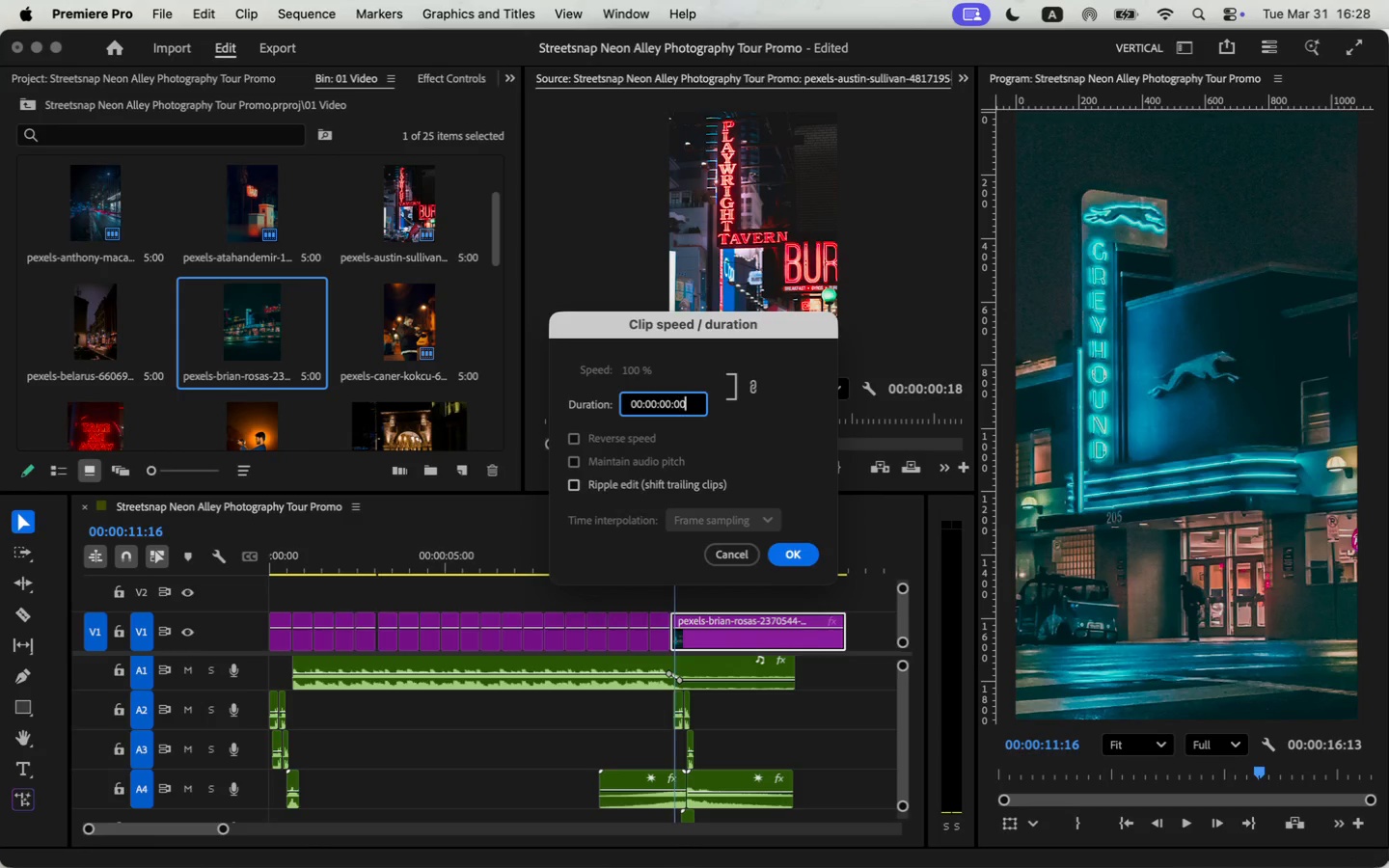 
key(ArrowRight)
 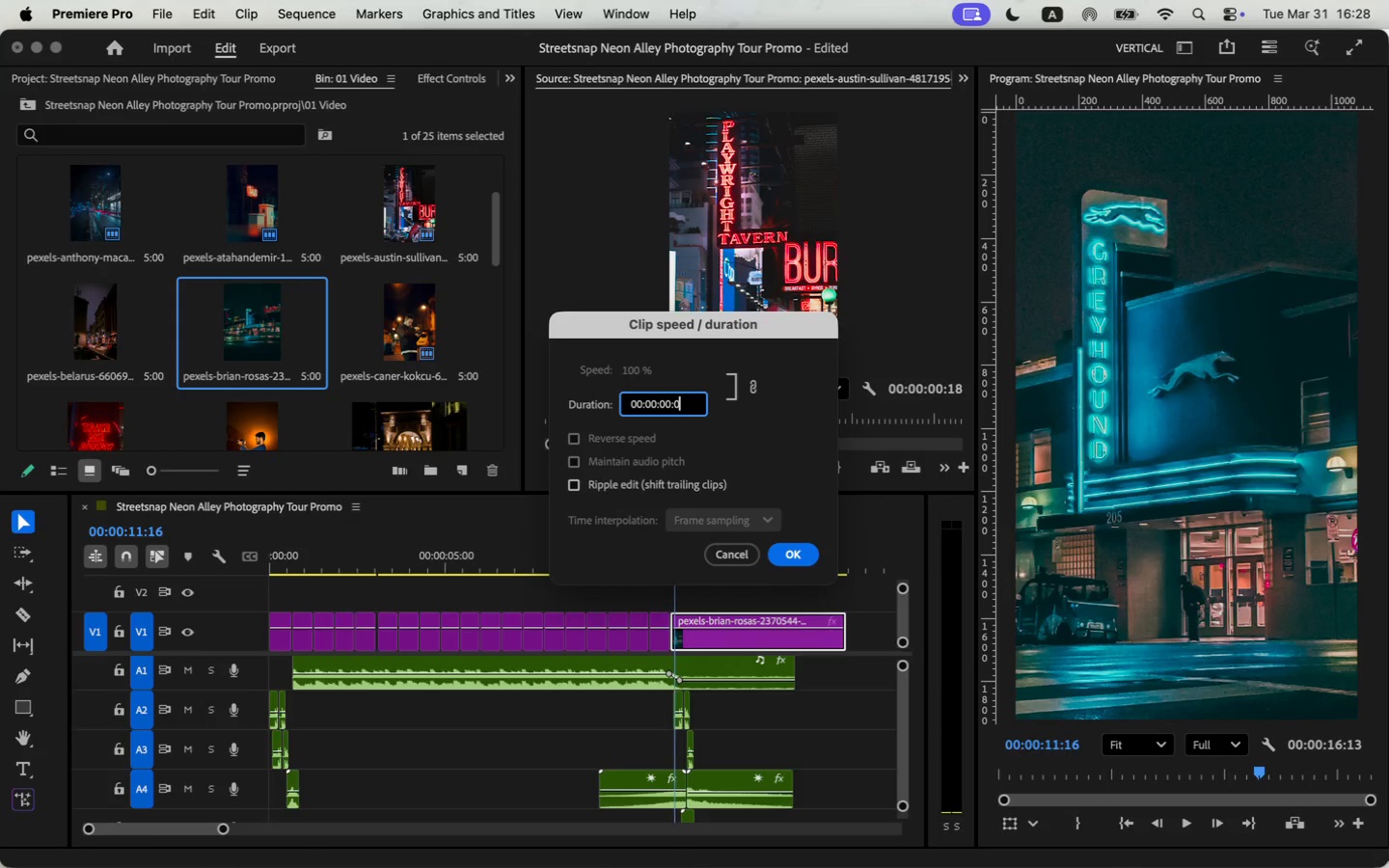 
key(Backspace)
 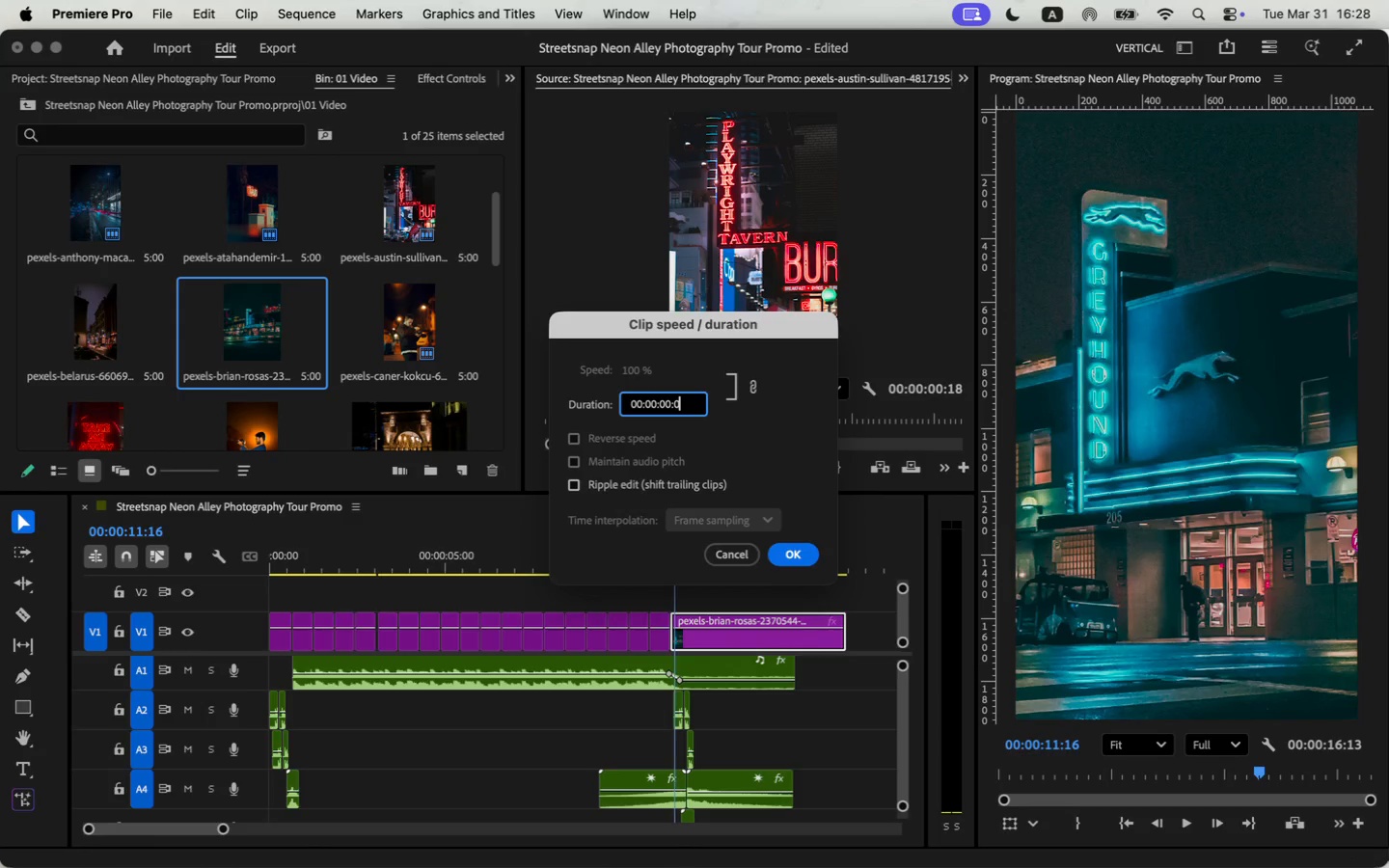 
key(9)
 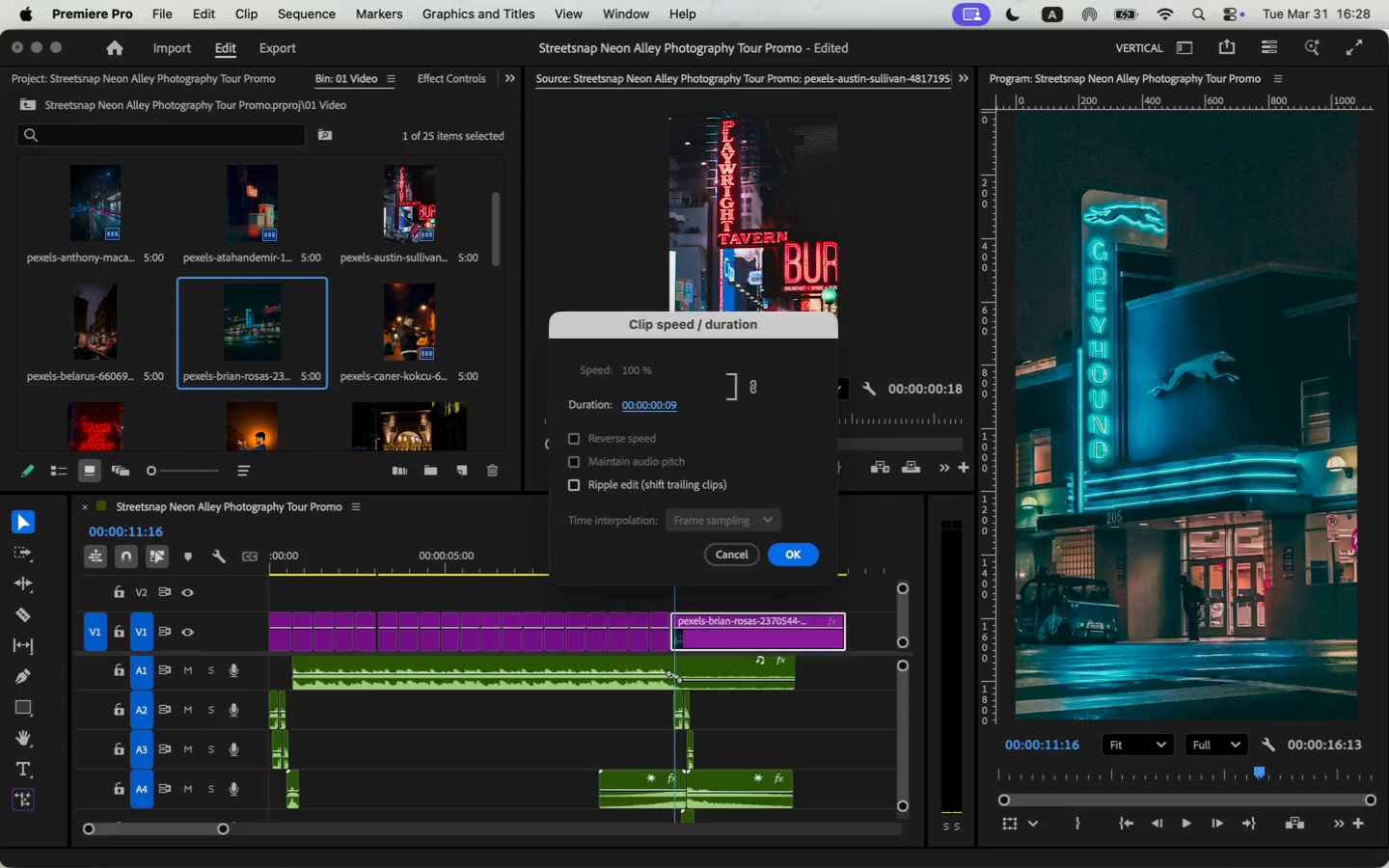 
key(Enter)
 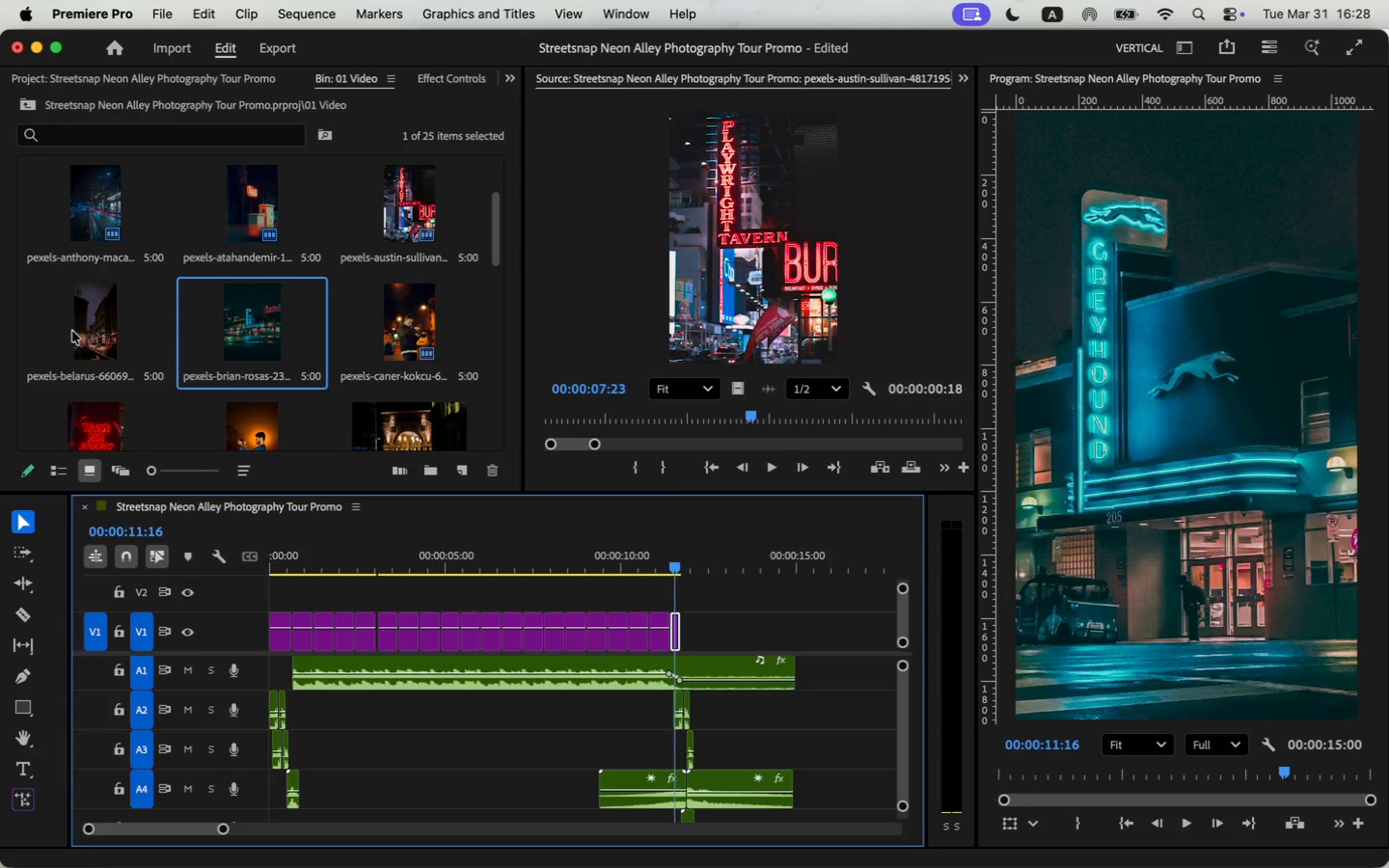 
left_click_drag(start_coordinate=[86, 338], to_coordinate=[682, 637])
 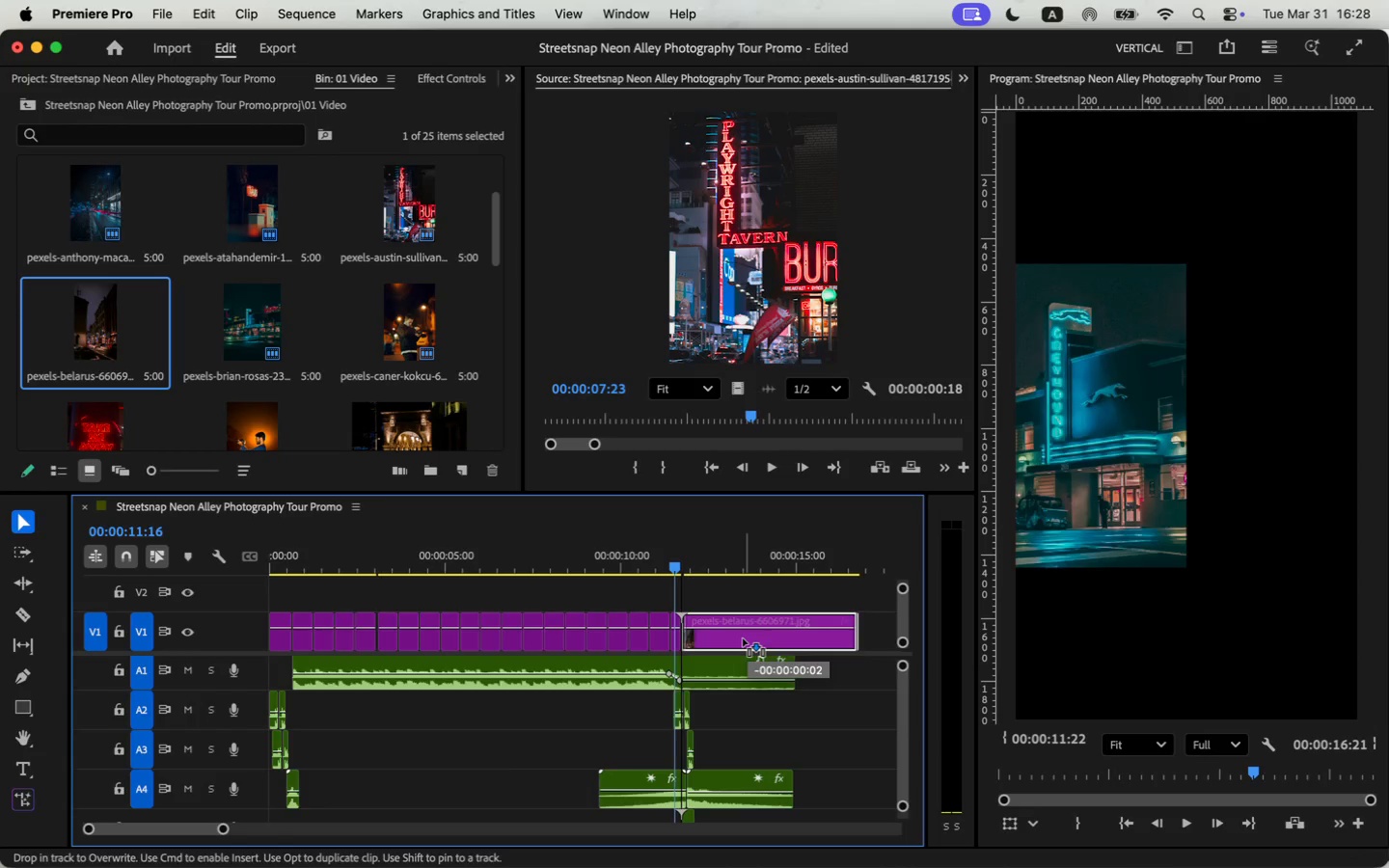 
key(Meta+CommandLeft)
 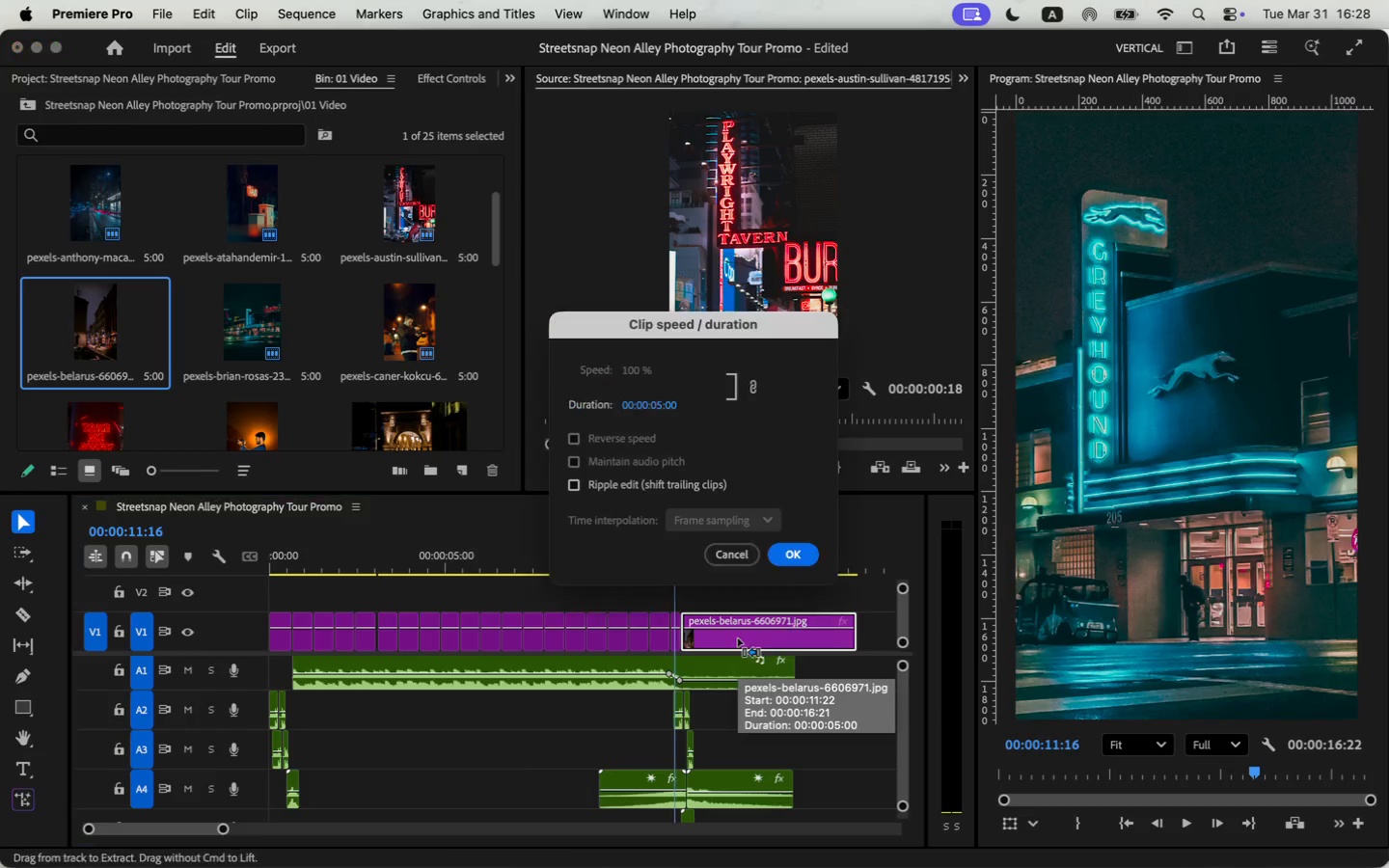 
key(Meta+R)
 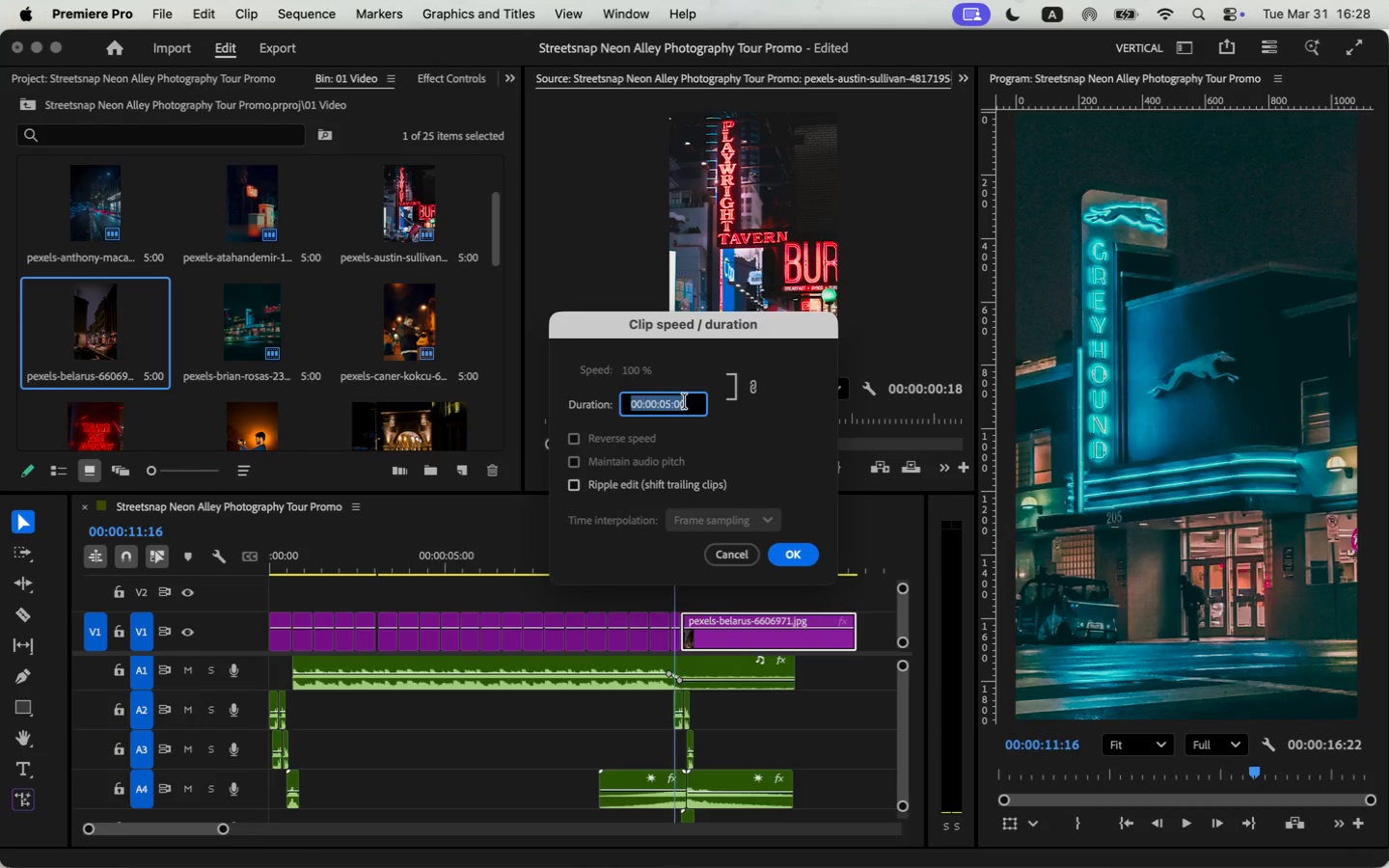 
key(Backspace)
 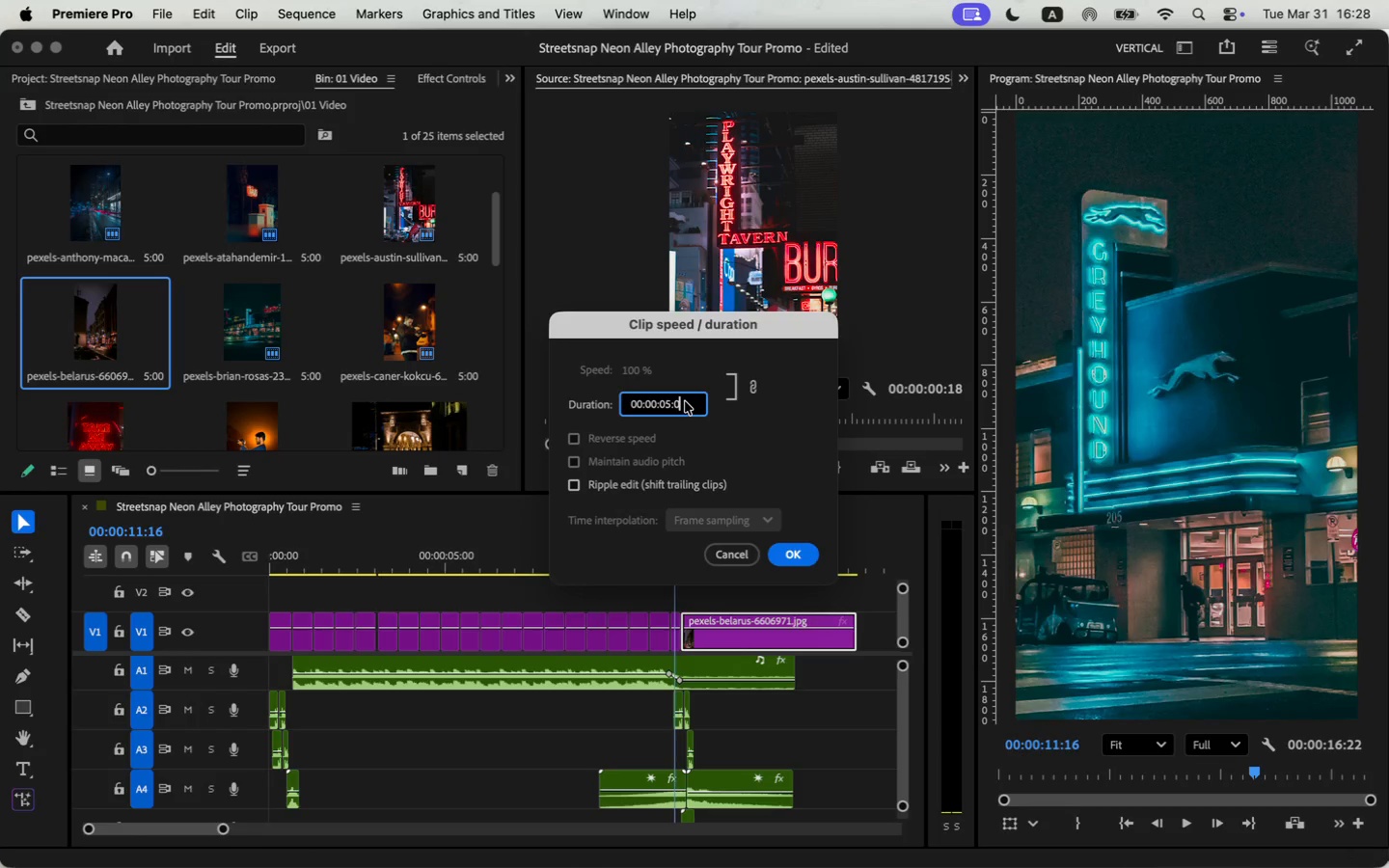 
key(9)
 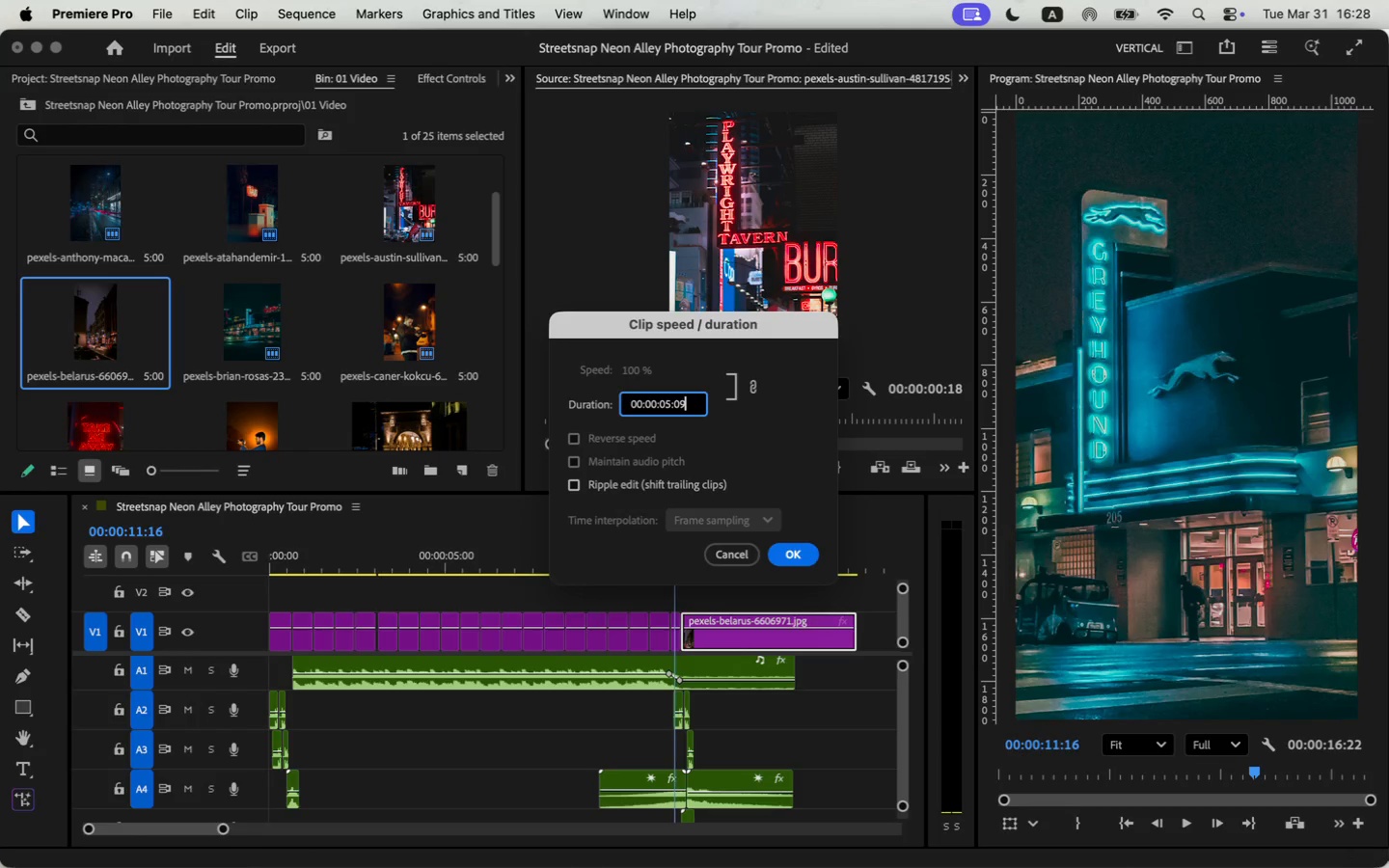 
key(ArrowLeft)
 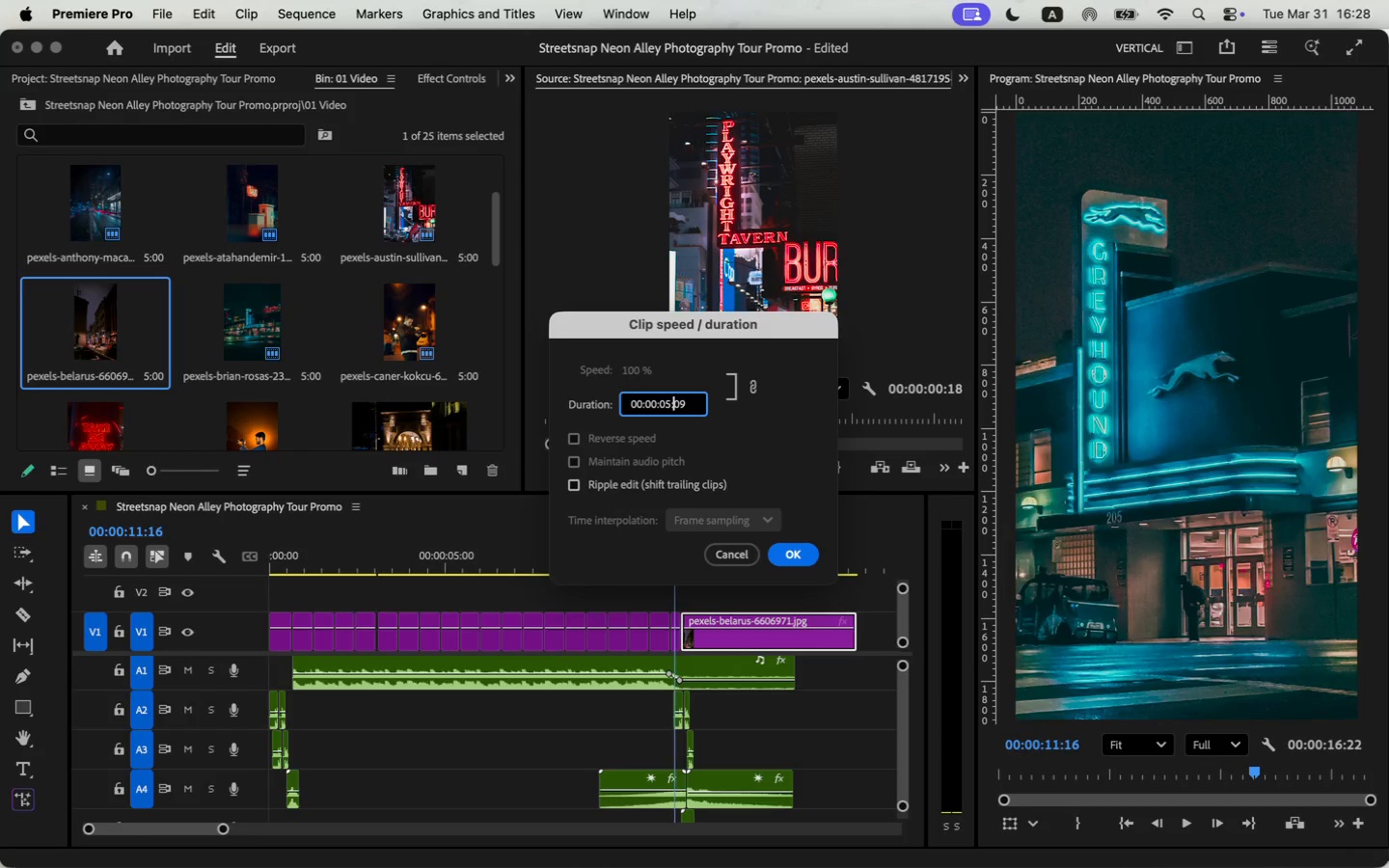 
key(ArrowLeft)
 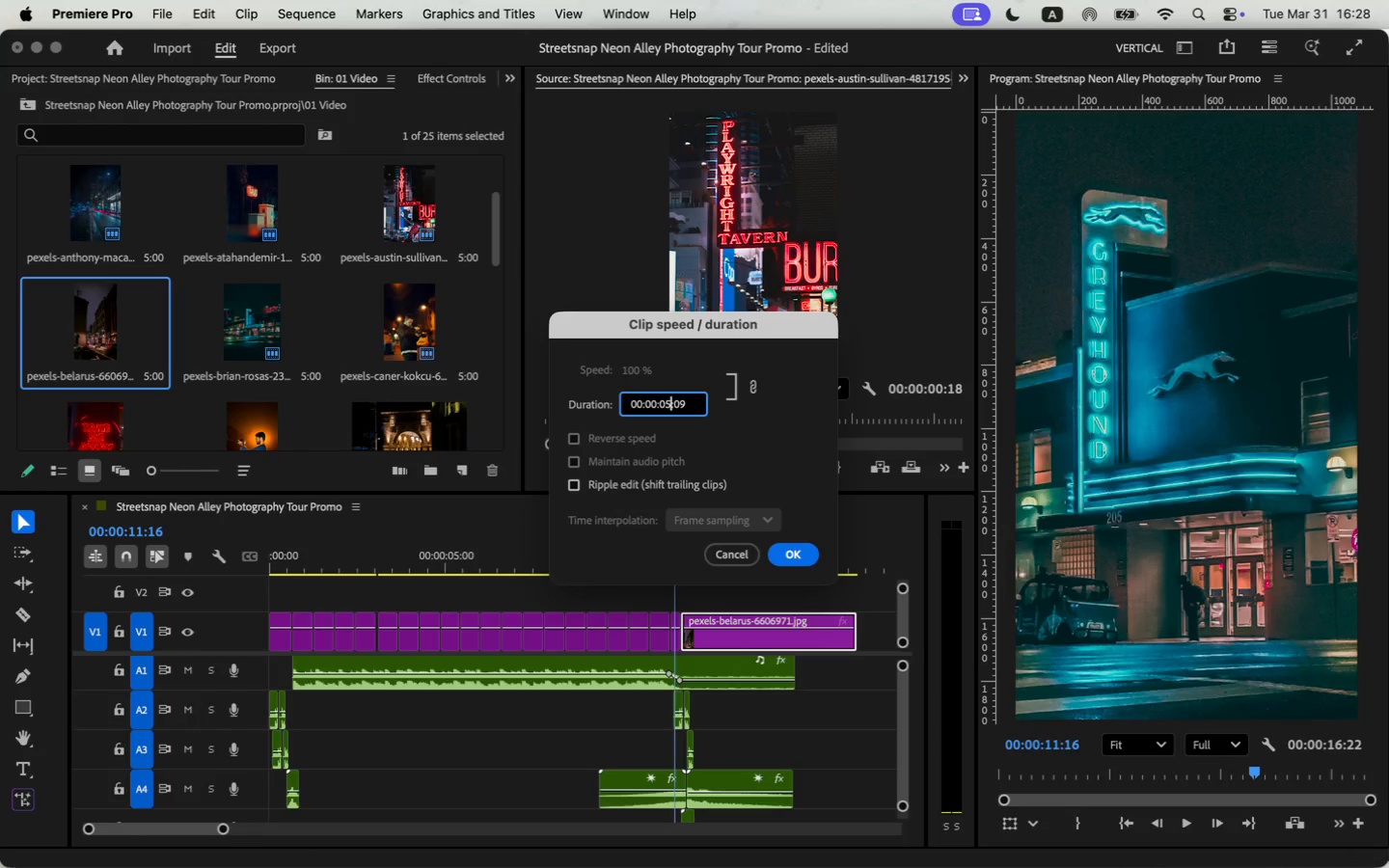 
key(ArrowLeft)
 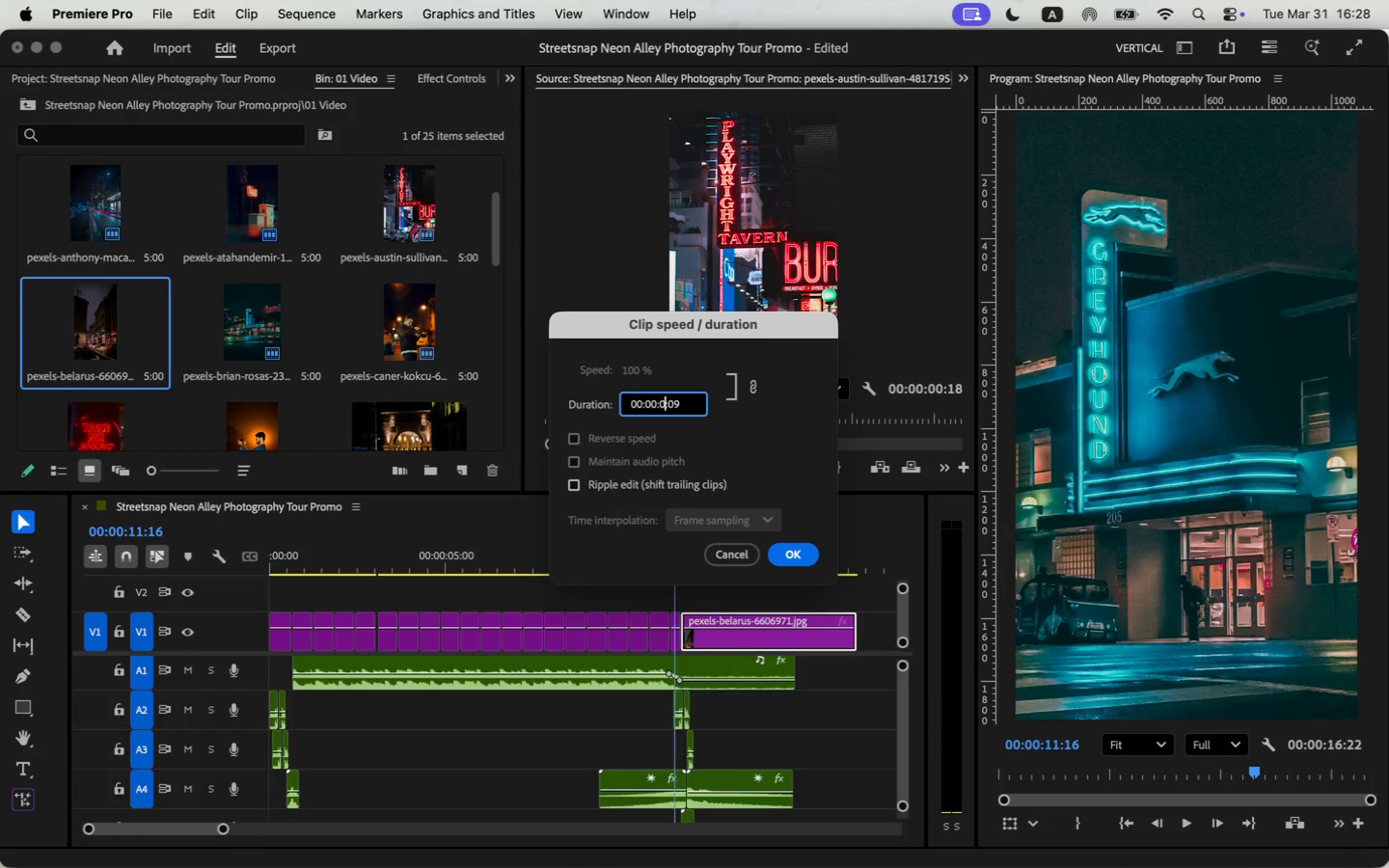 
key(Backspace)
 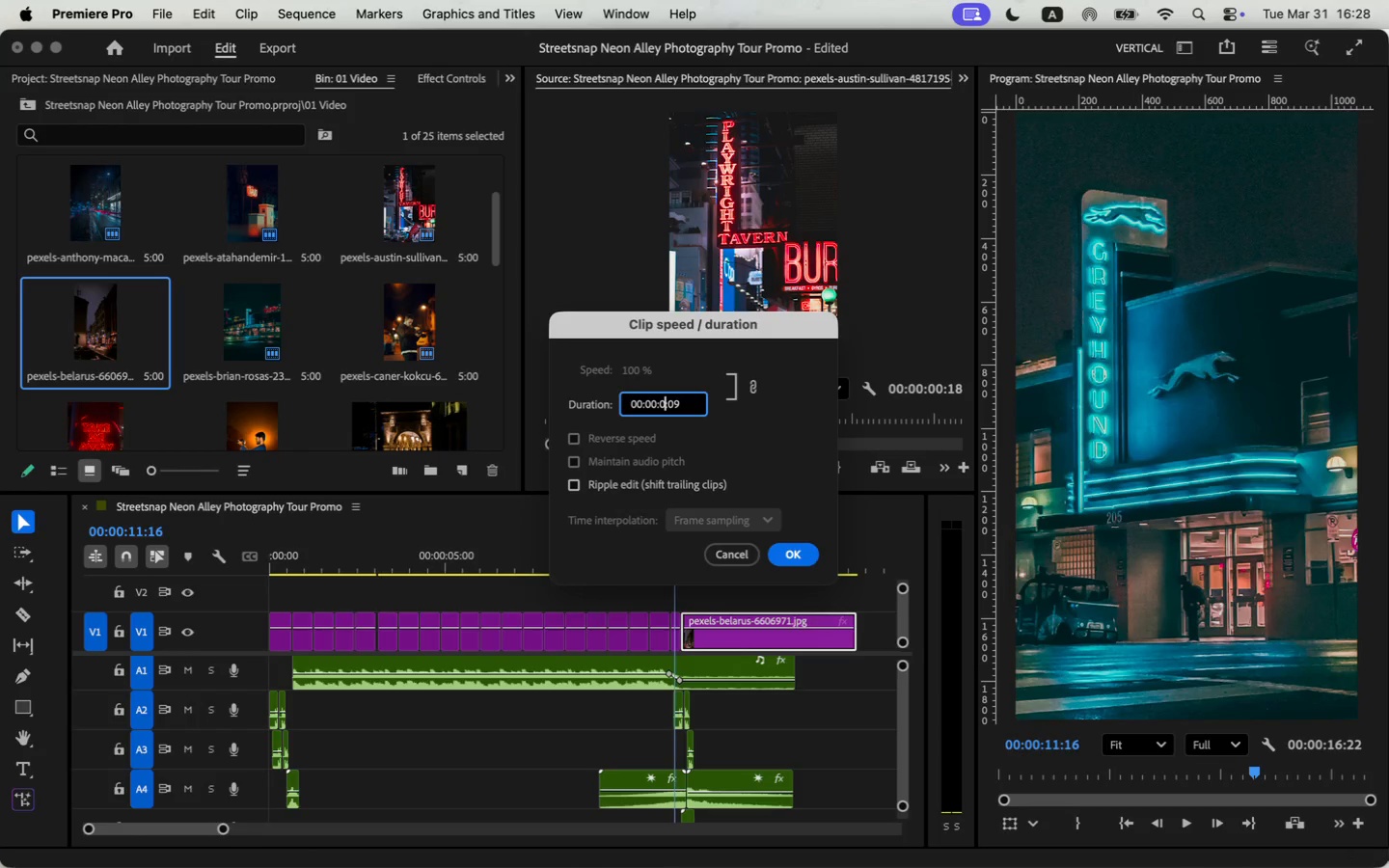 
key(0)
 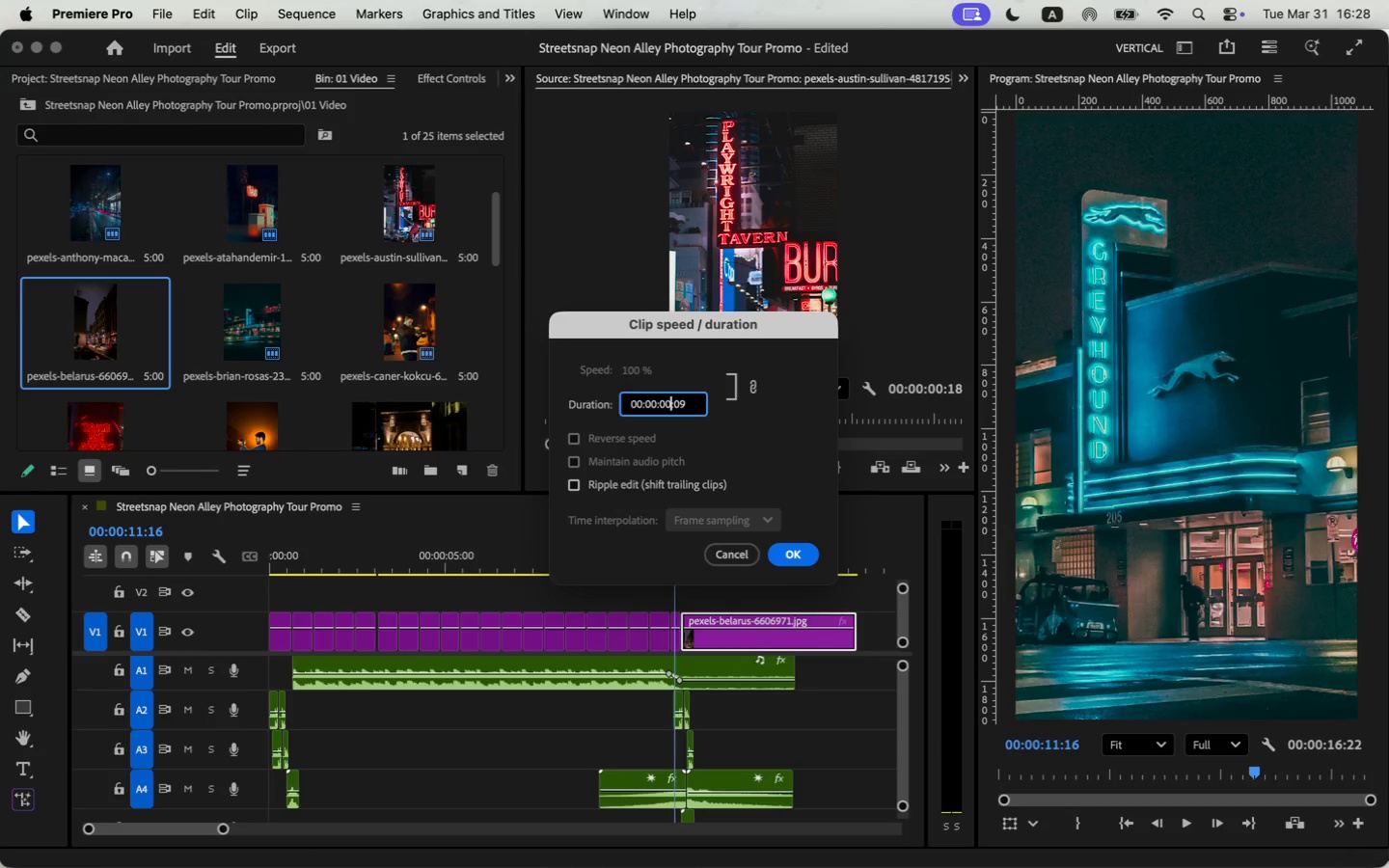 
key(Enter)
 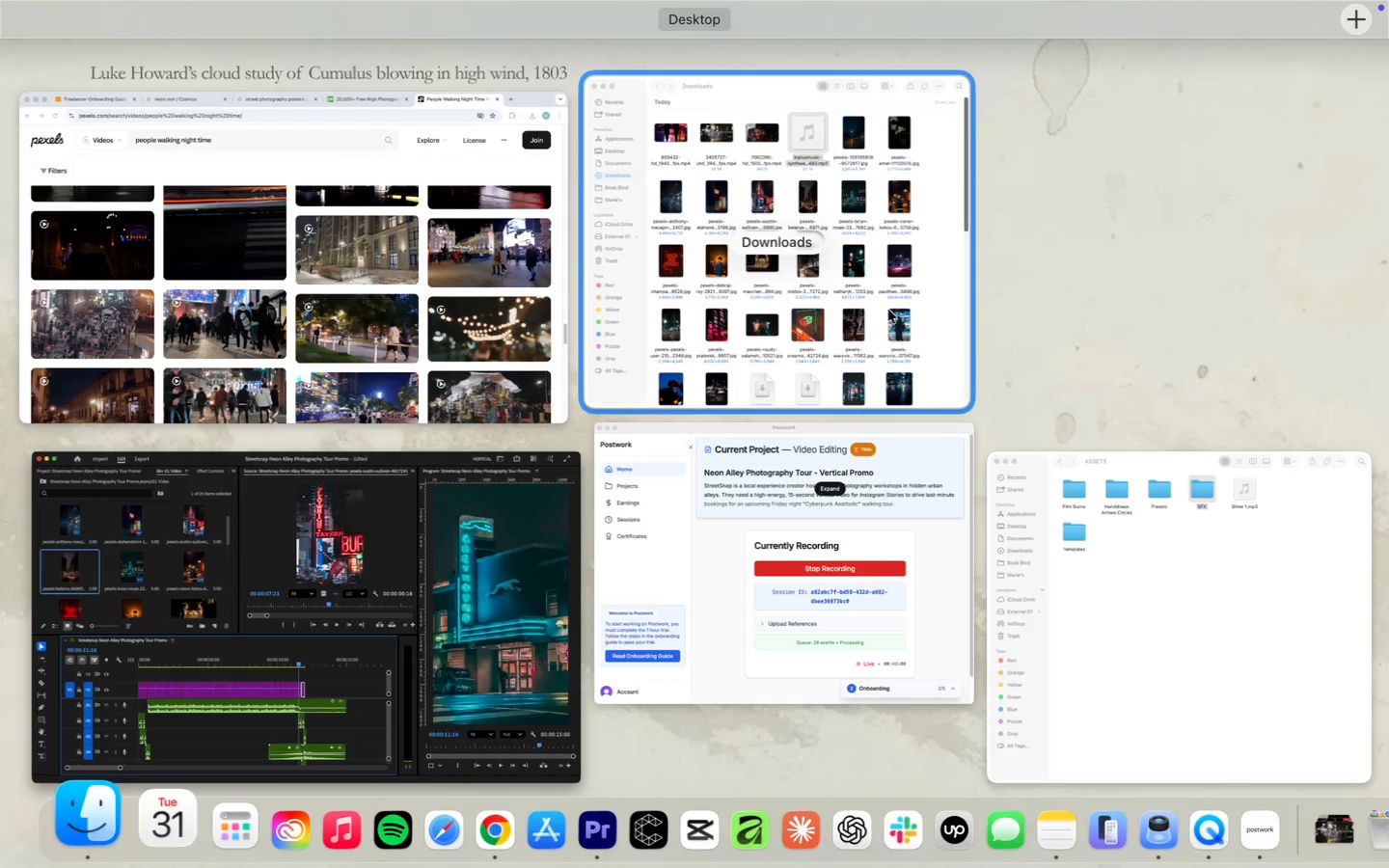 
wait(5.47)
 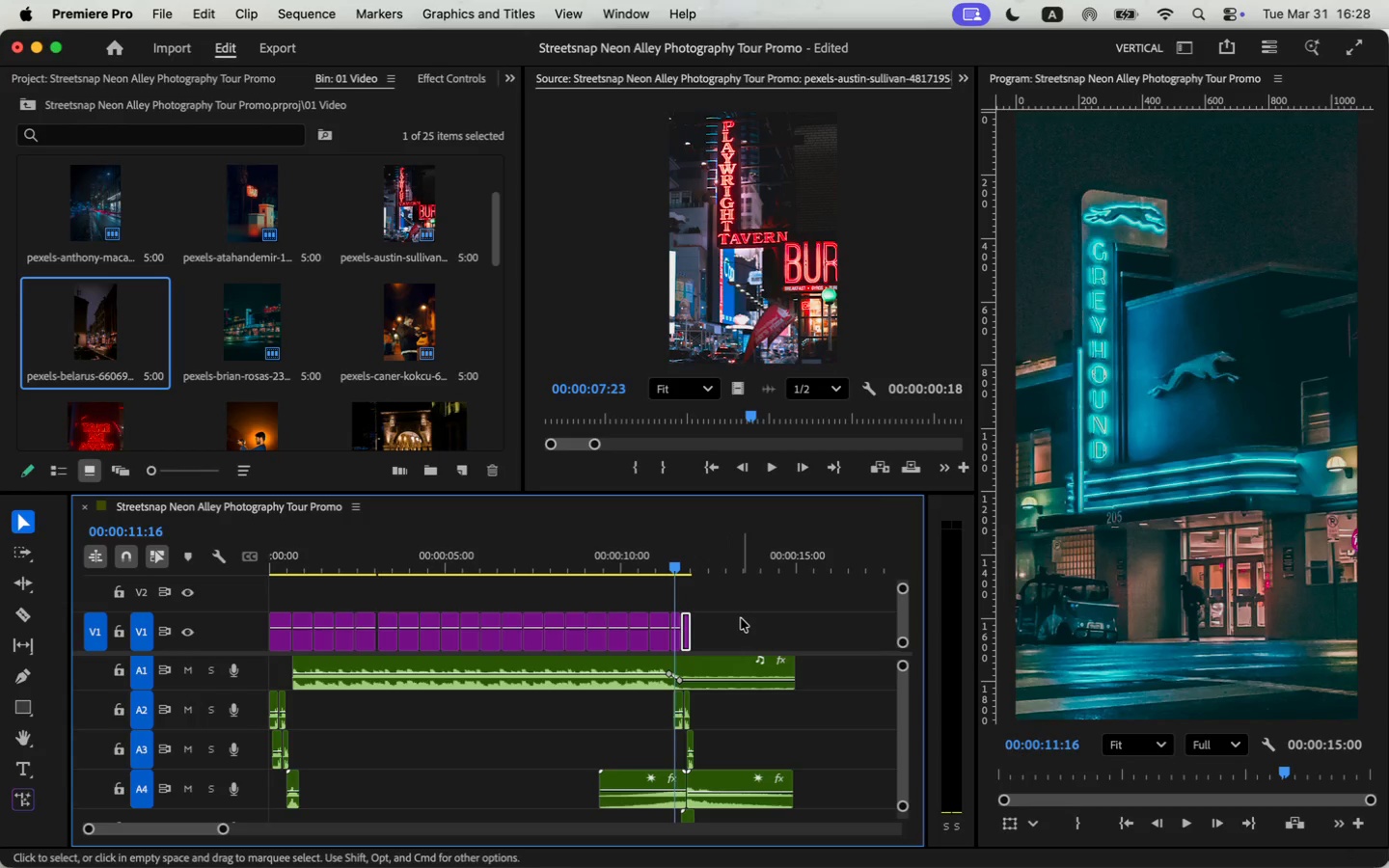 
left_click([828, 178])
 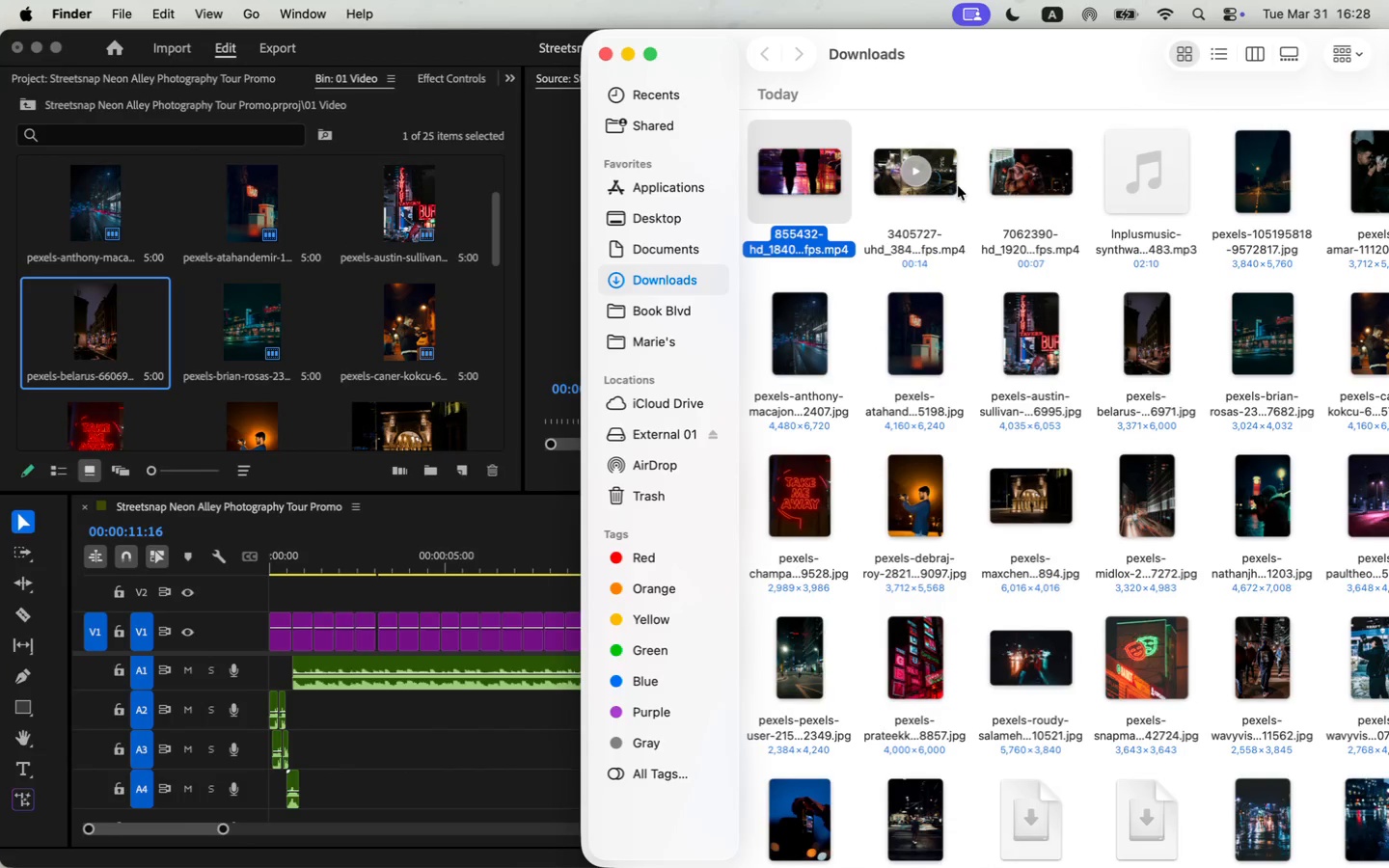 
hold_key(key=CommandLeft, duration=0.83)
left_click([941, 186])
 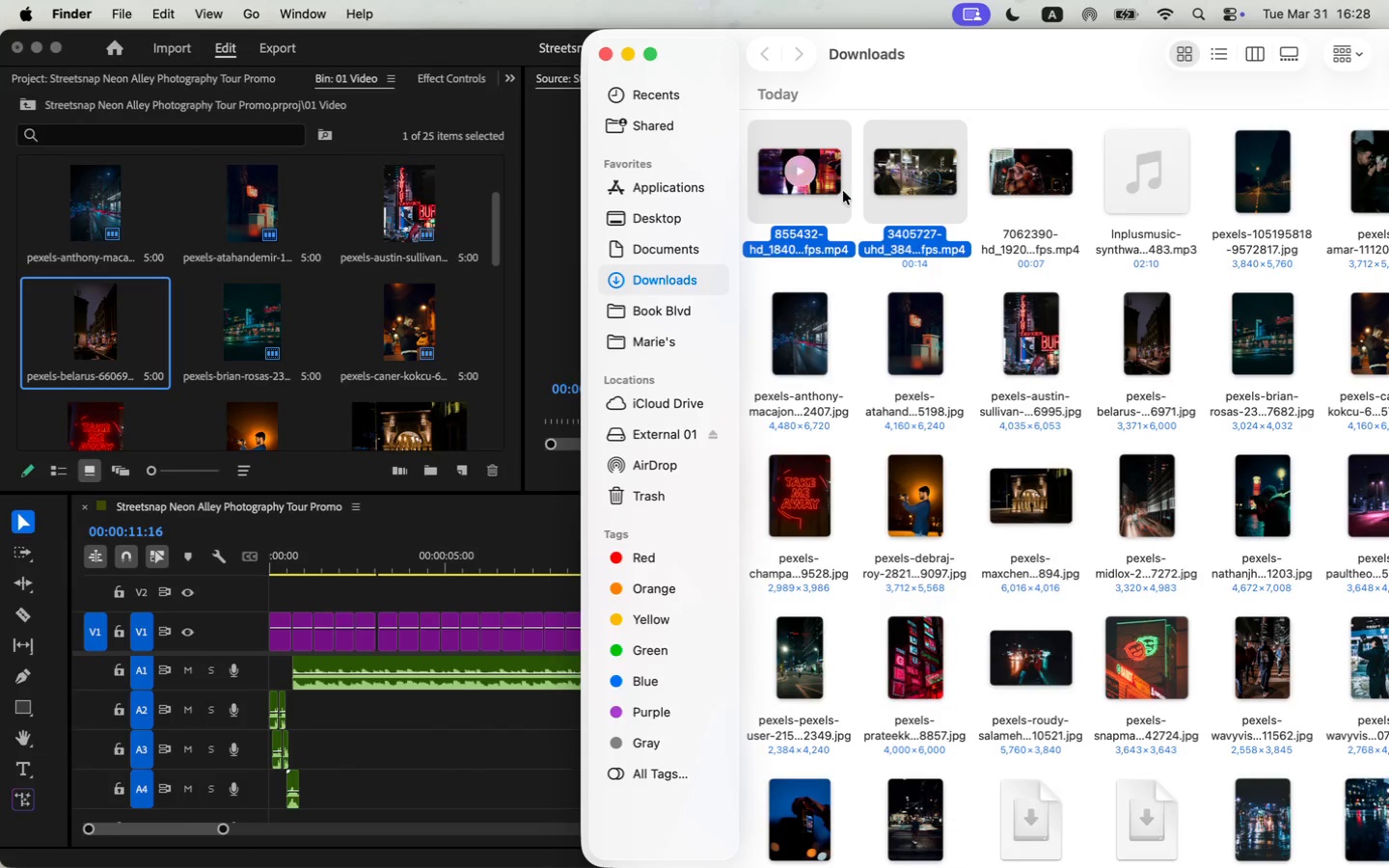 
wait(9.13)
 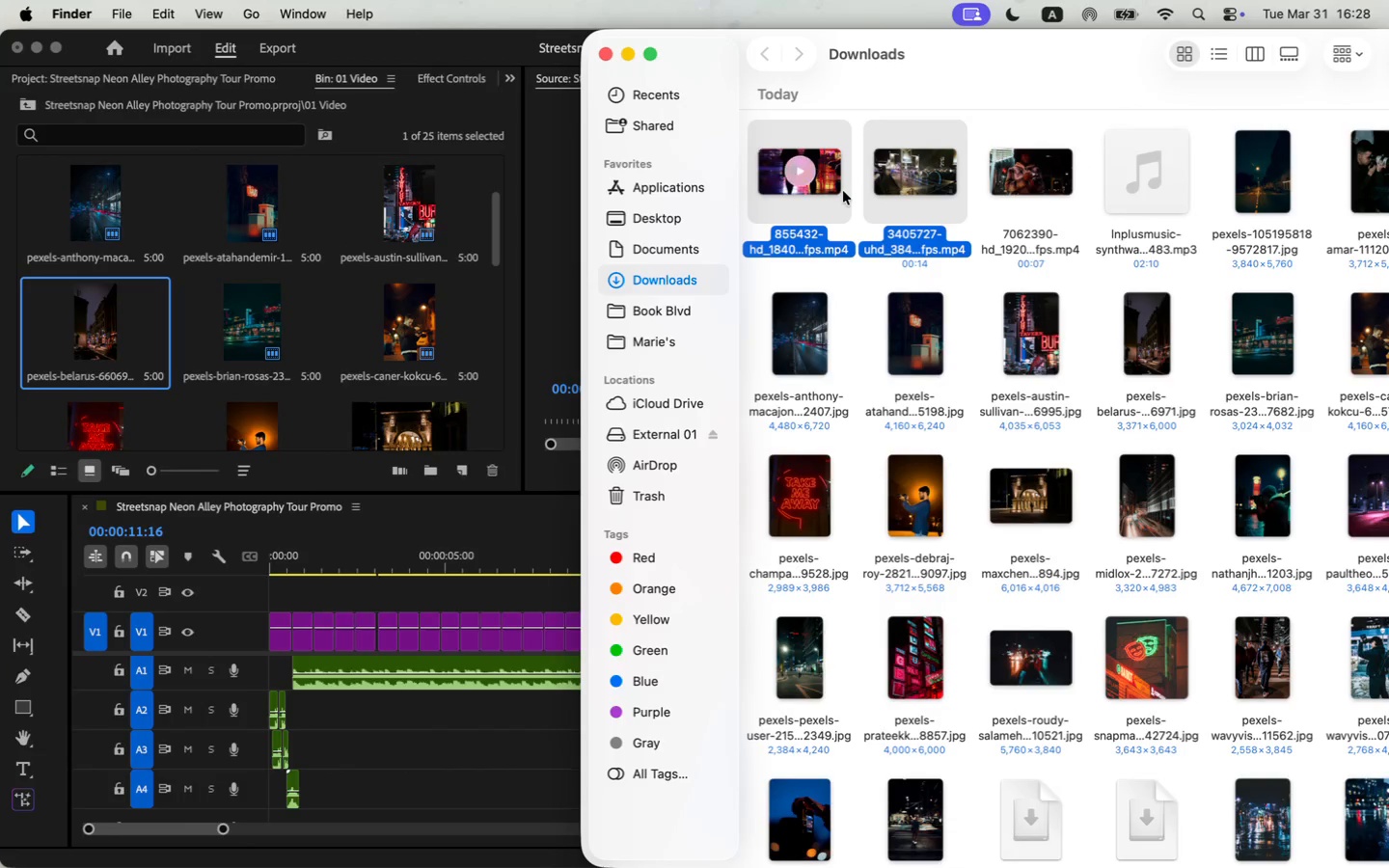 
left_click([1071, 578])
 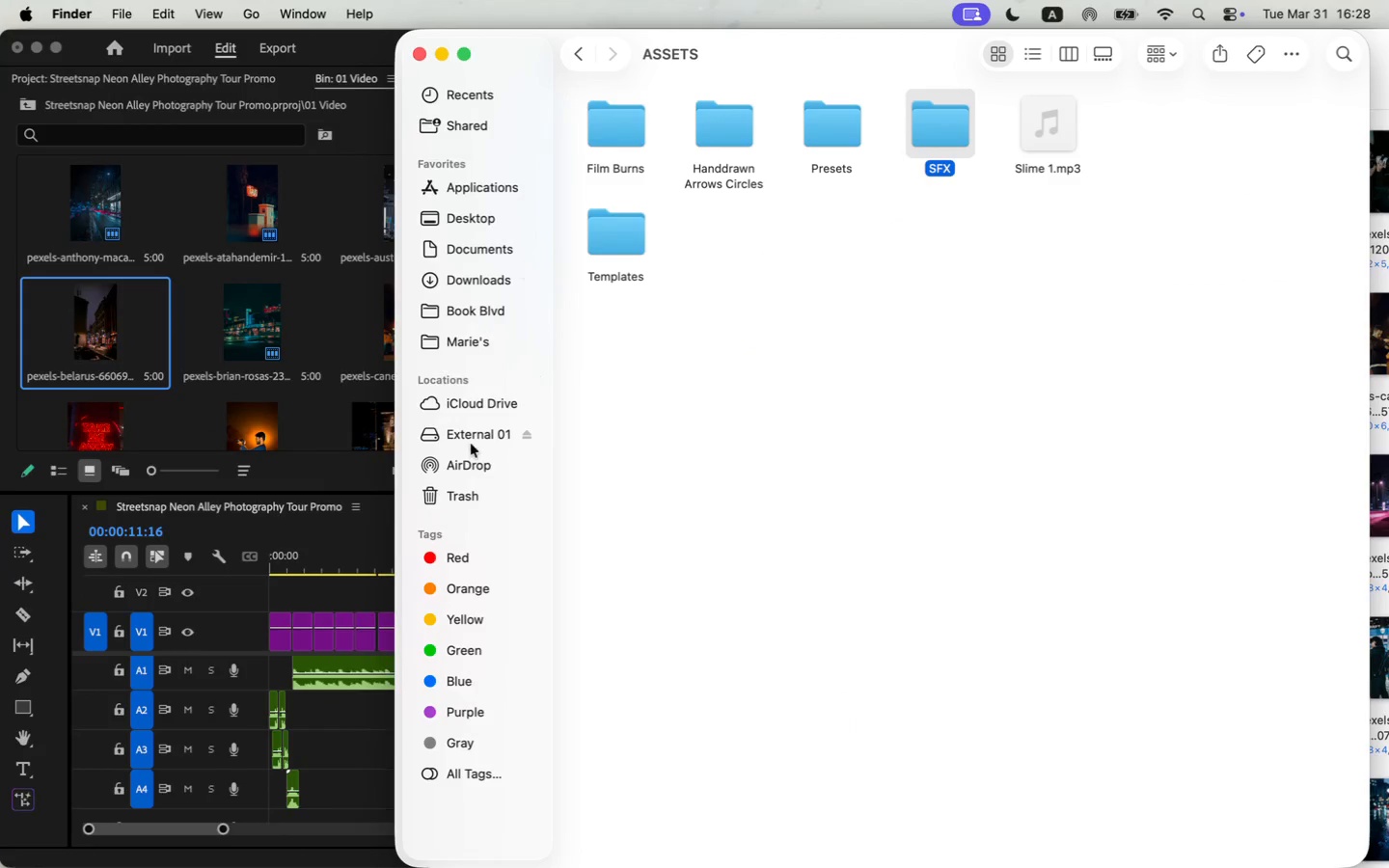 
left_click([473, 434])
 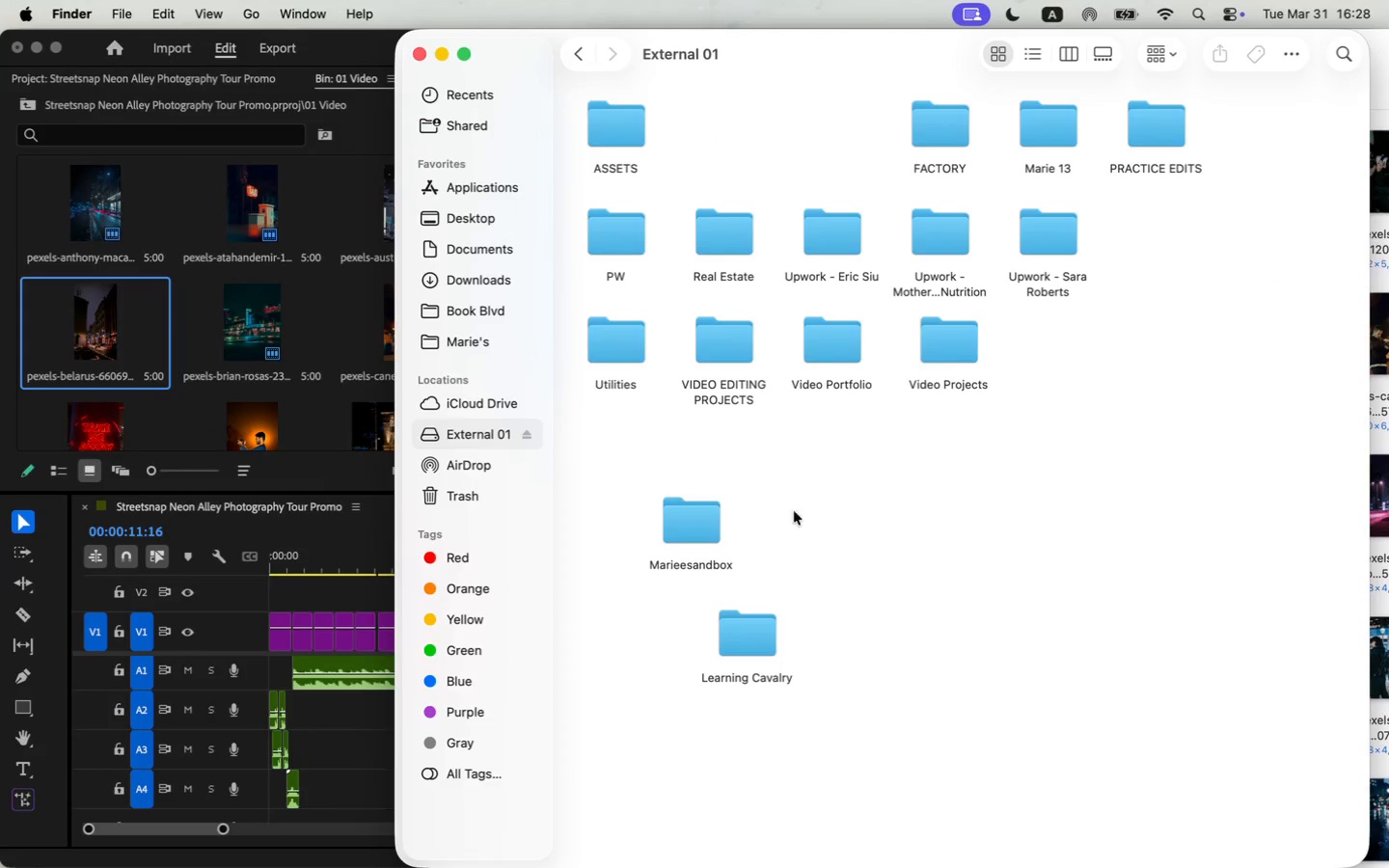 
double_click([955, 342])
 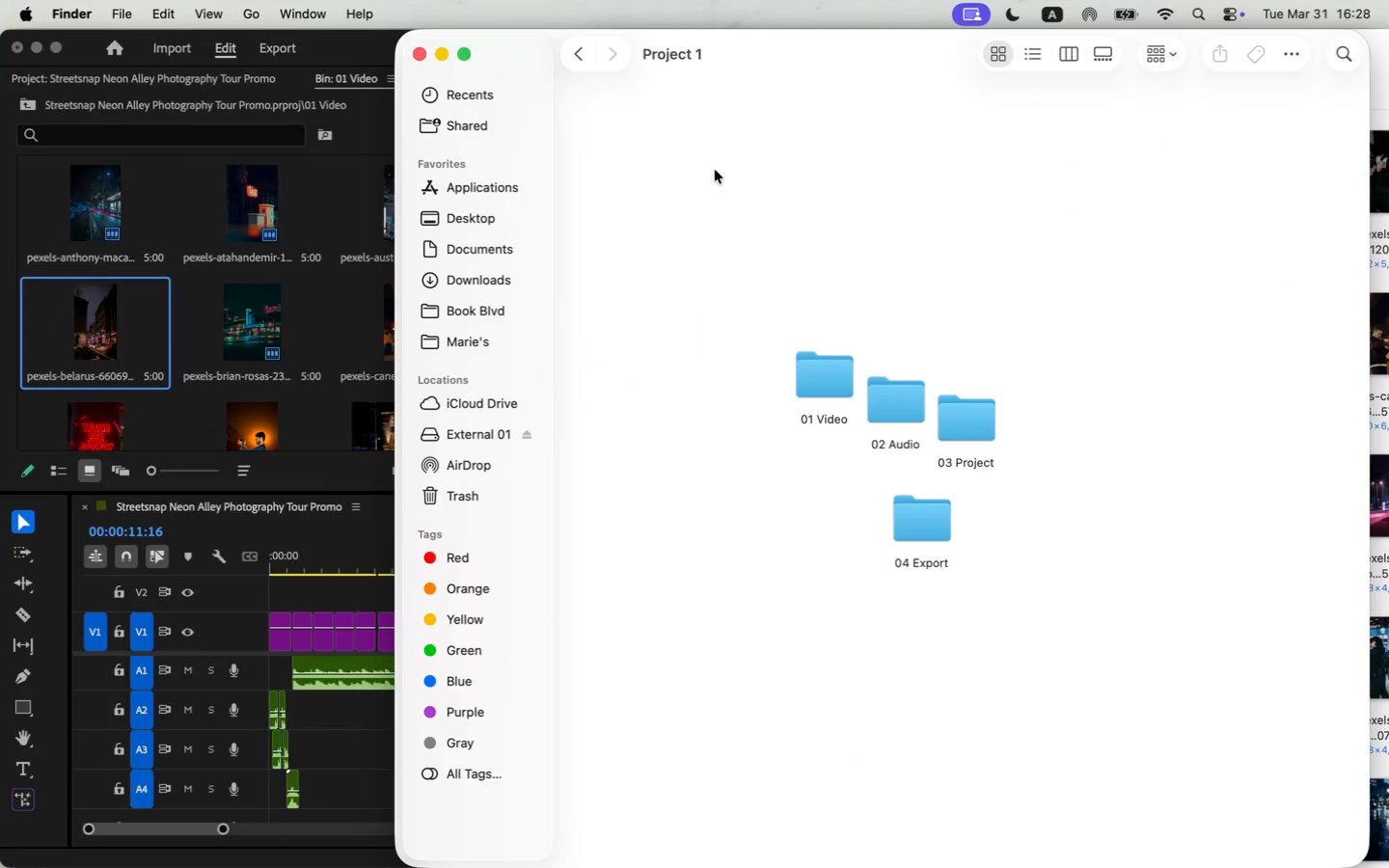 
double_click([818, 390])
 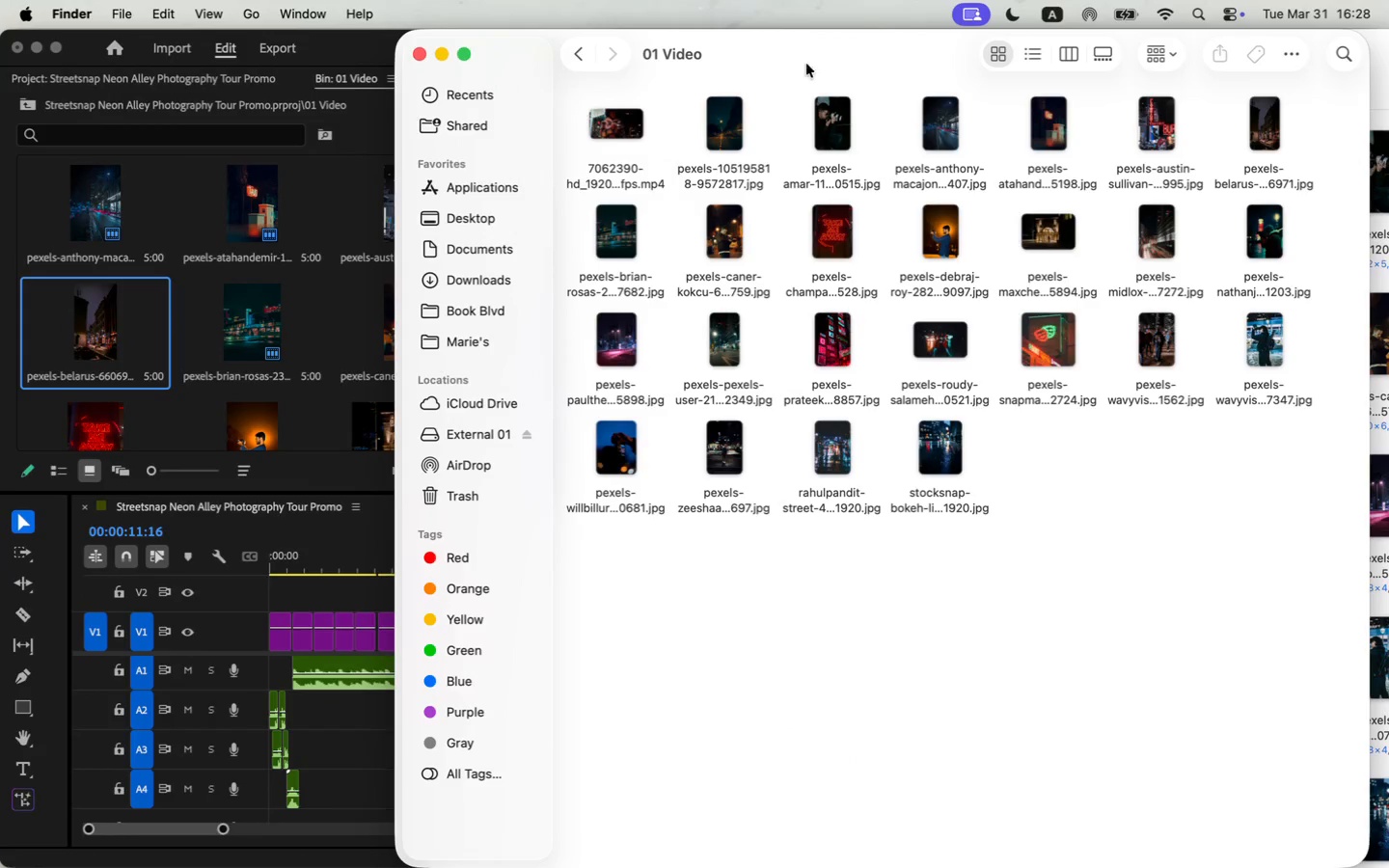 
left_click_drag(start_coordinate=[830, 46], to_coordinate=[415, 45])
 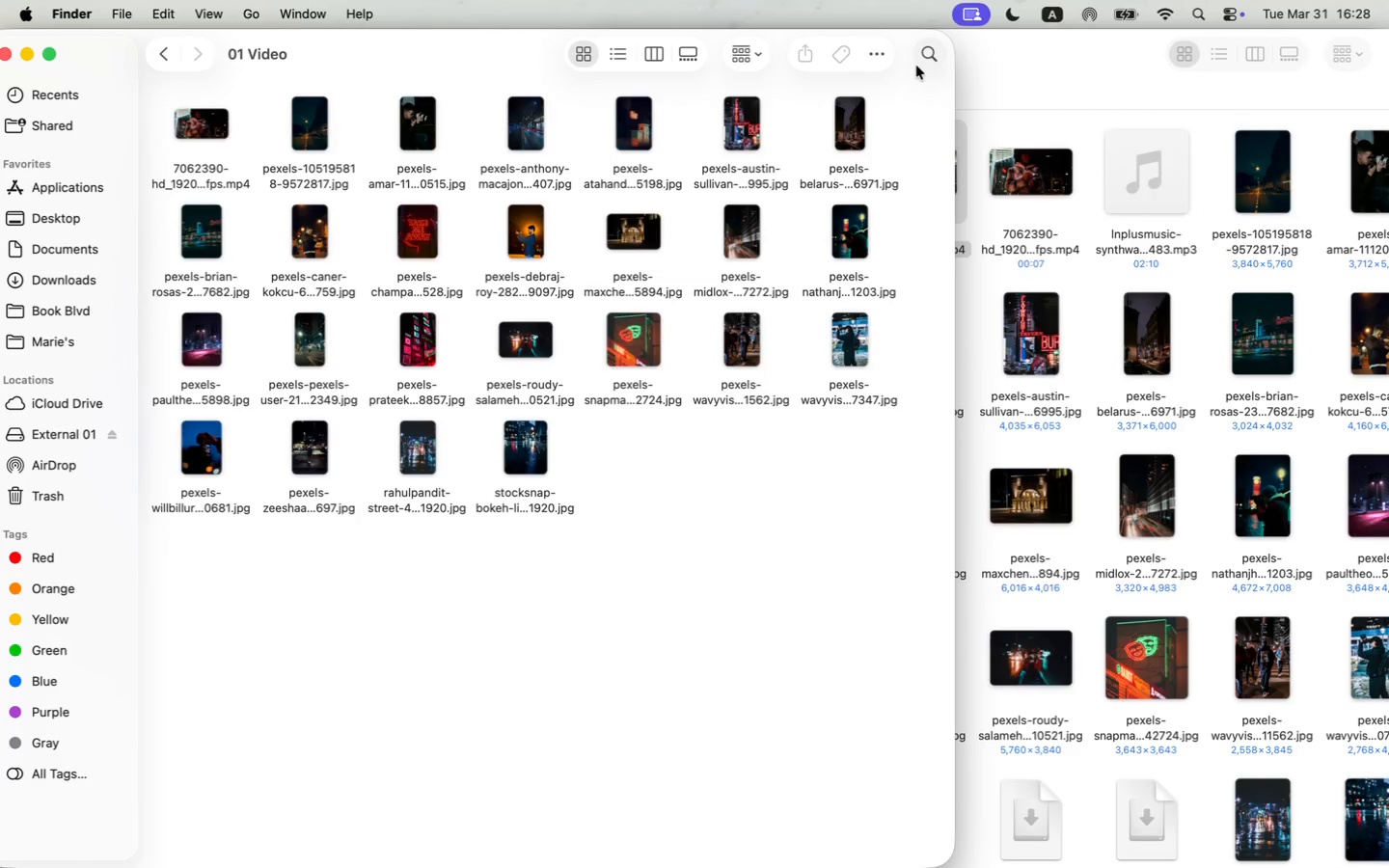 
left_click([1049, 85])
 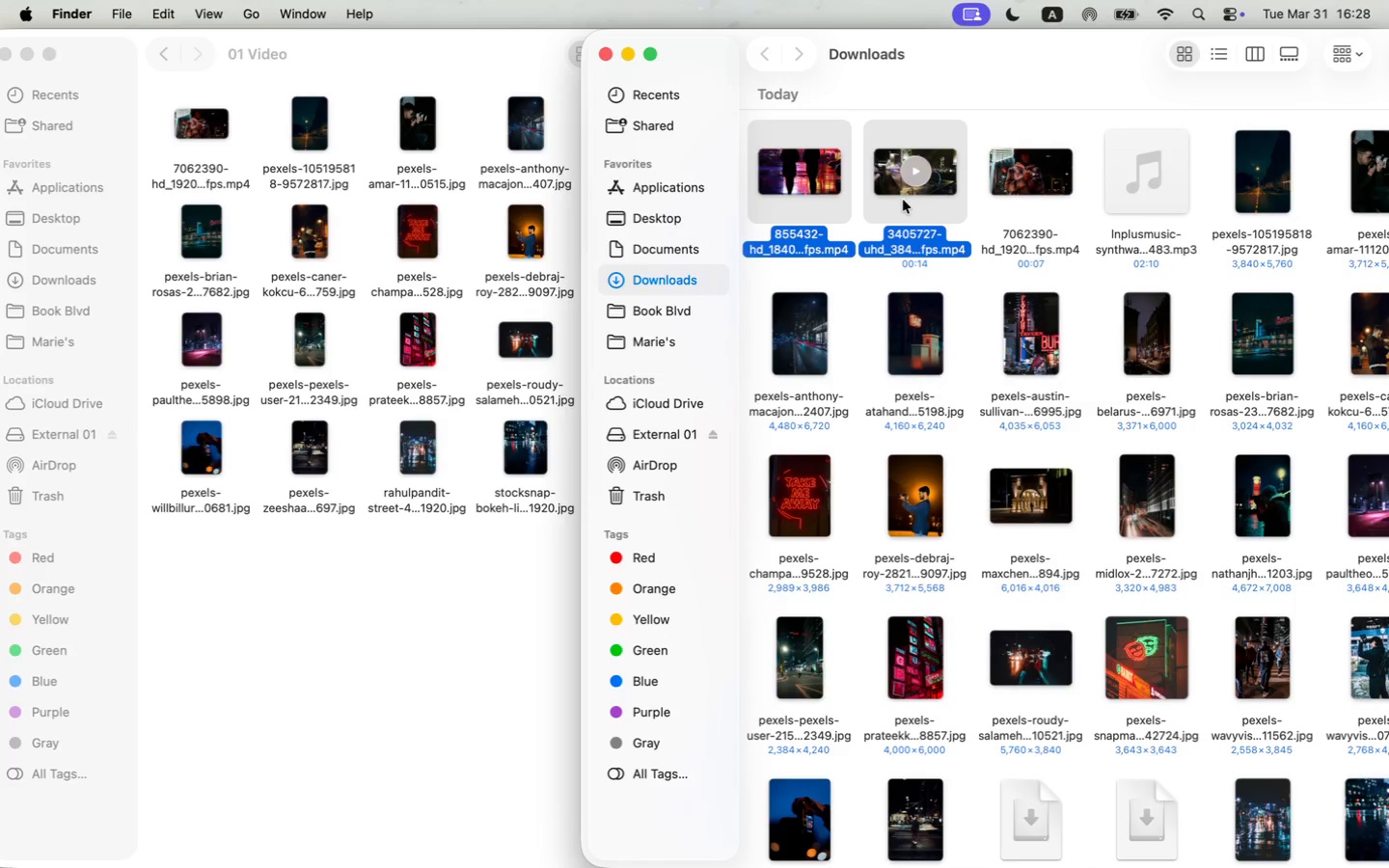 
left_click_drag(start_coordinate=[903, 201], to_coordinate=[402, 583])
 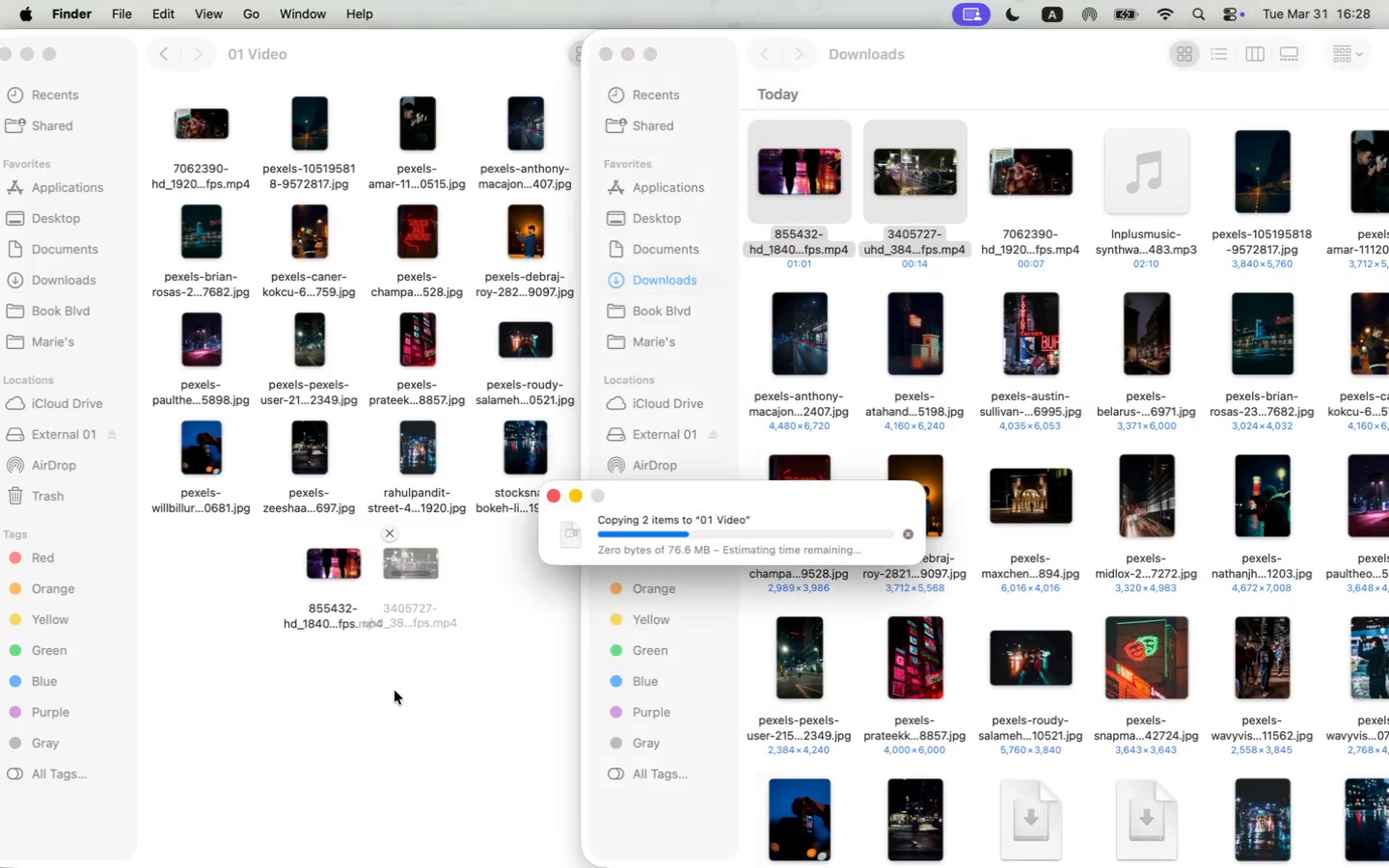 
left_click([395, 691])
 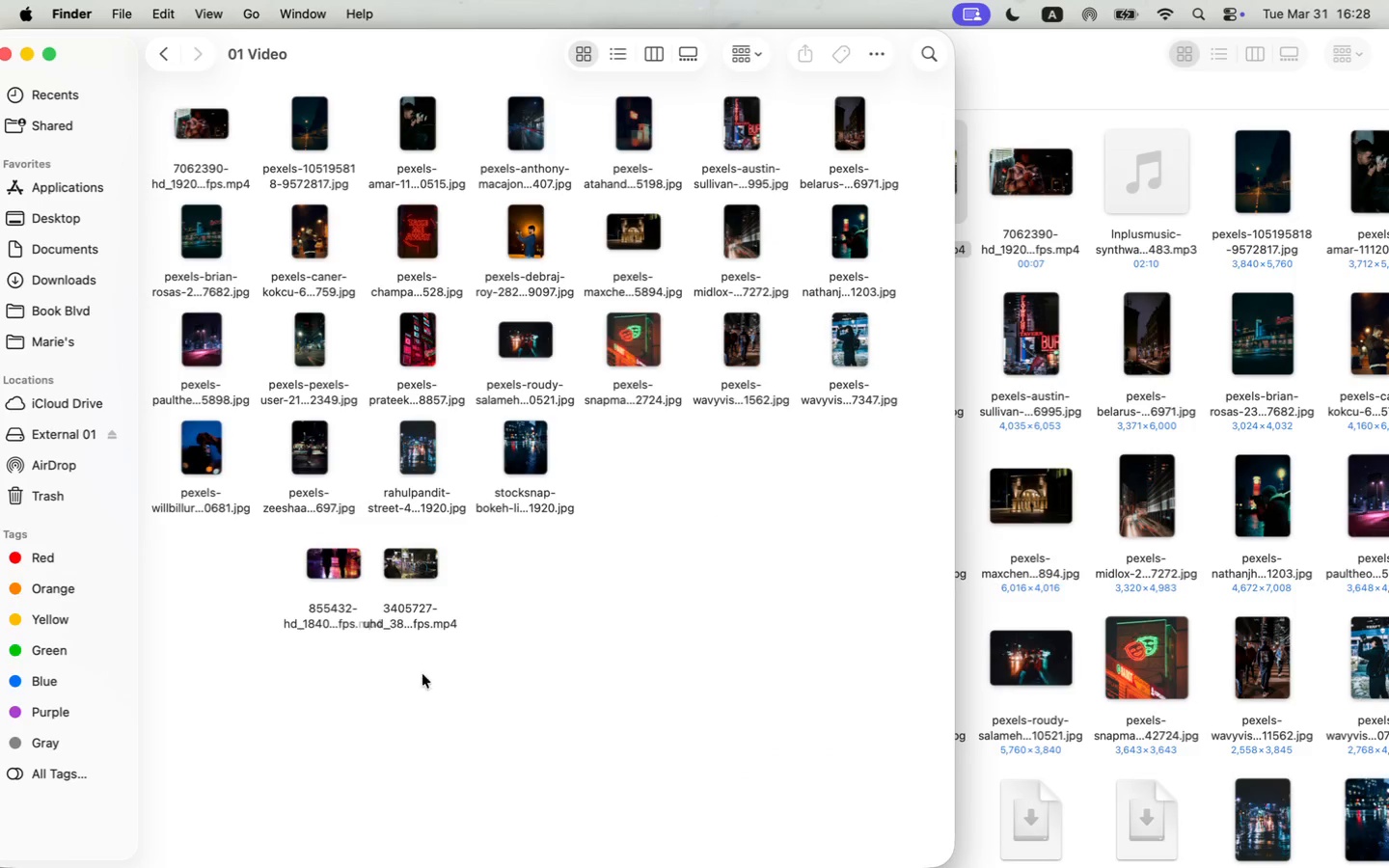 
left_click_drag(start_coordinate=[545, 570], to_coordinate=[338, 616])
 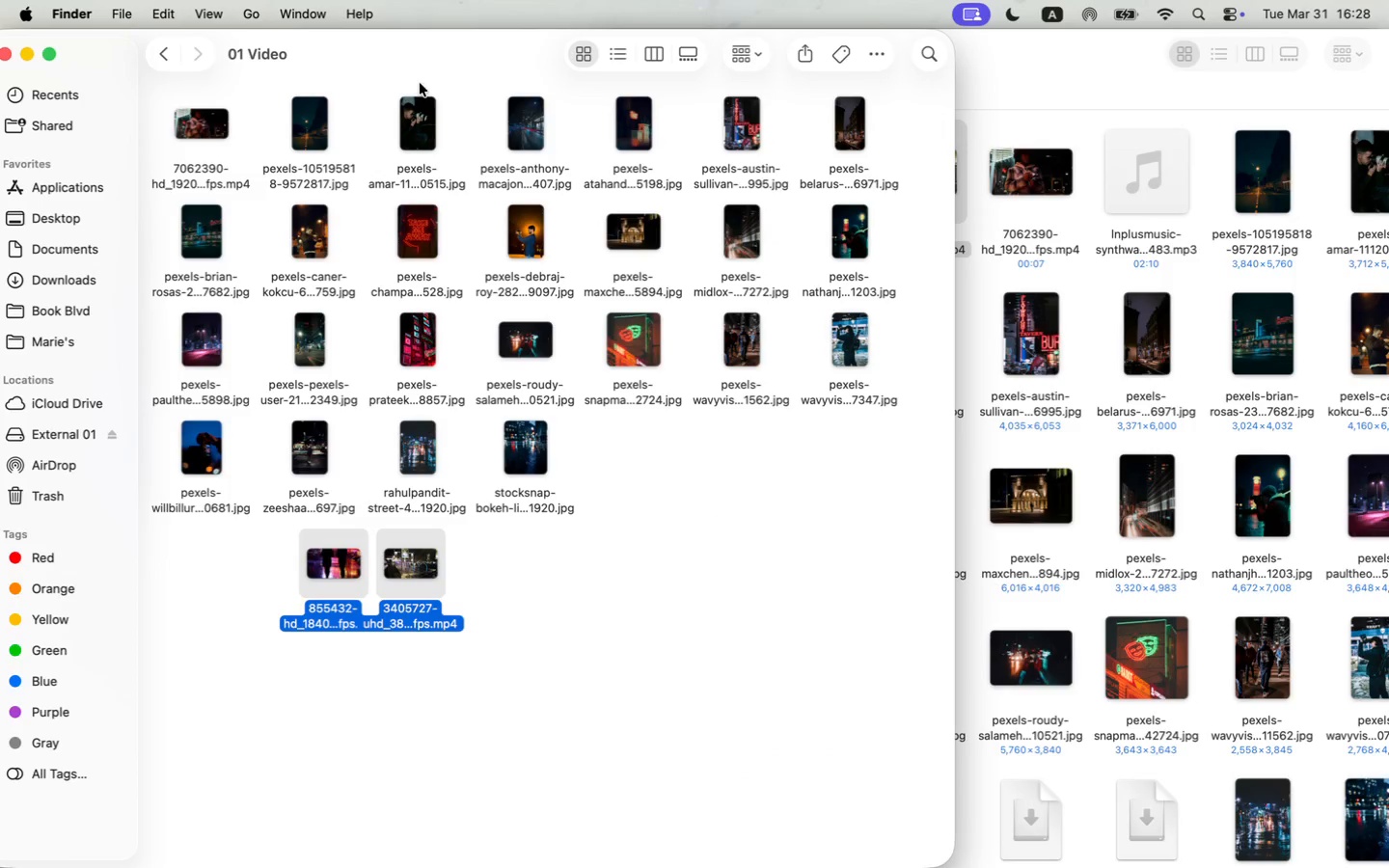 
left_click_drag(start_coordinate=[421, 70], to_coordinate=[793, 38])
 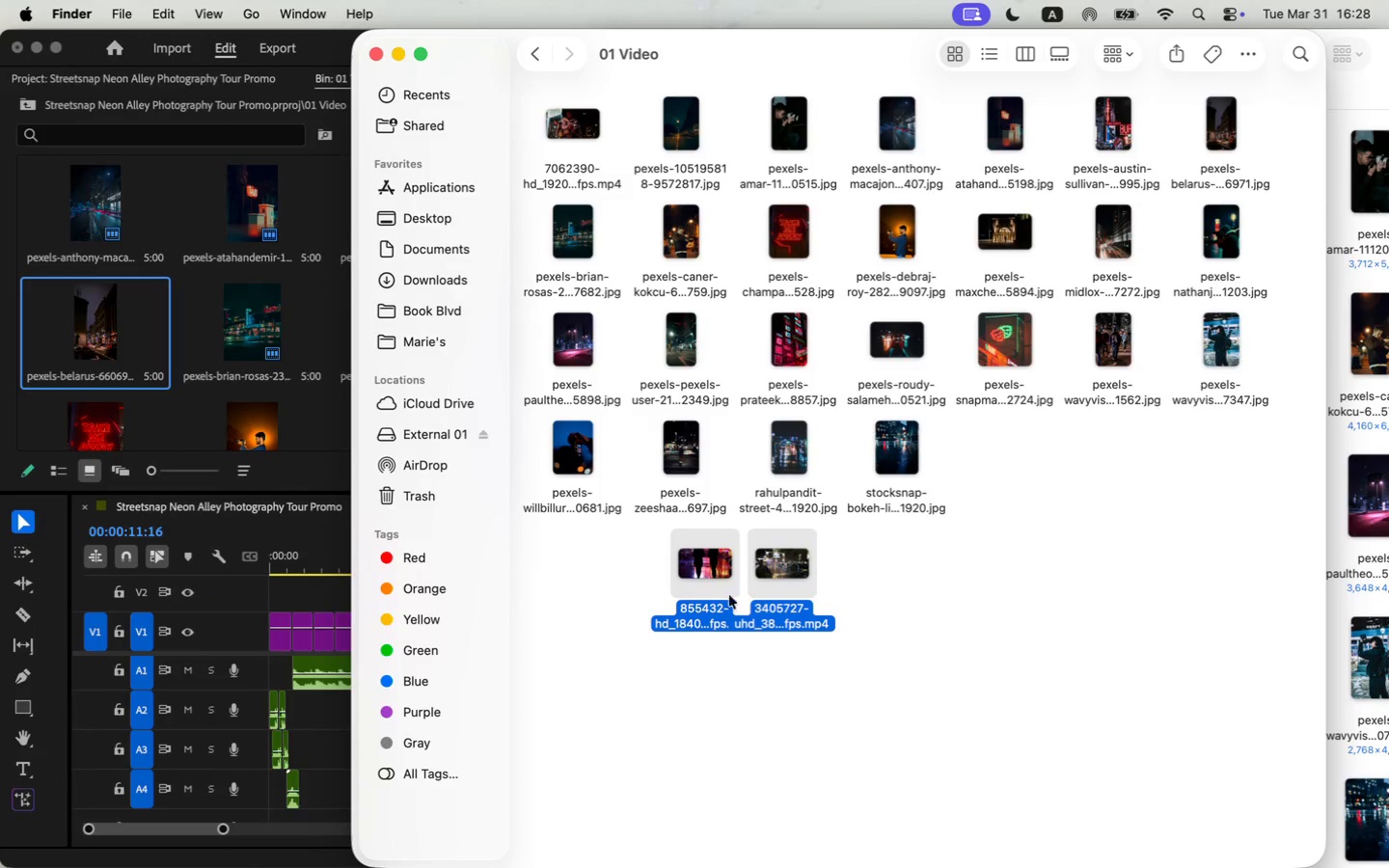 
left_click_drag(start_coordinate=[702, 557], to_coordinate=[146, 258])
 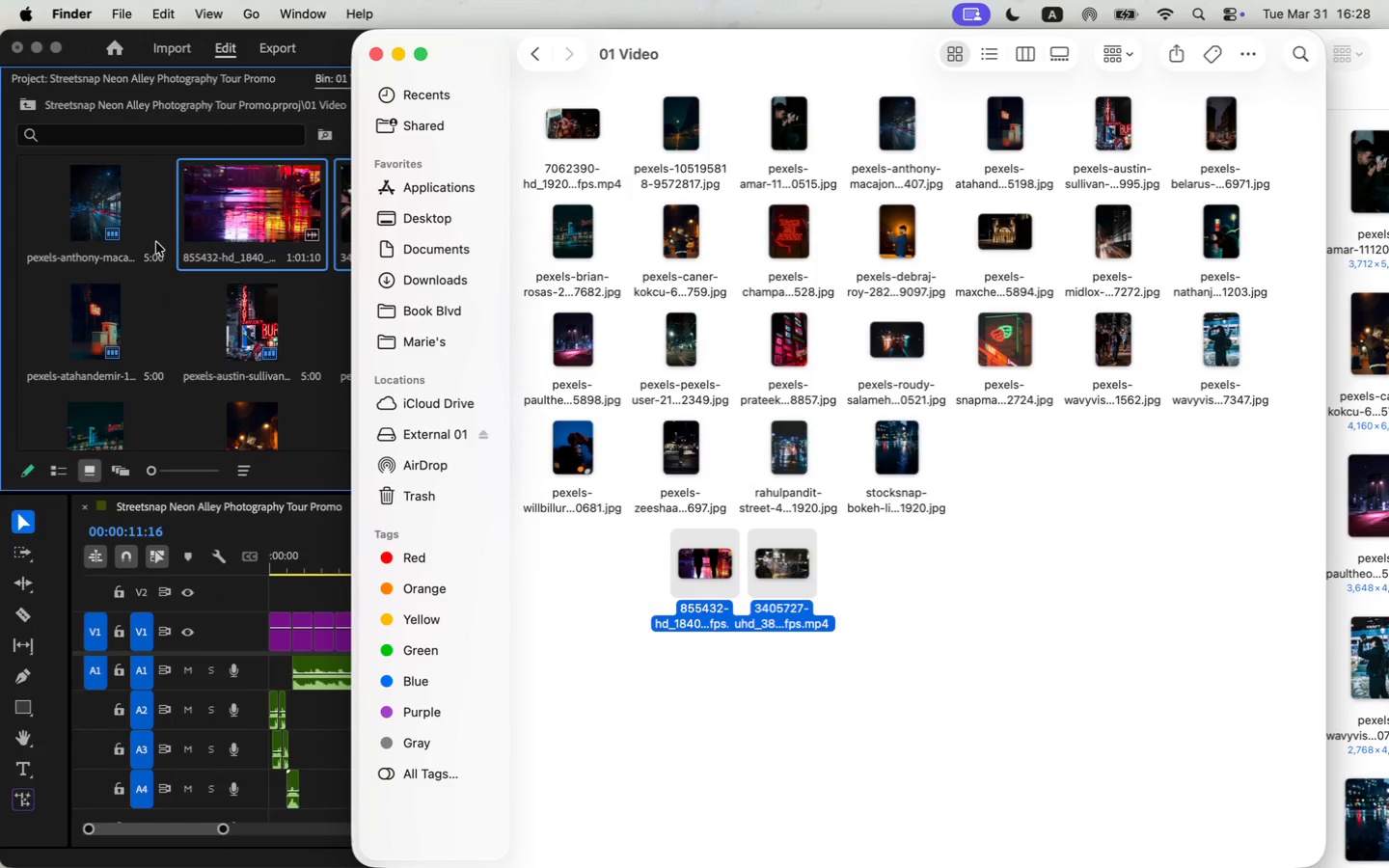 
left_click([157, 244])
 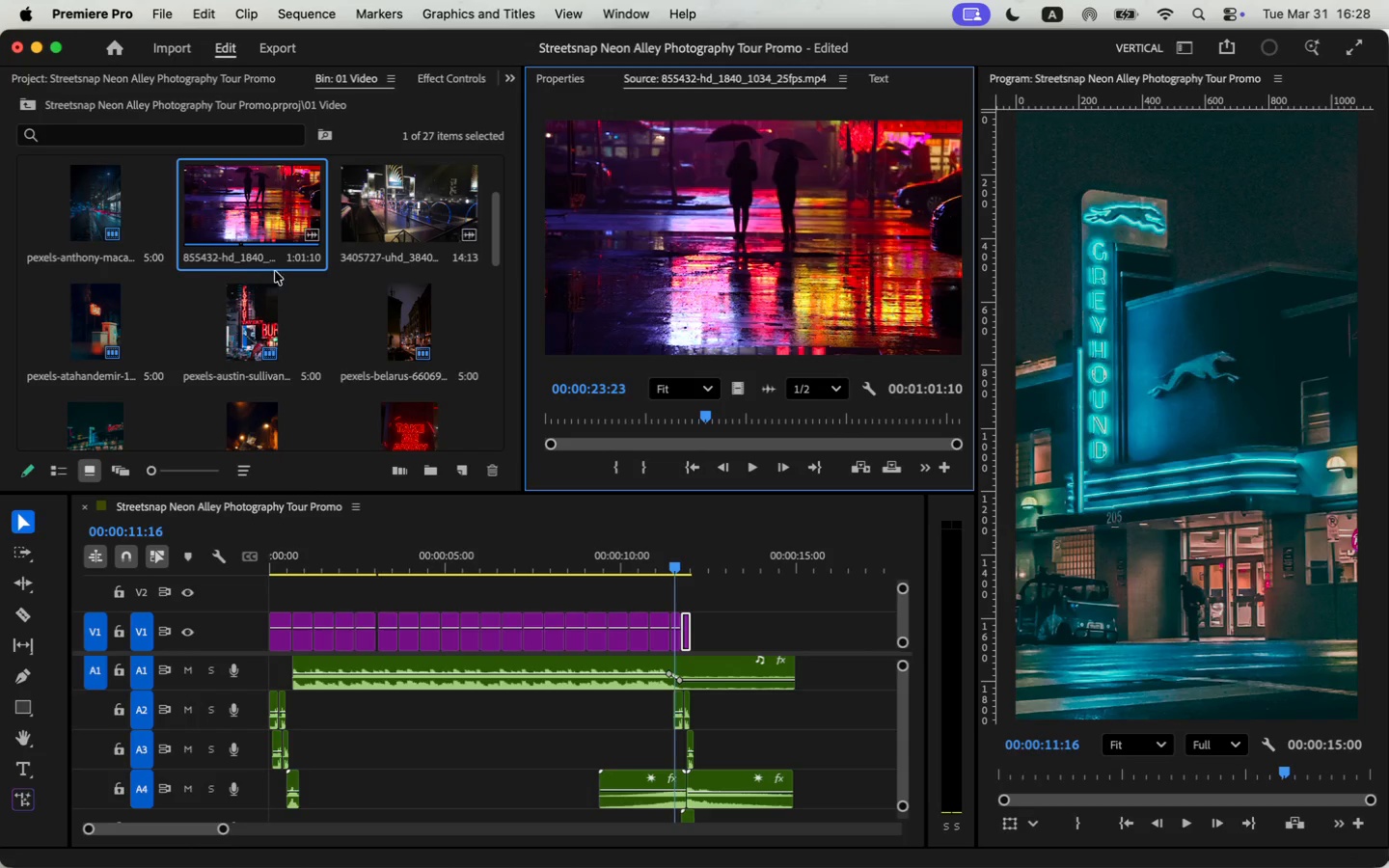 
left_click([328, 315])
 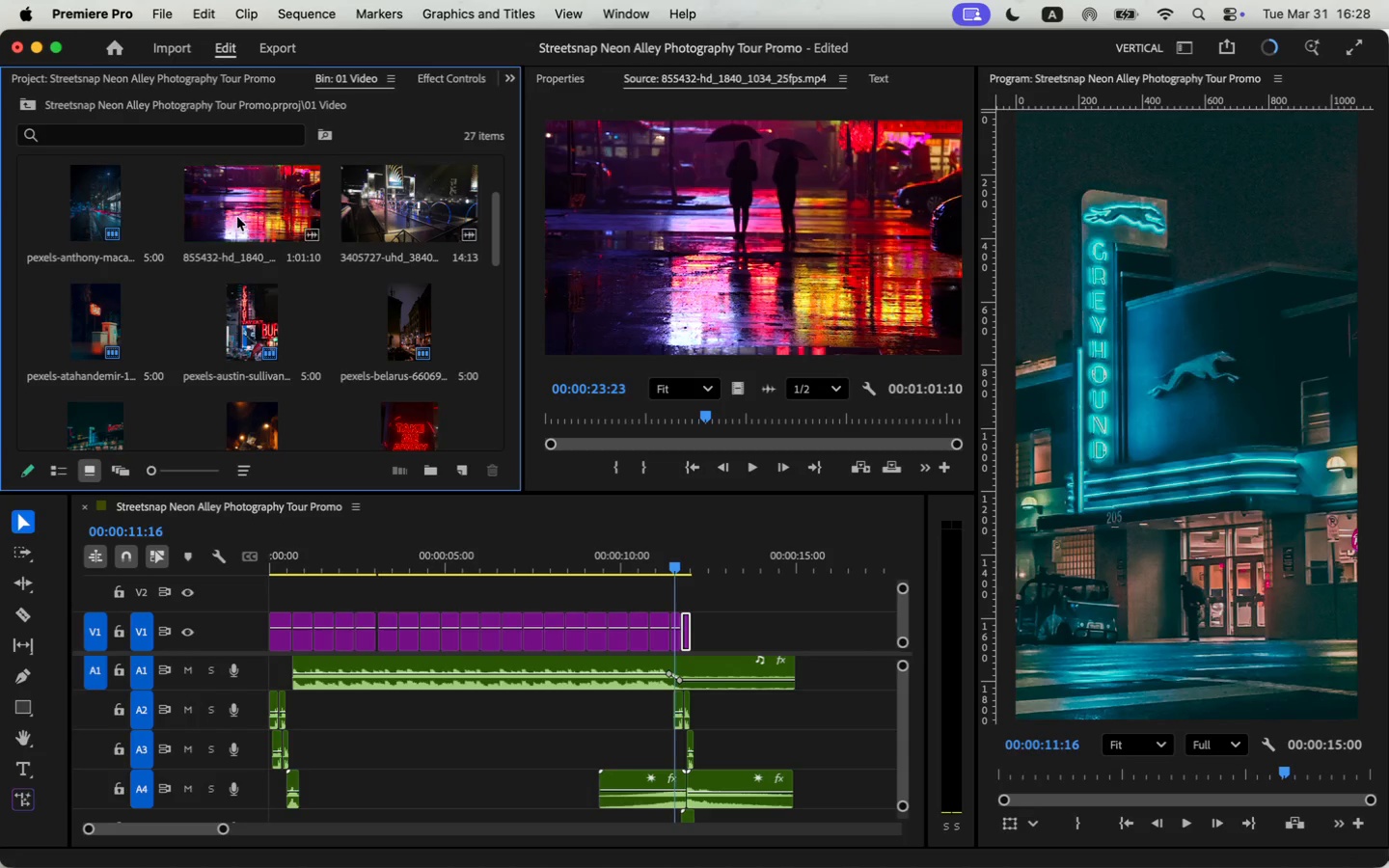 
left_click_drag(start_coordinate=[233, 200], to_coordinate=[314, 308])
 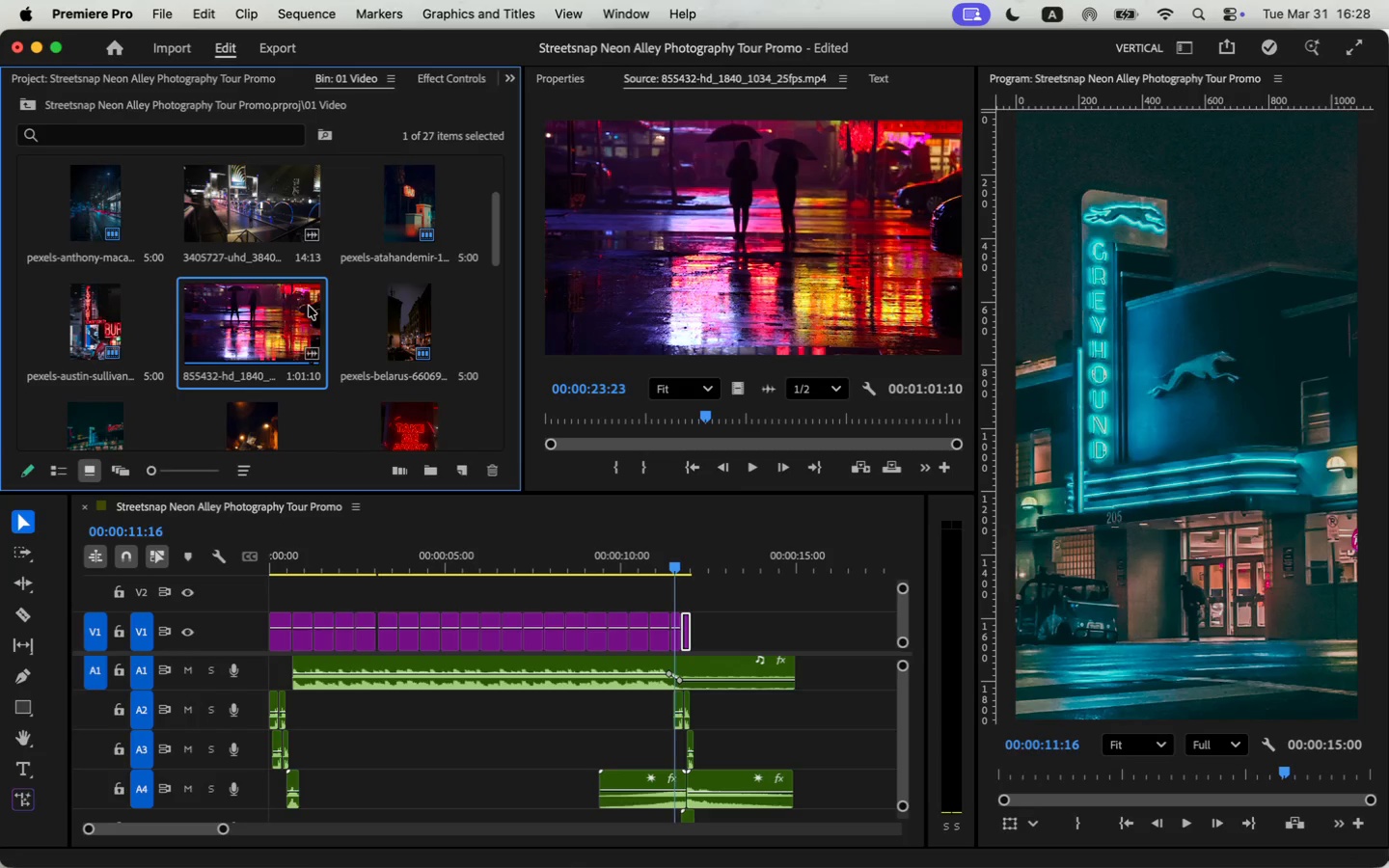 
left_click([248, 354])
 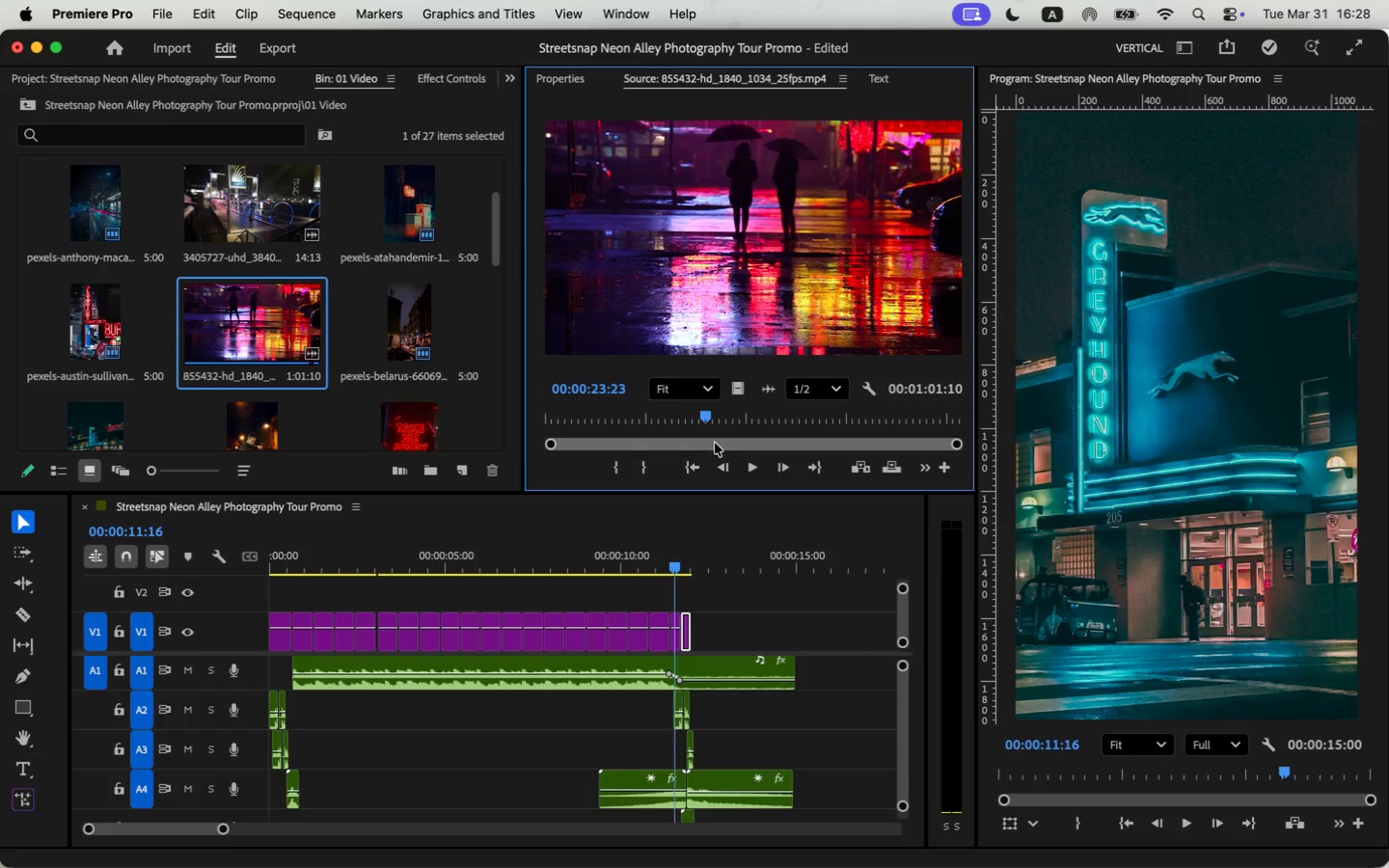 
left_click_drag(start_coordinate=[706, 420], to_coordinate=[531, 432])
 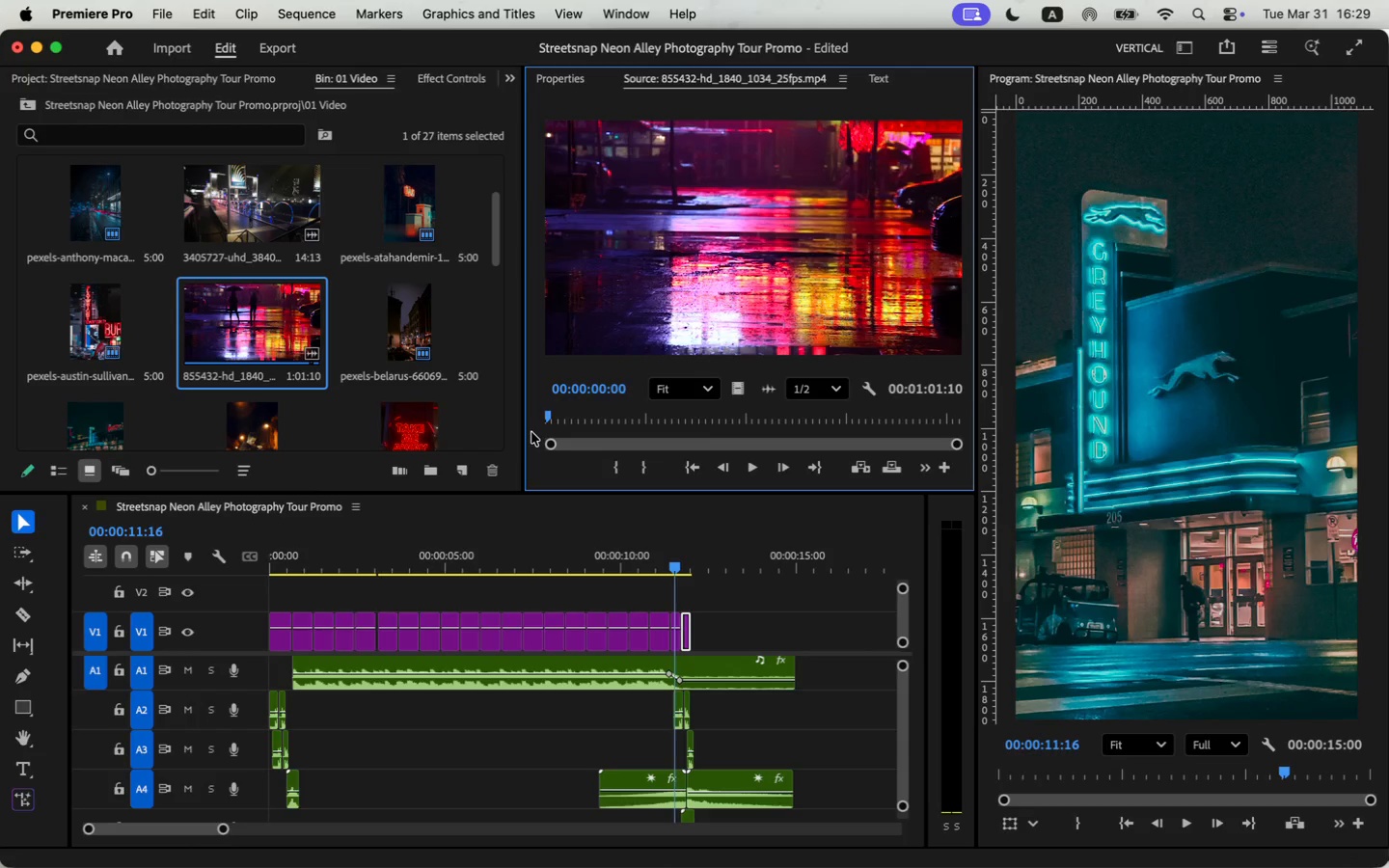 
key(I)
 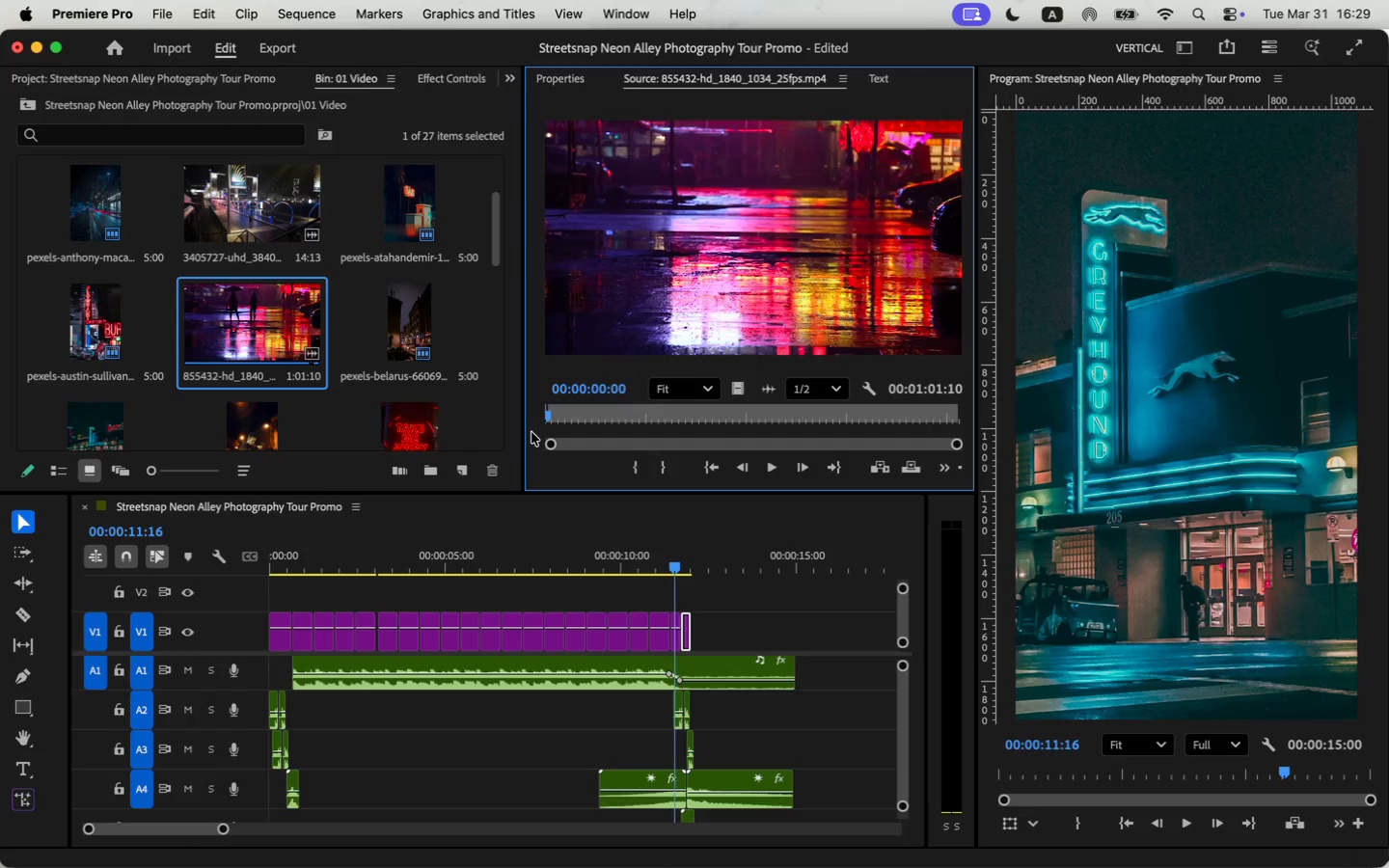 
key(Space)
 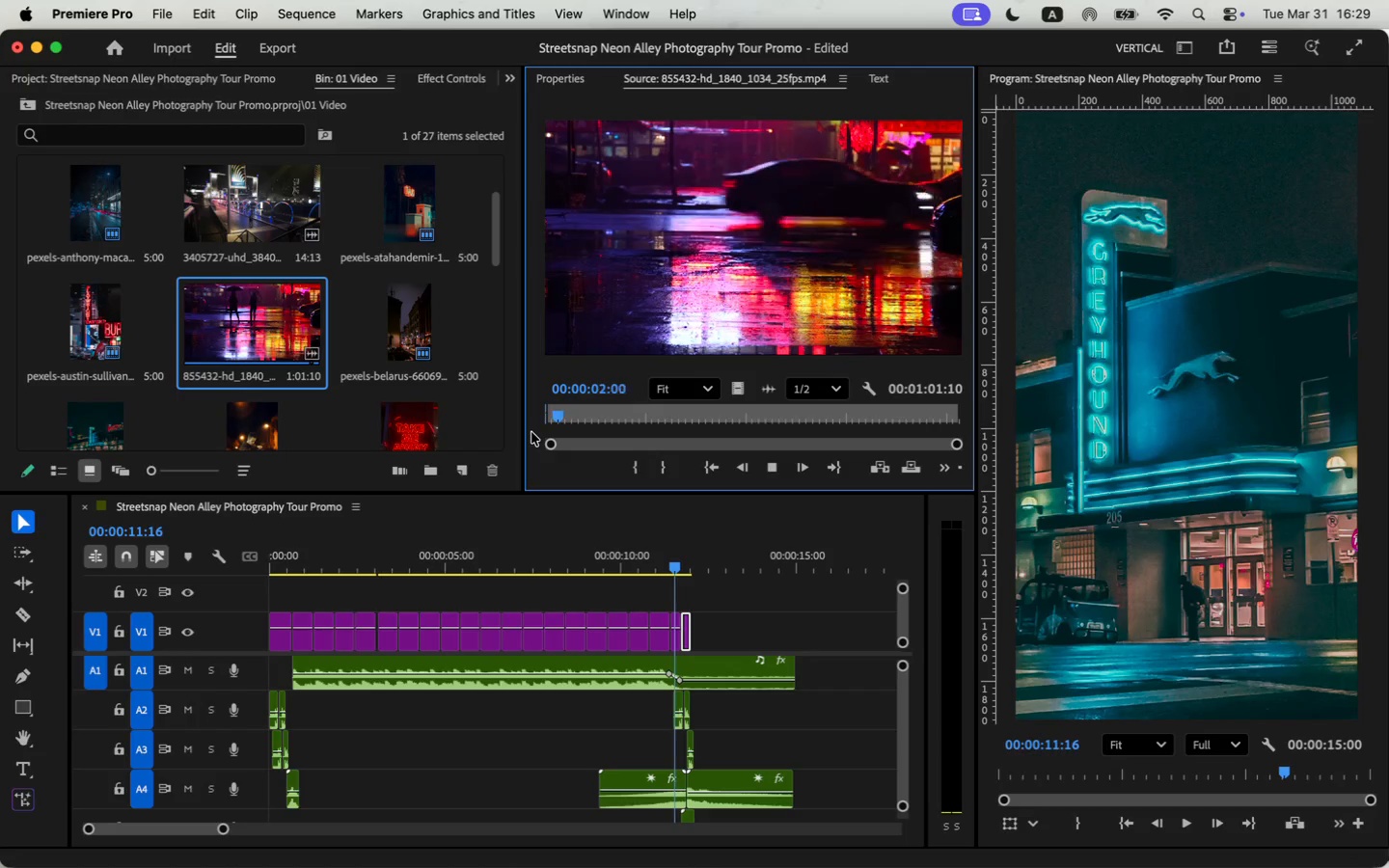 
key(Space)
 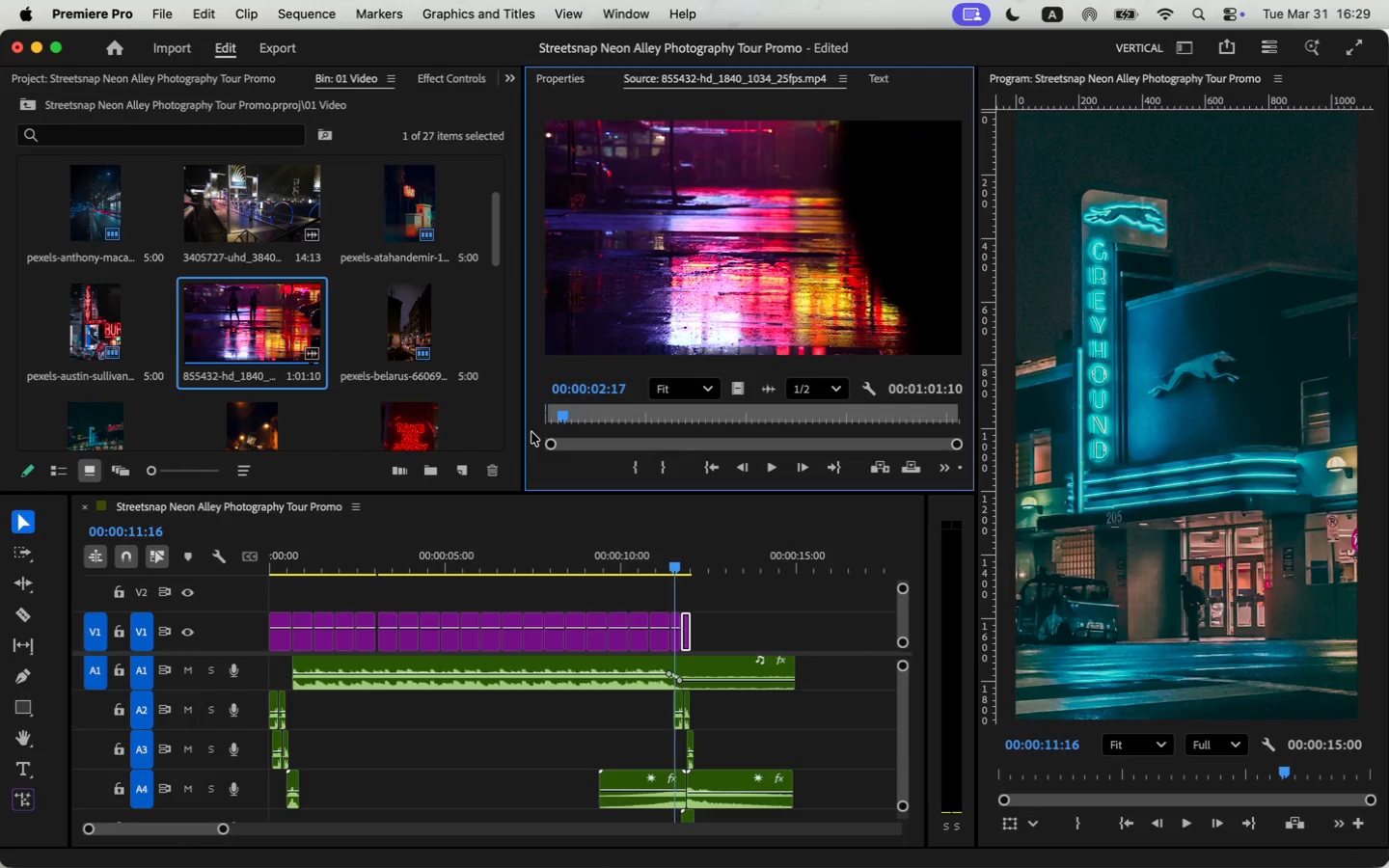 
key(O)
 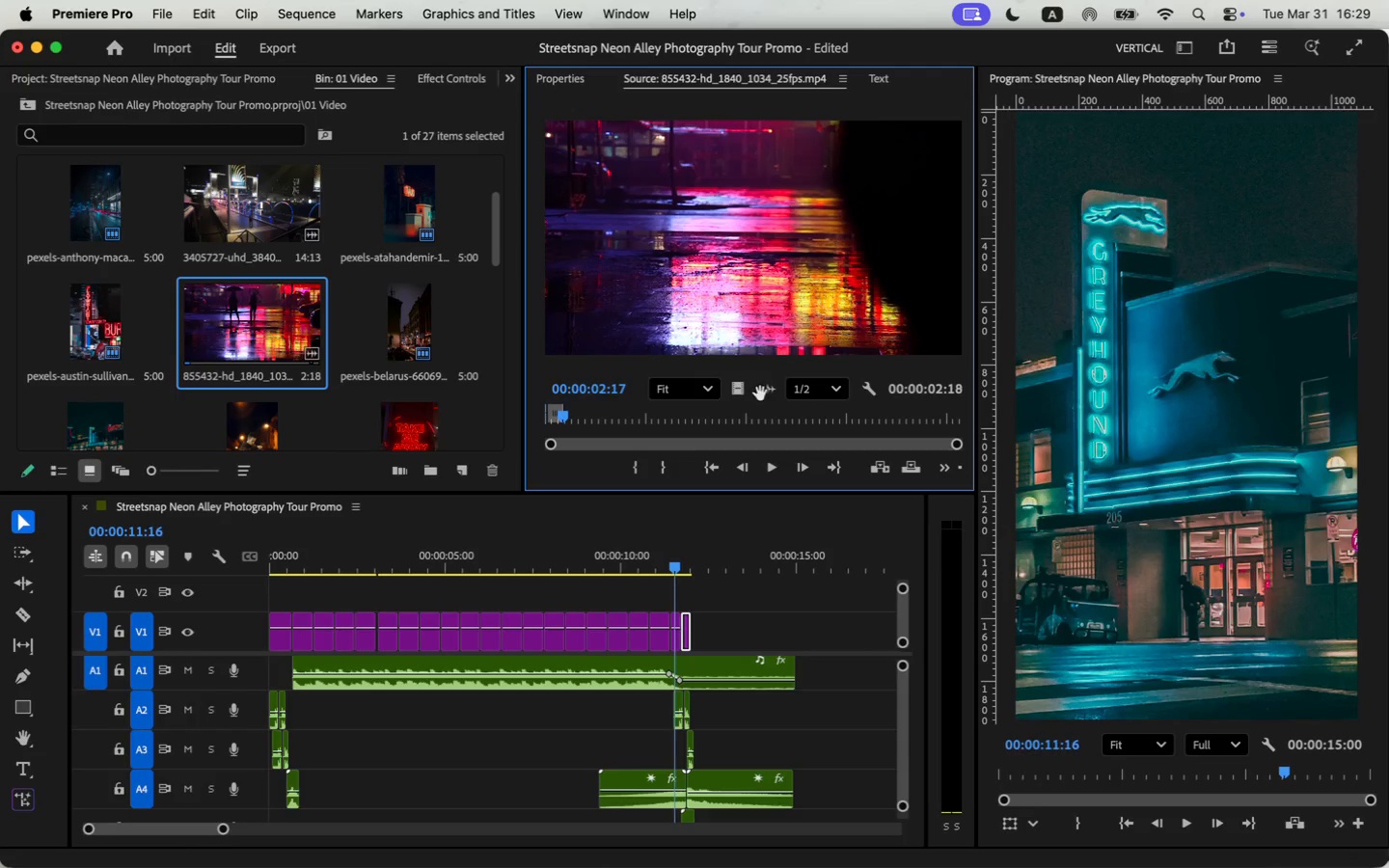 
left_click_drag(start_coordinate=[744, 392], to_coordinate=[693, 655])
 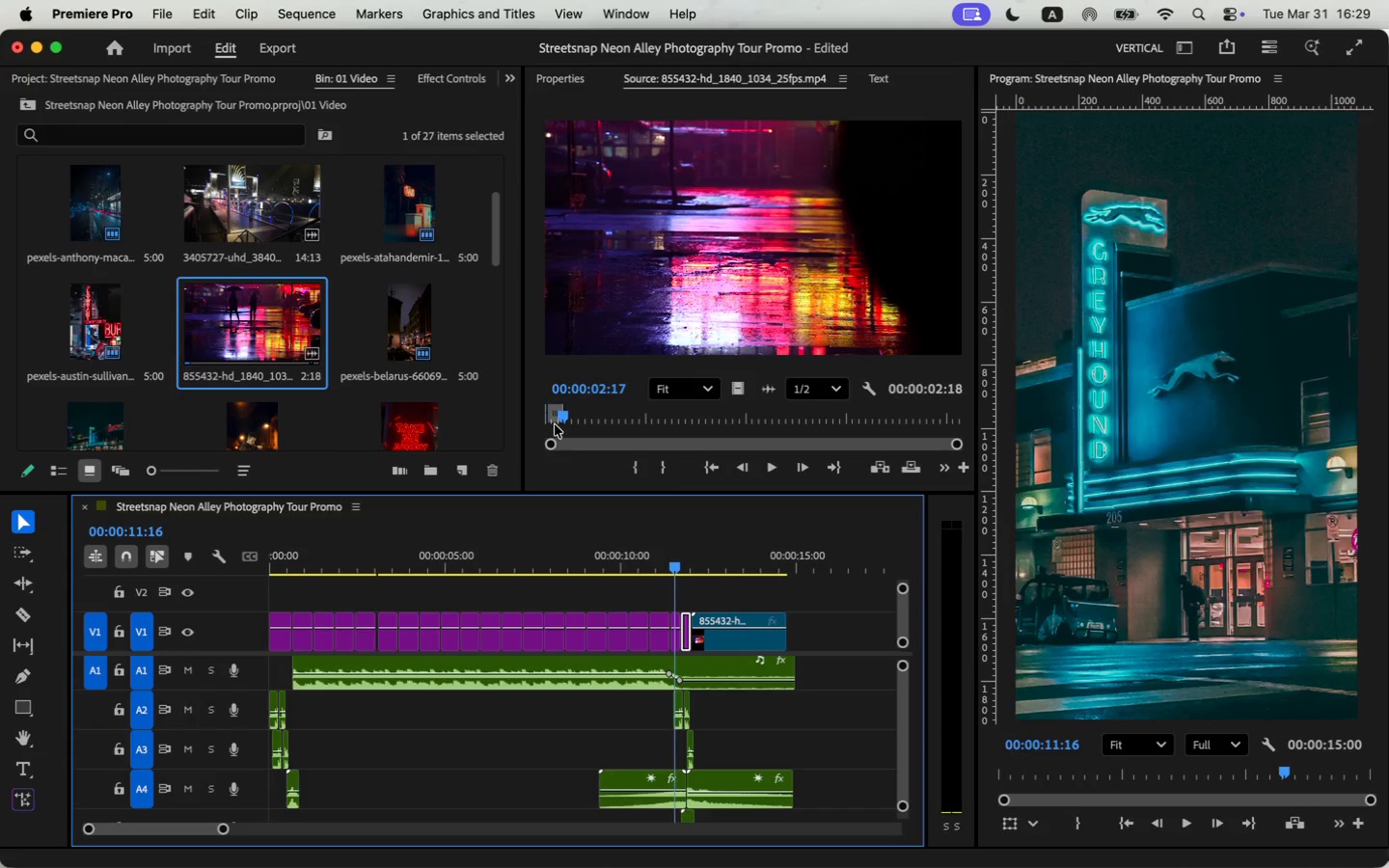 
left_click_drag(start_coordinate=[558, 417], to_coordinate=[809, 367])
 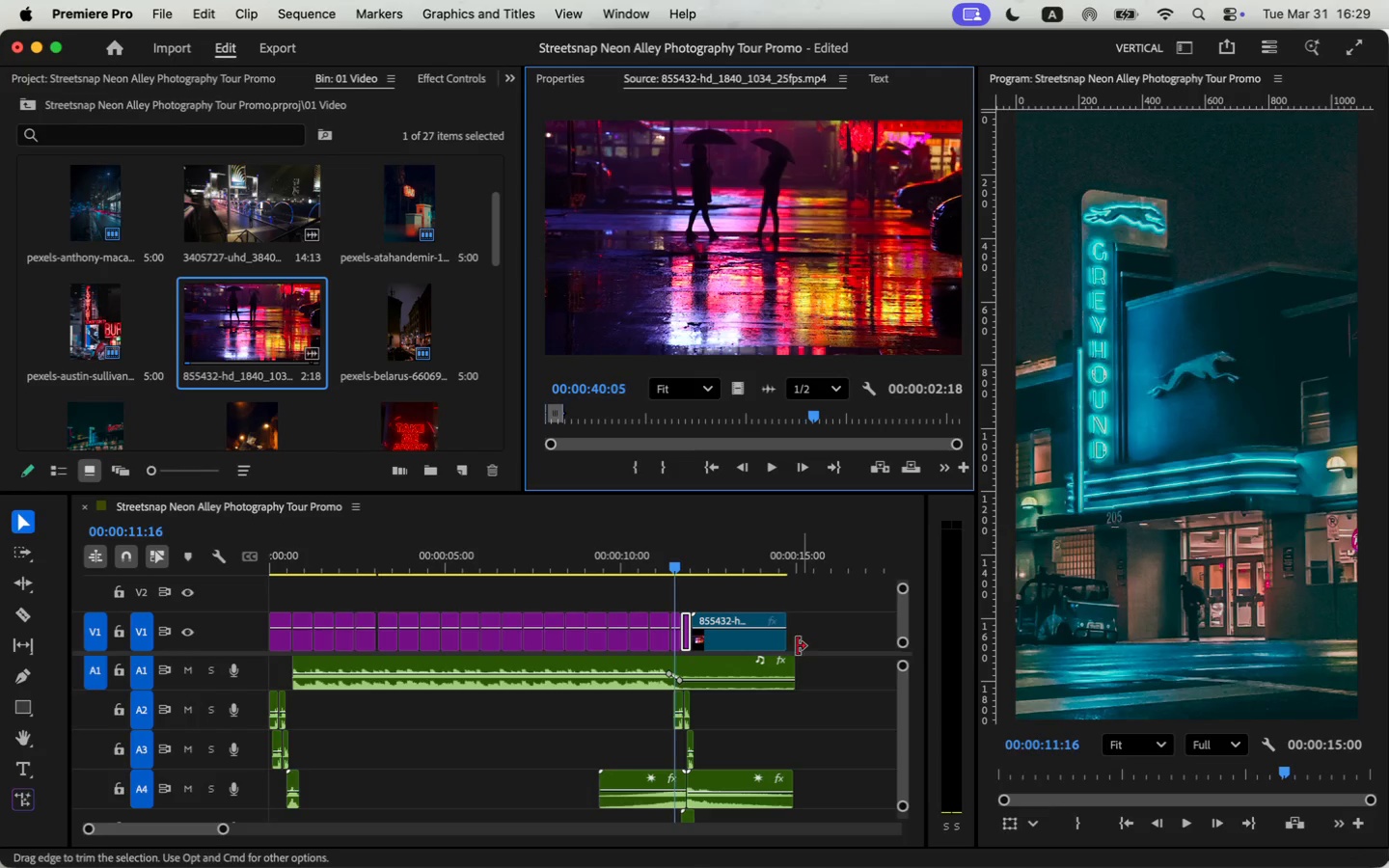 
left_click([772, 641])
 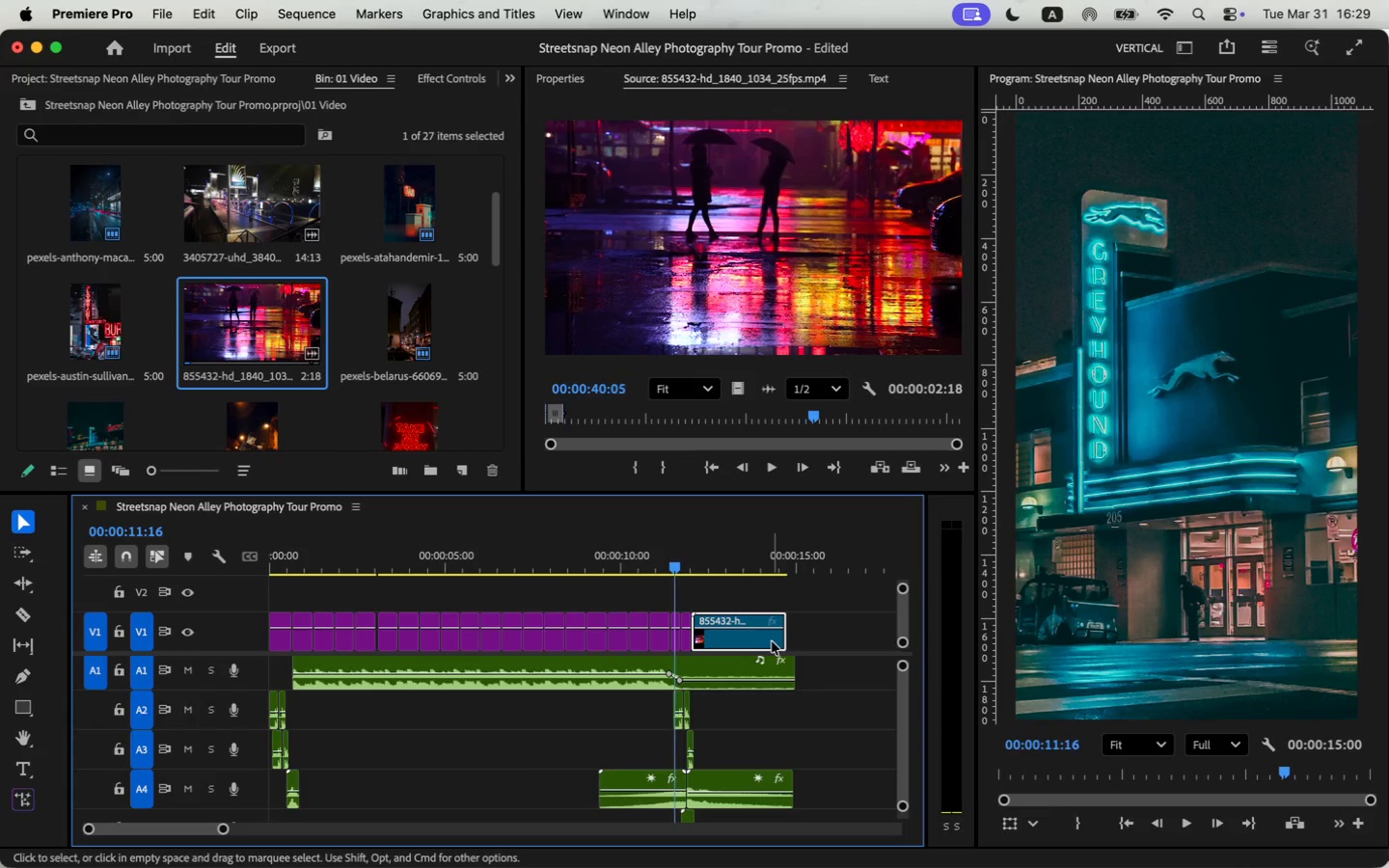 
key(Meta+R)
 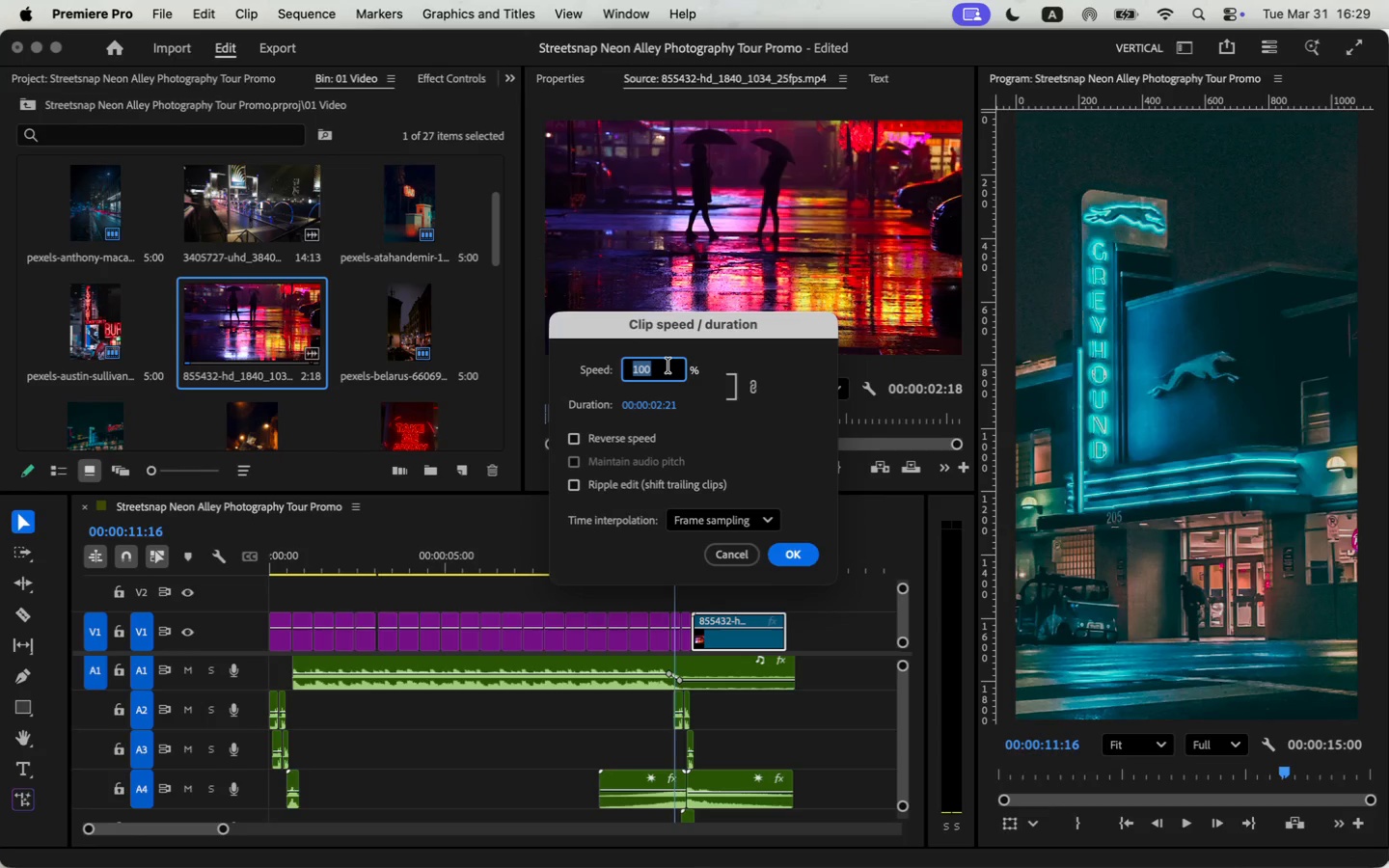 
type(92)
 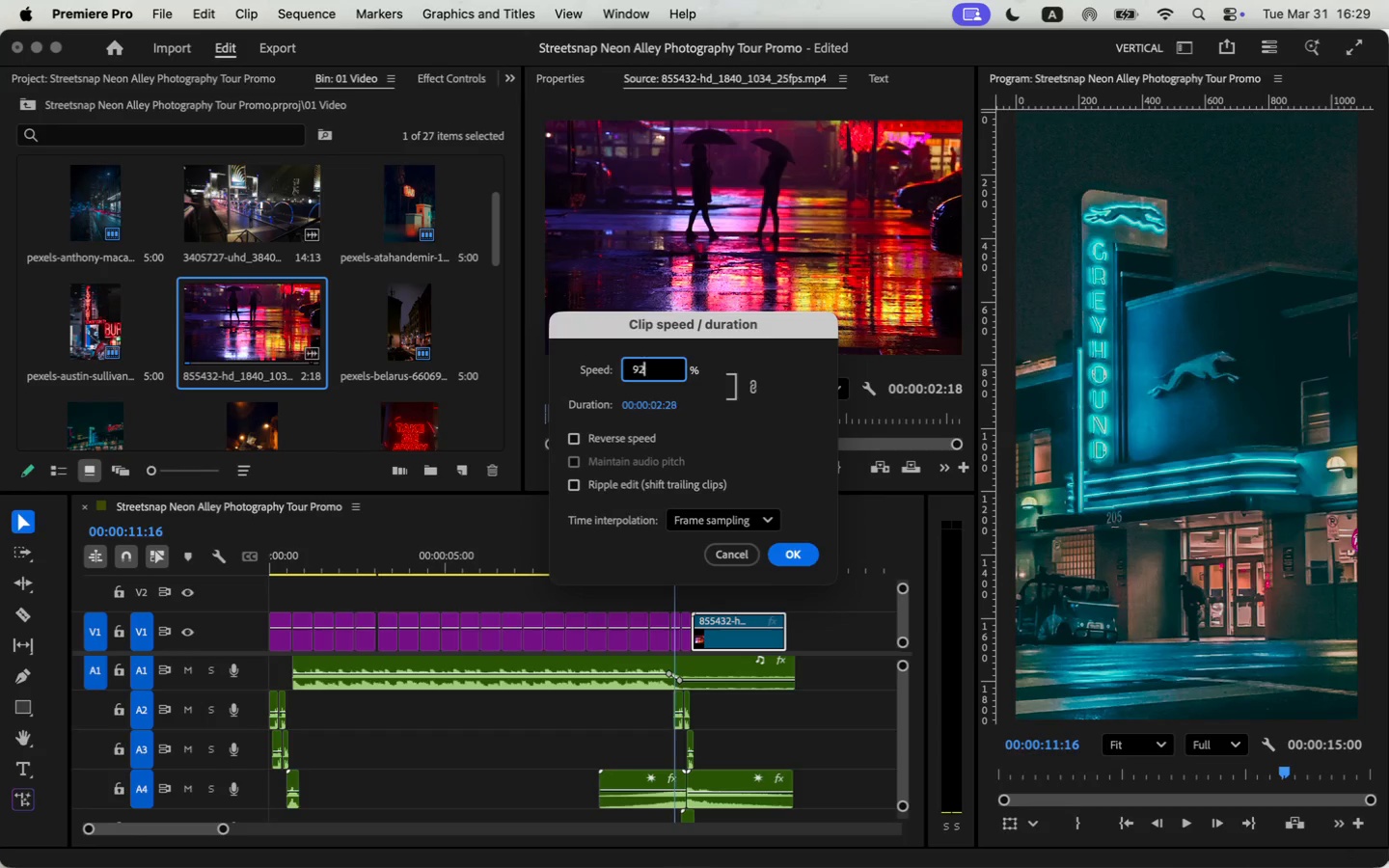 
key(Enter)
 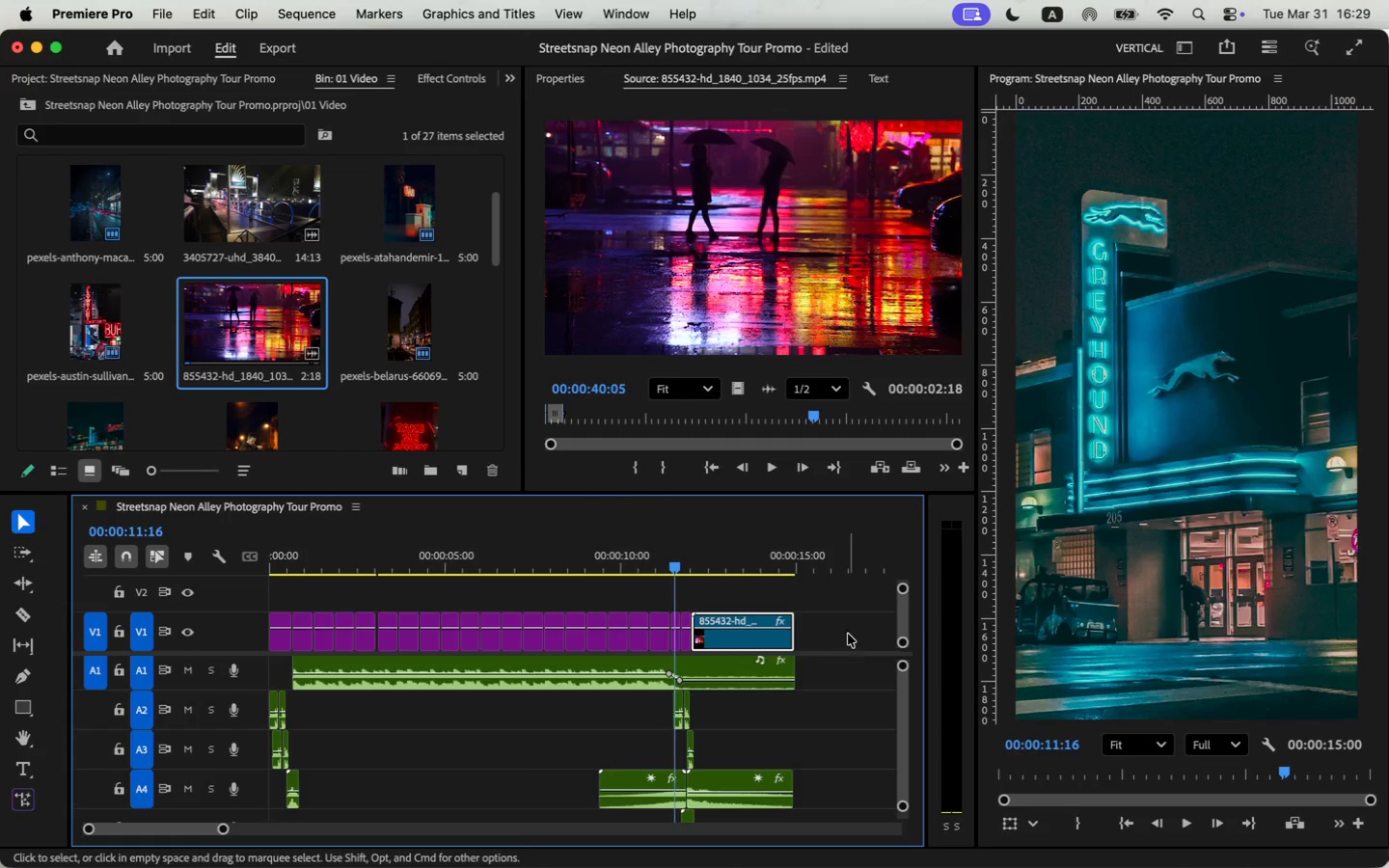 
key(Space)
 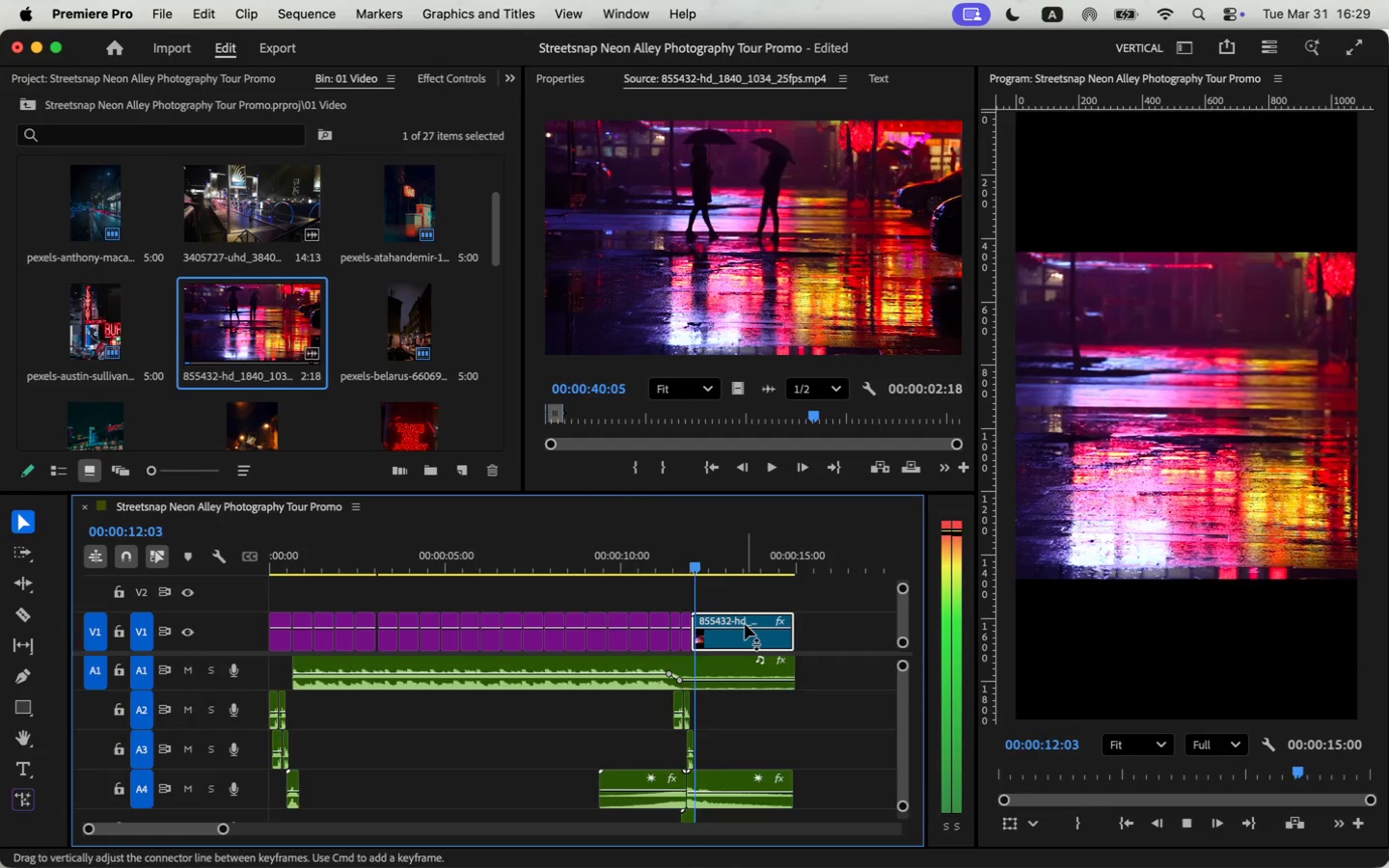 
key(Space)
 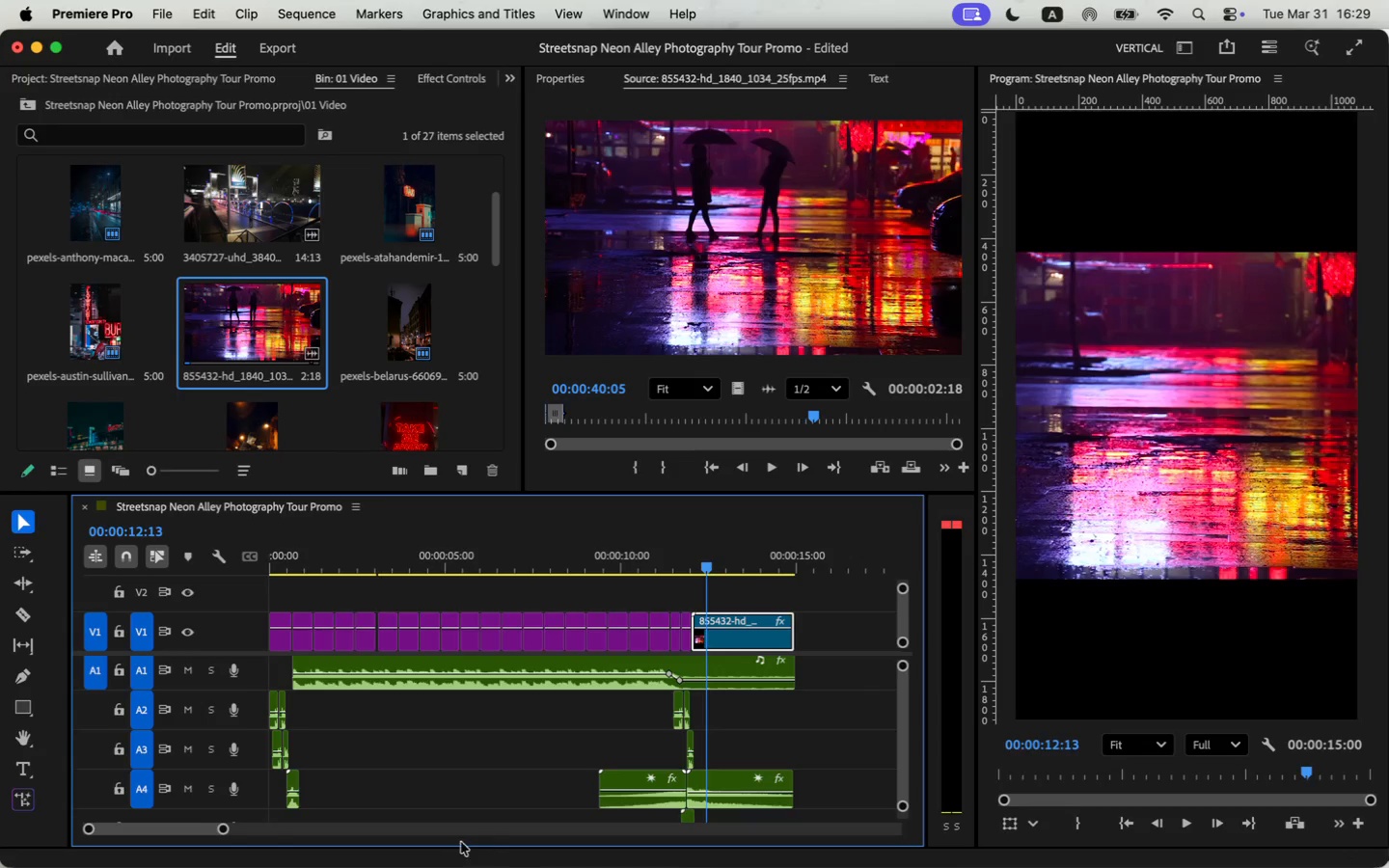 
left_click_drag(start_coordinate=[190, 828], to_coordinate=[53, 819])
 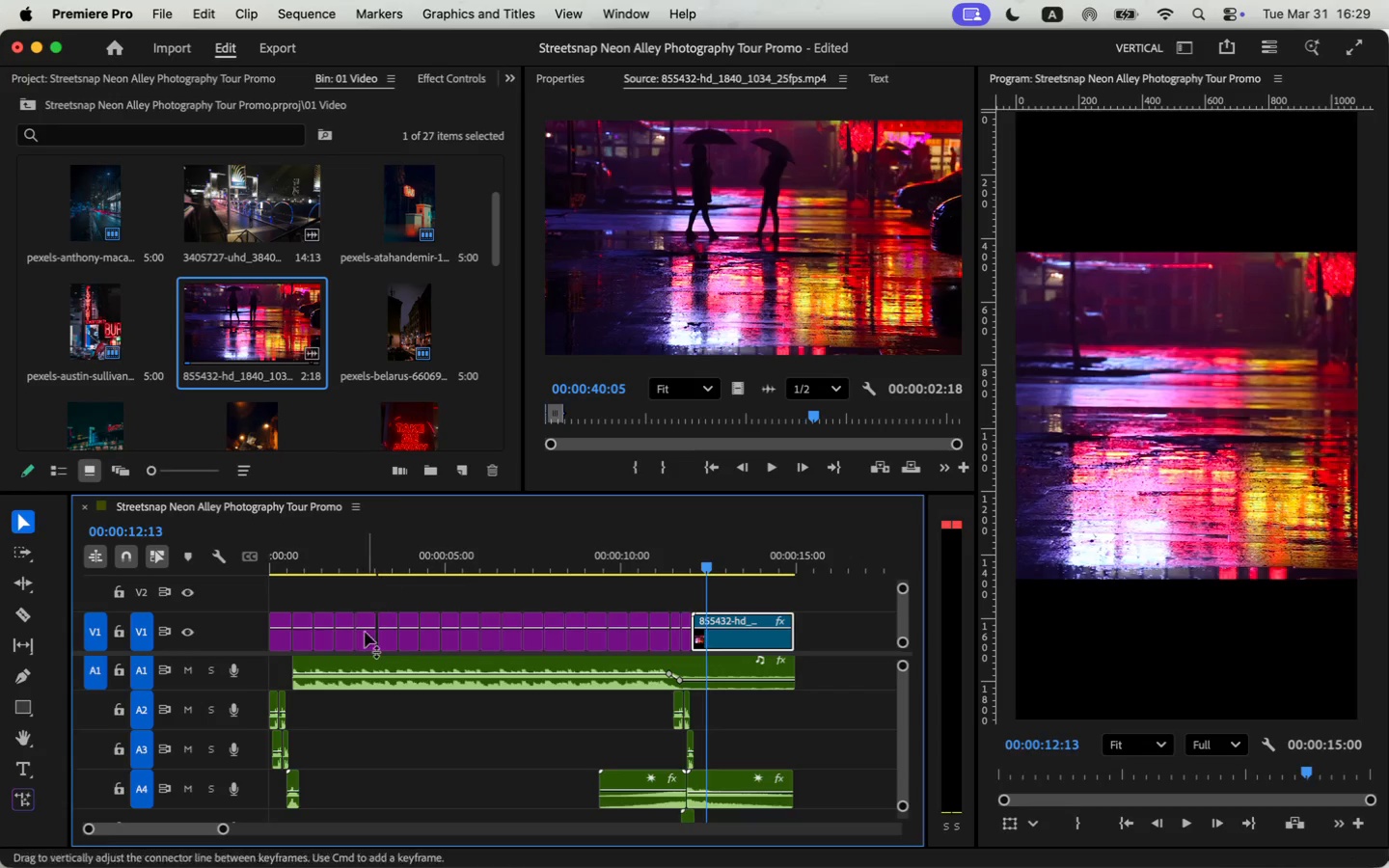 
left_click([361, 644])
 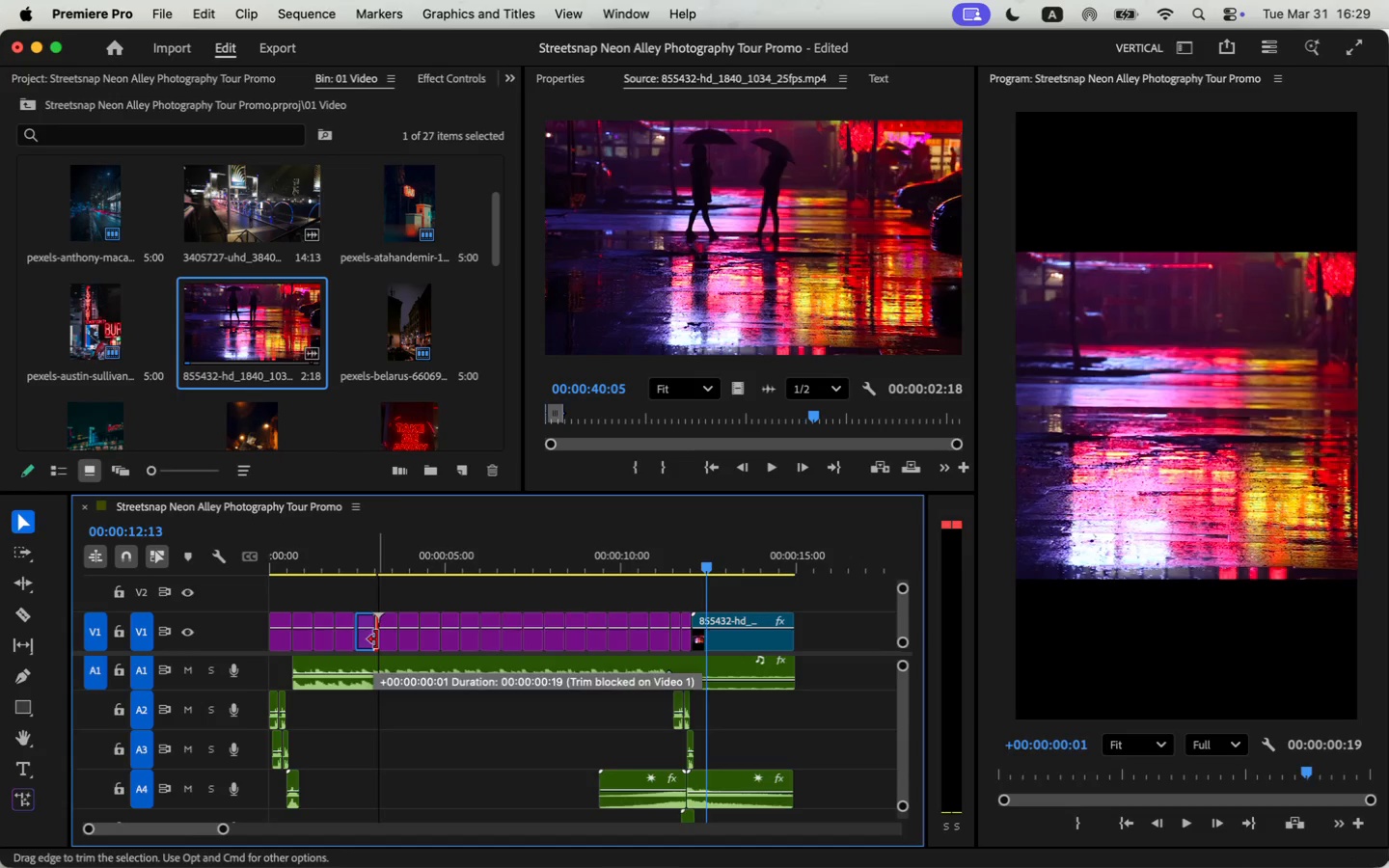 
left_click_drag(start_coordinate=[396, 550], to_coordinate=[218, 567])
 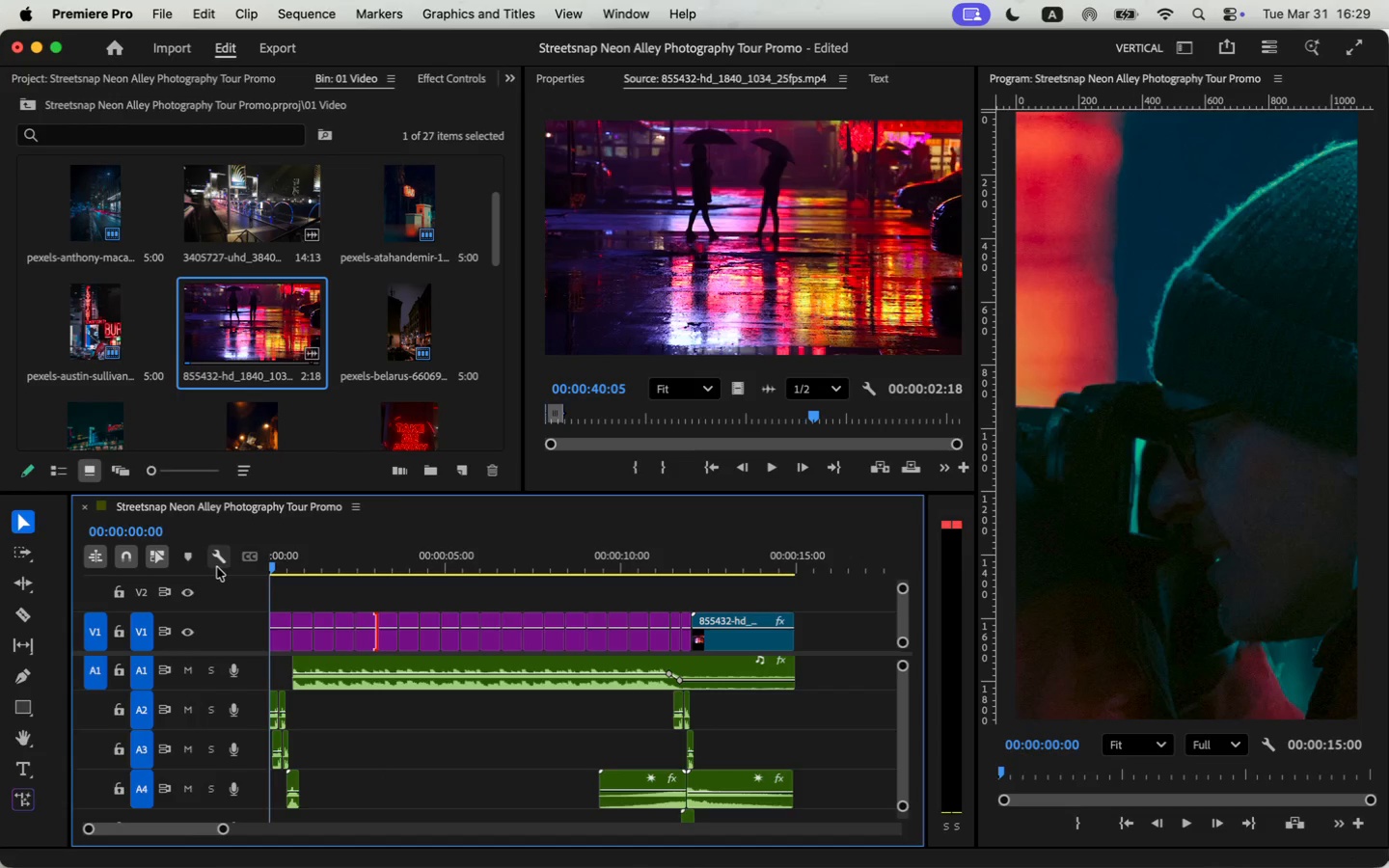 
key(Space)
 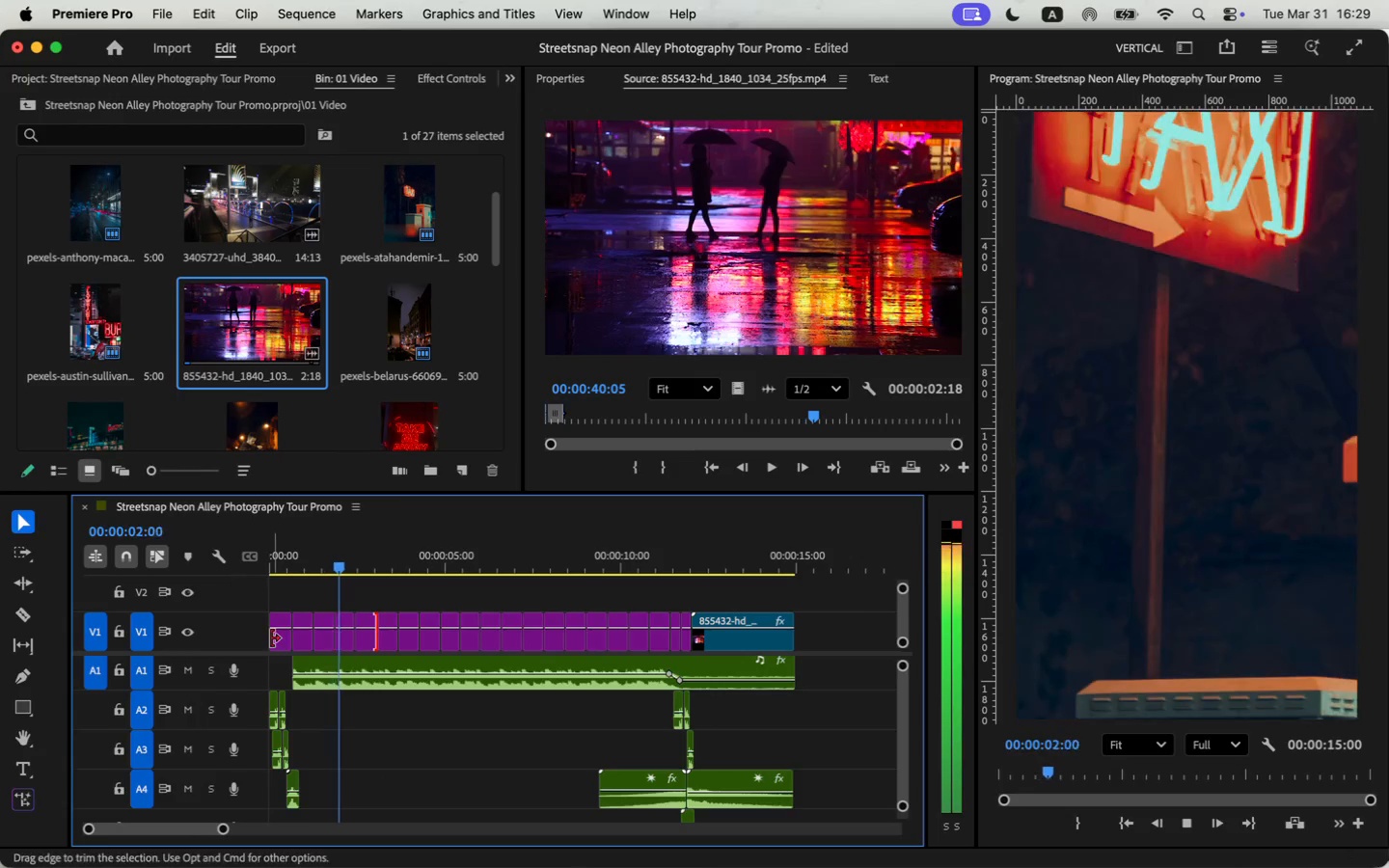 
key(Space)
 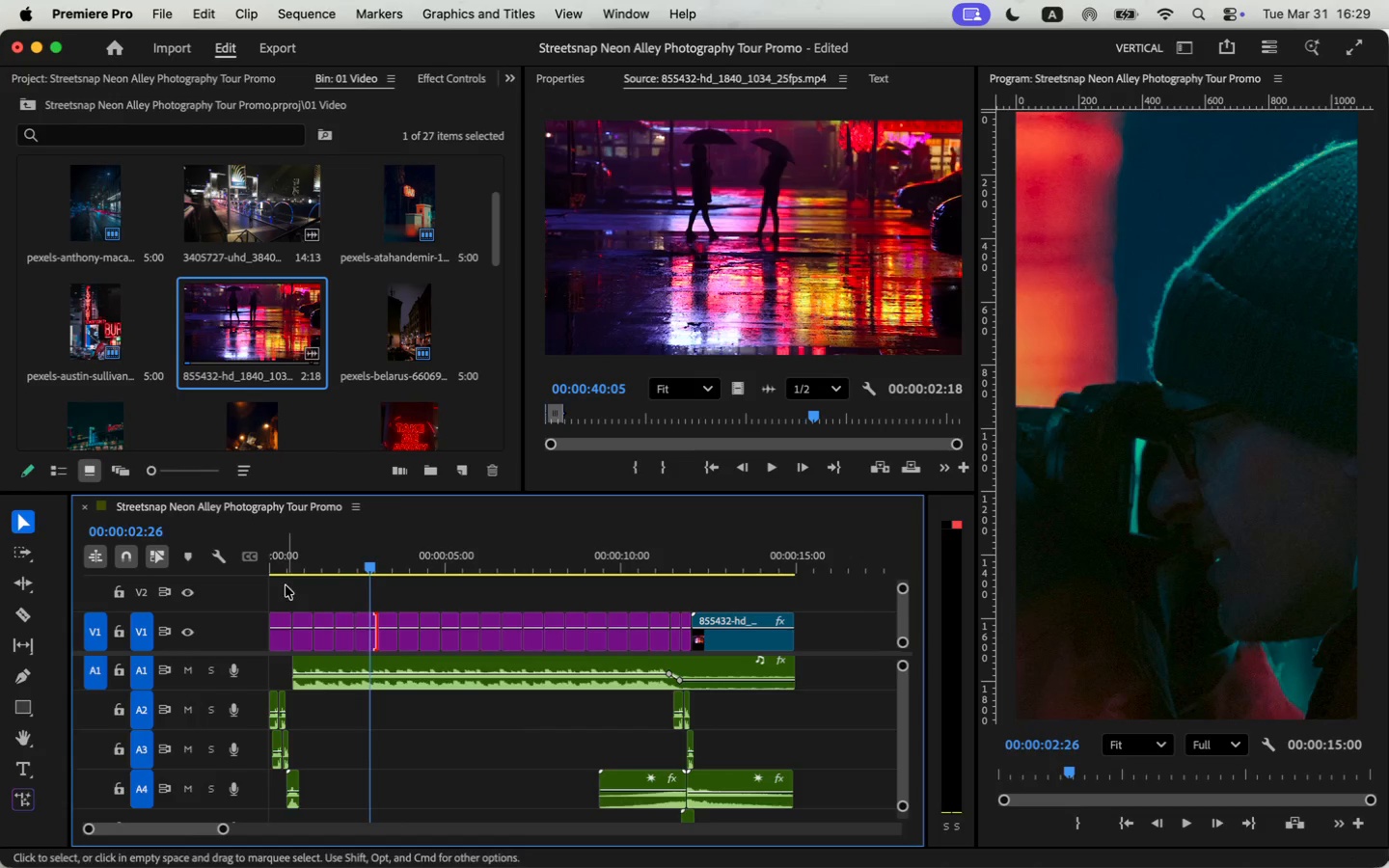 
left_click_drag(start_coordinate=[290, 551], to_coordinate=[279, 556])
 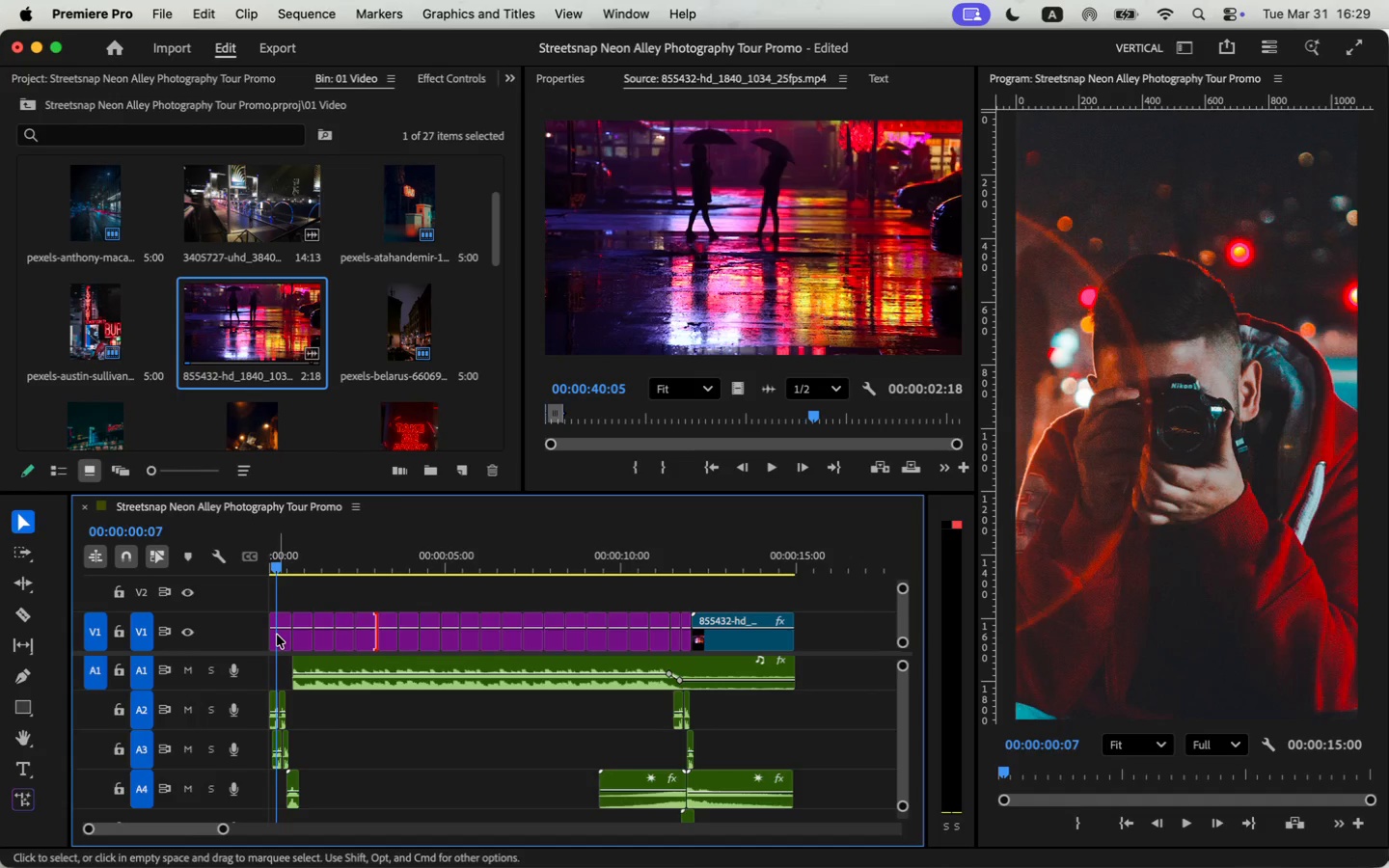 
left_click([277, 637])
 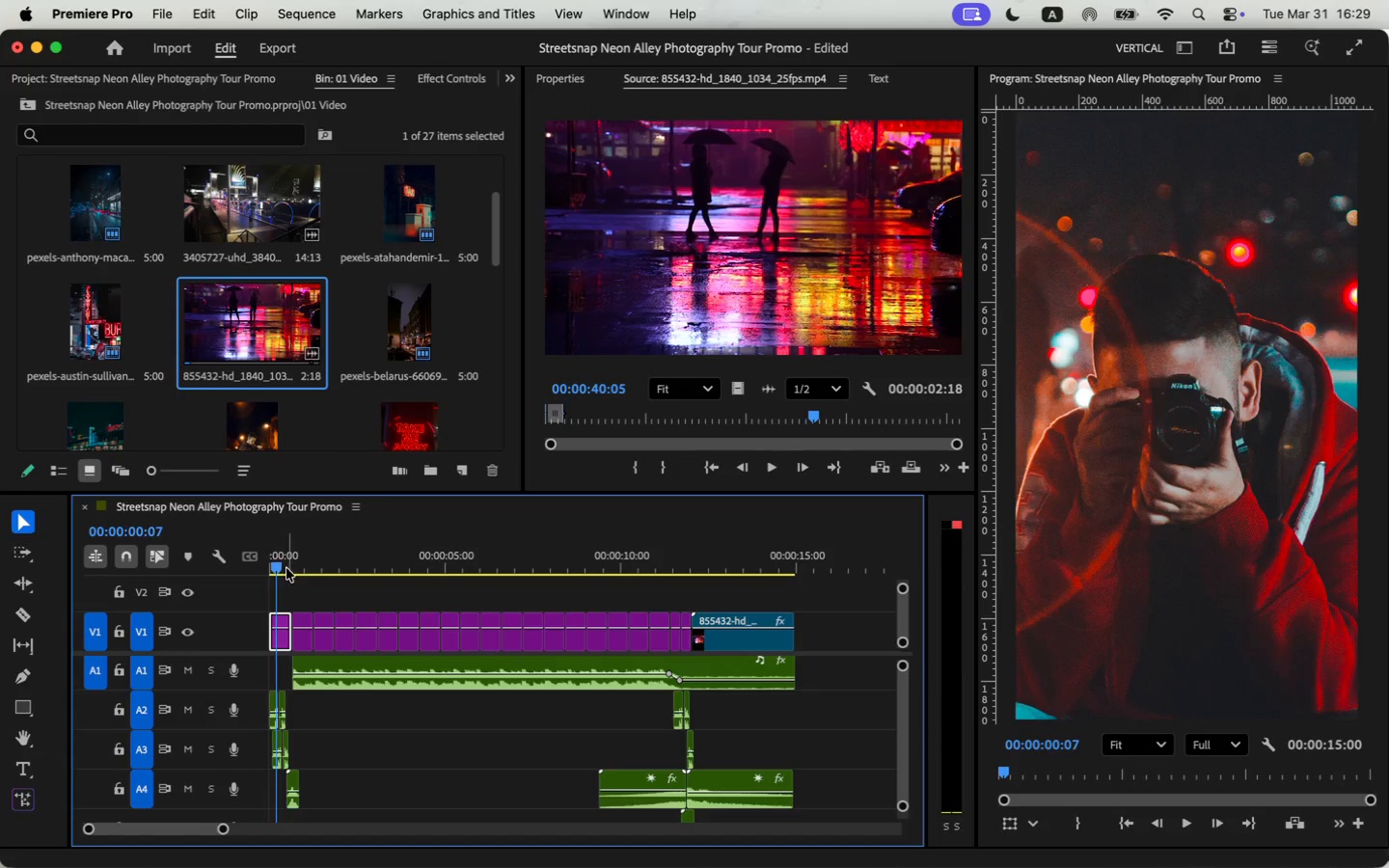 
left_click_drag(start_coordinate=[275, 562], to_coordinate=[264, 567])
 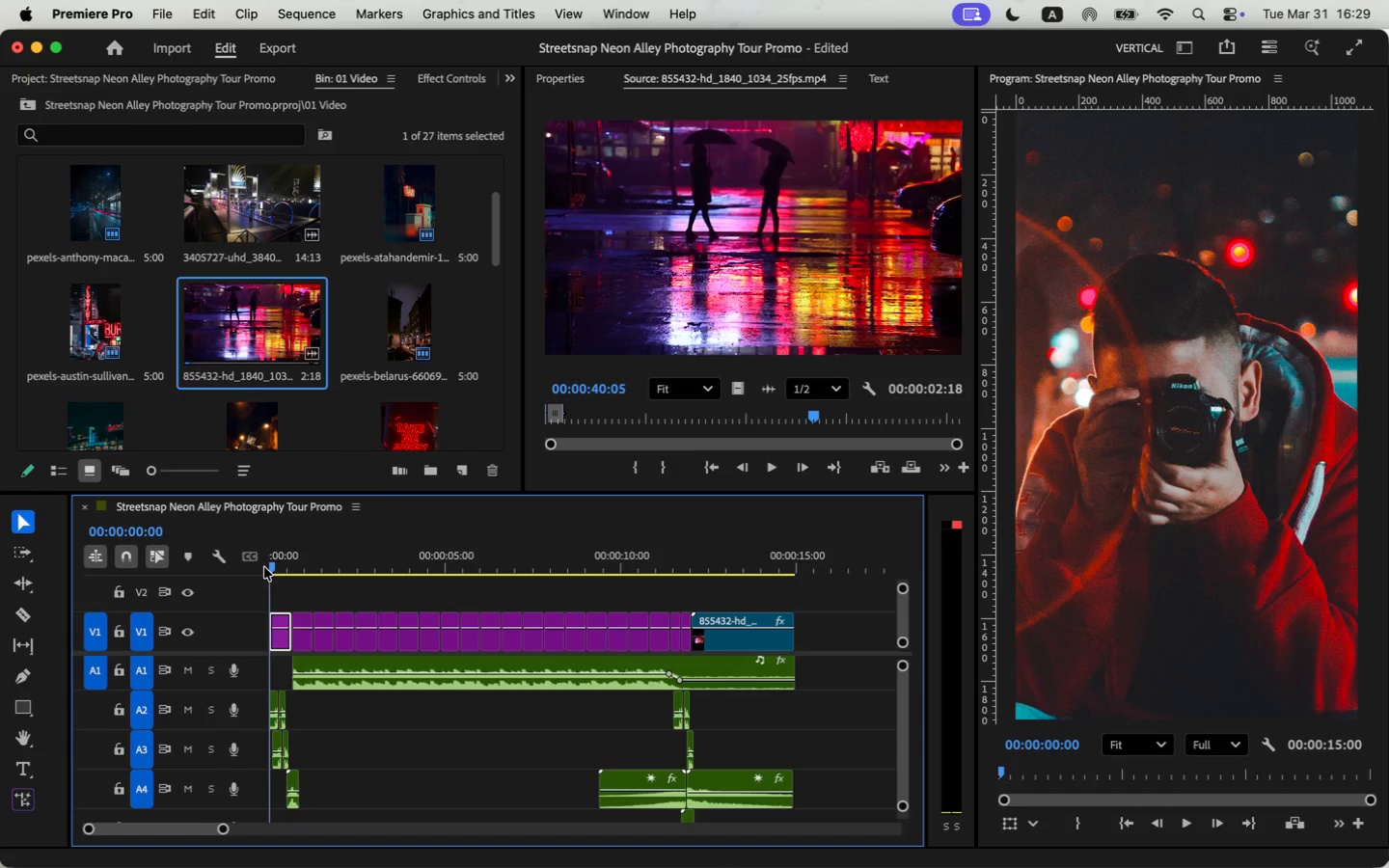 
key(Space)
 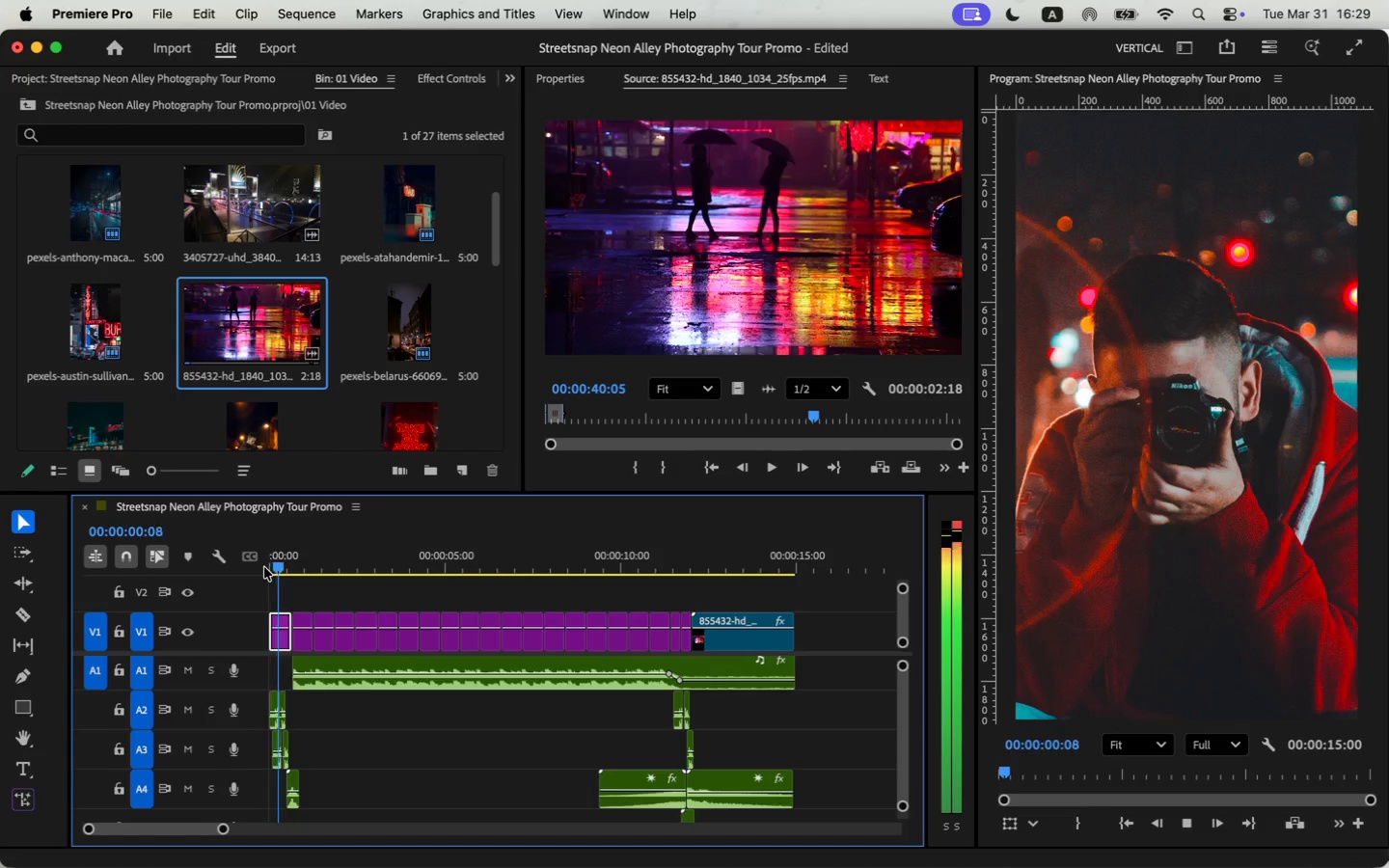 
key(Space)
 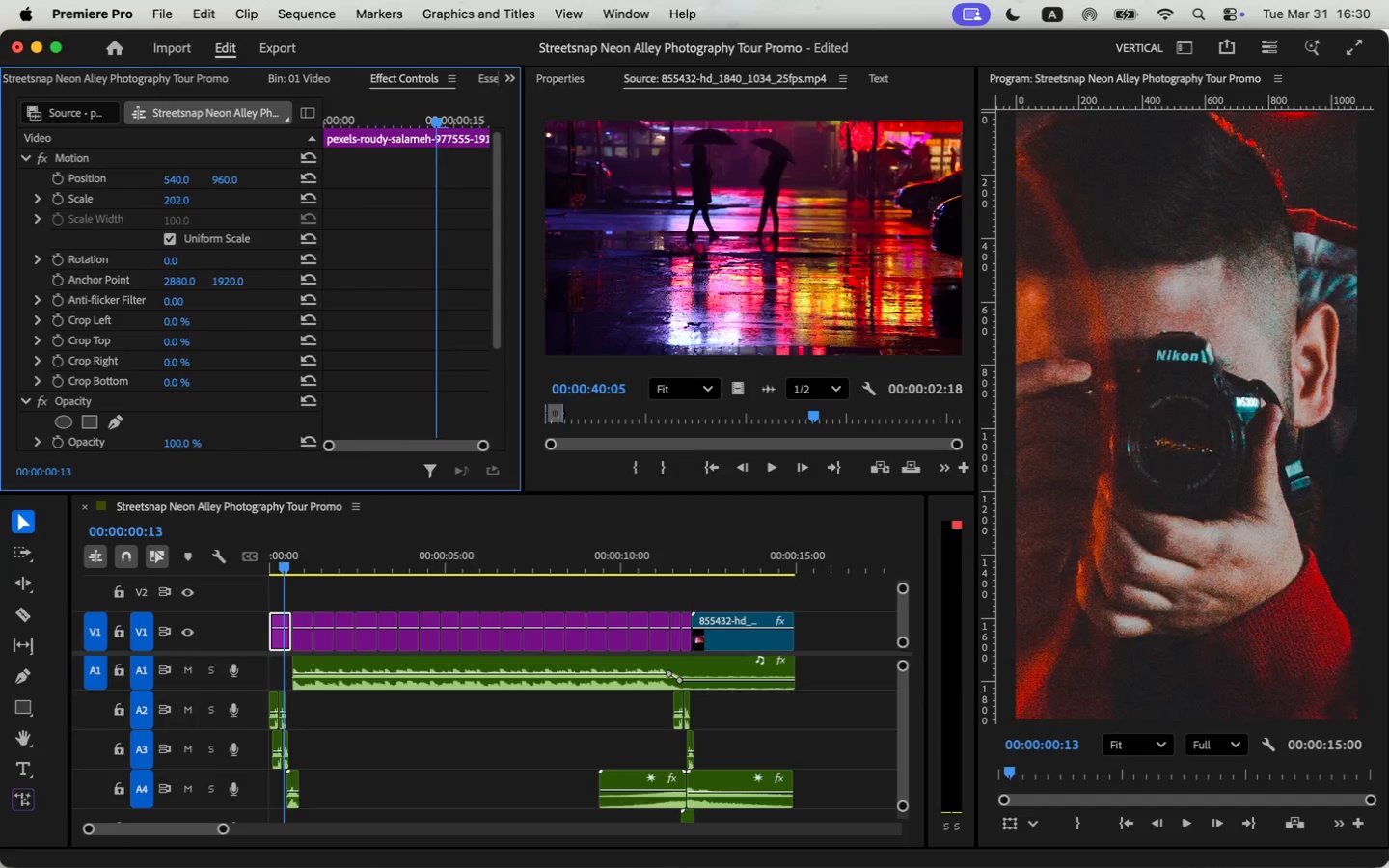 
wait(19.35)
 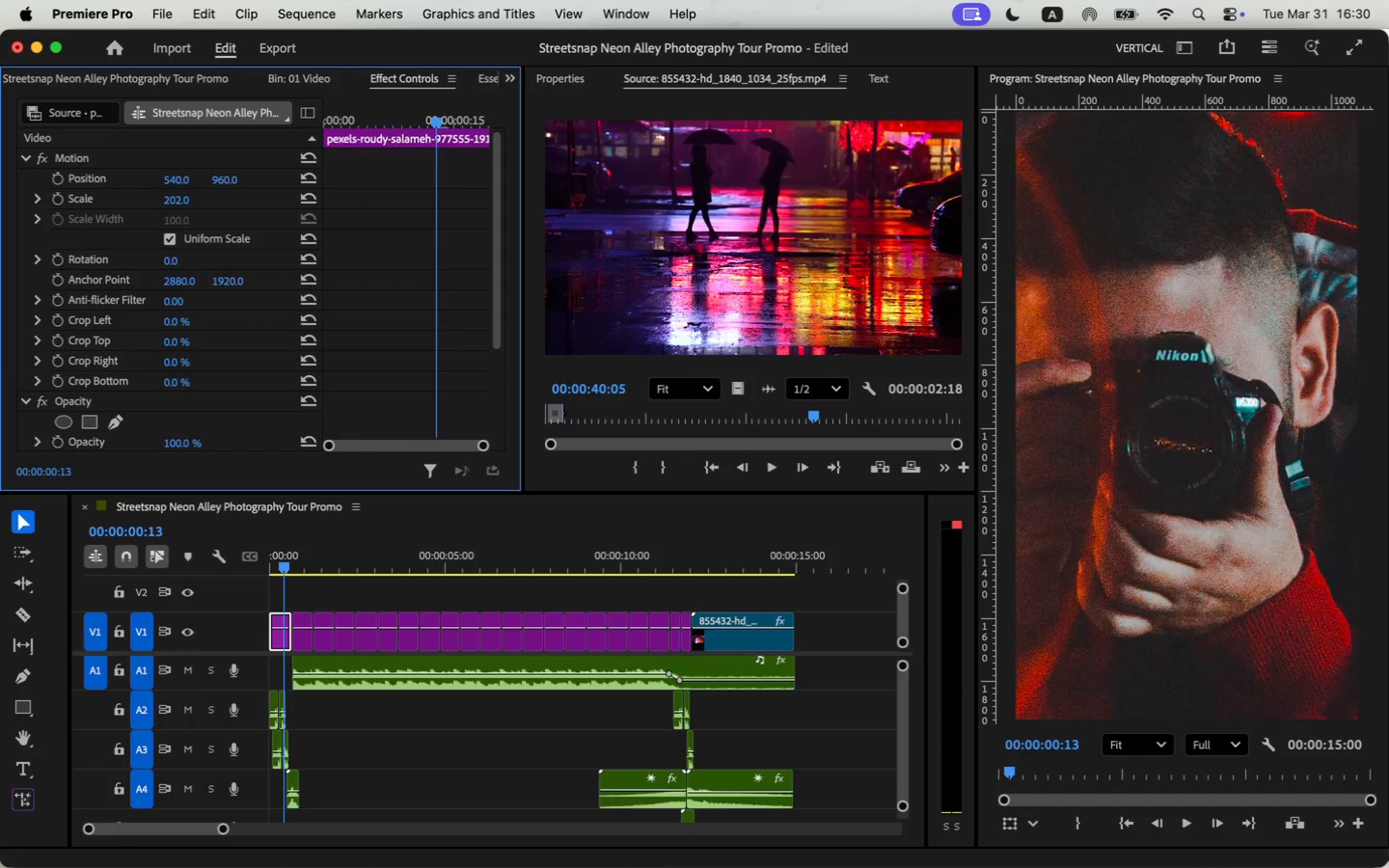 
left_click_drag(start_coordinate=[286, 559], to_coordinate=[265, 570])
 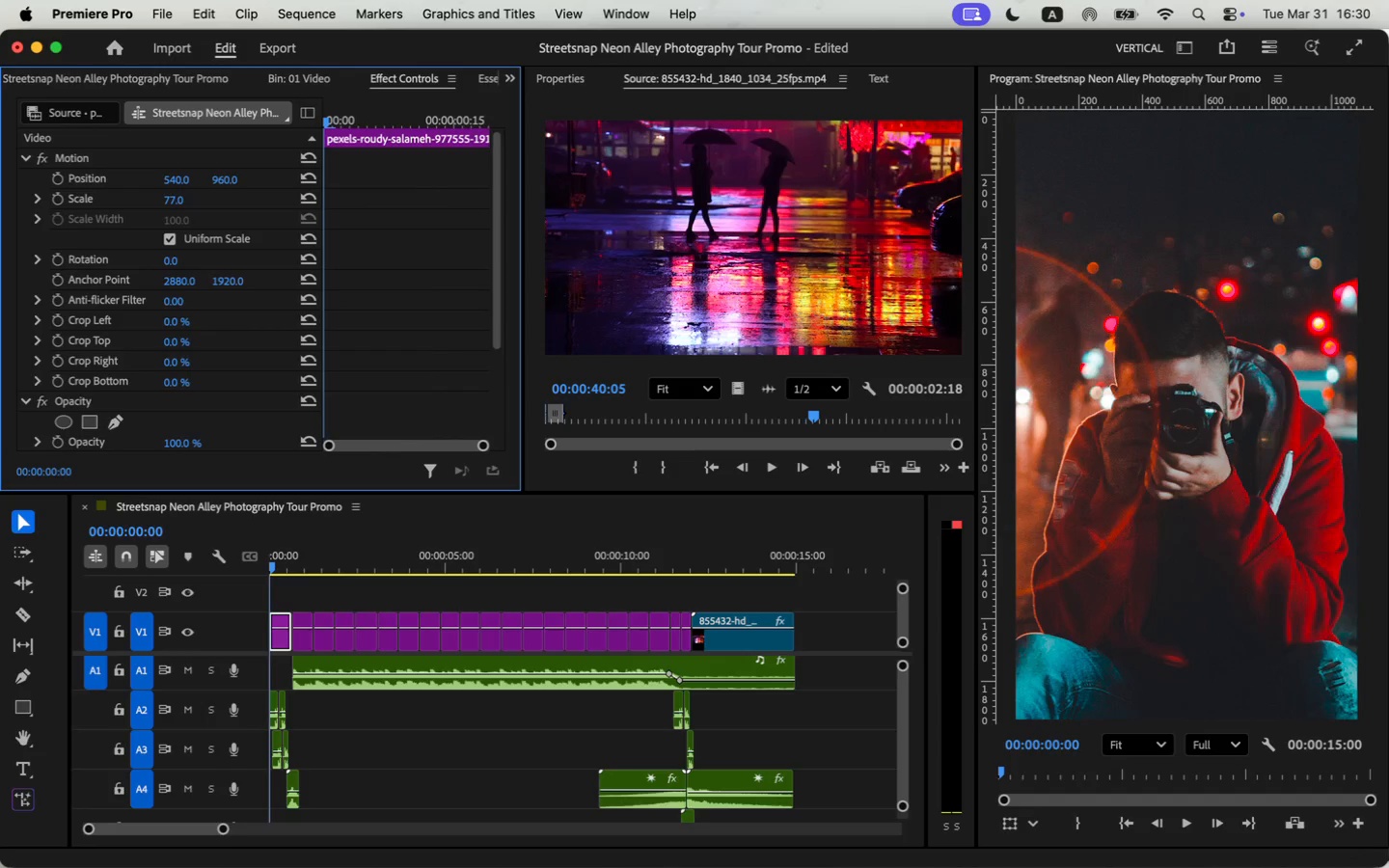 
wait(9.6)
 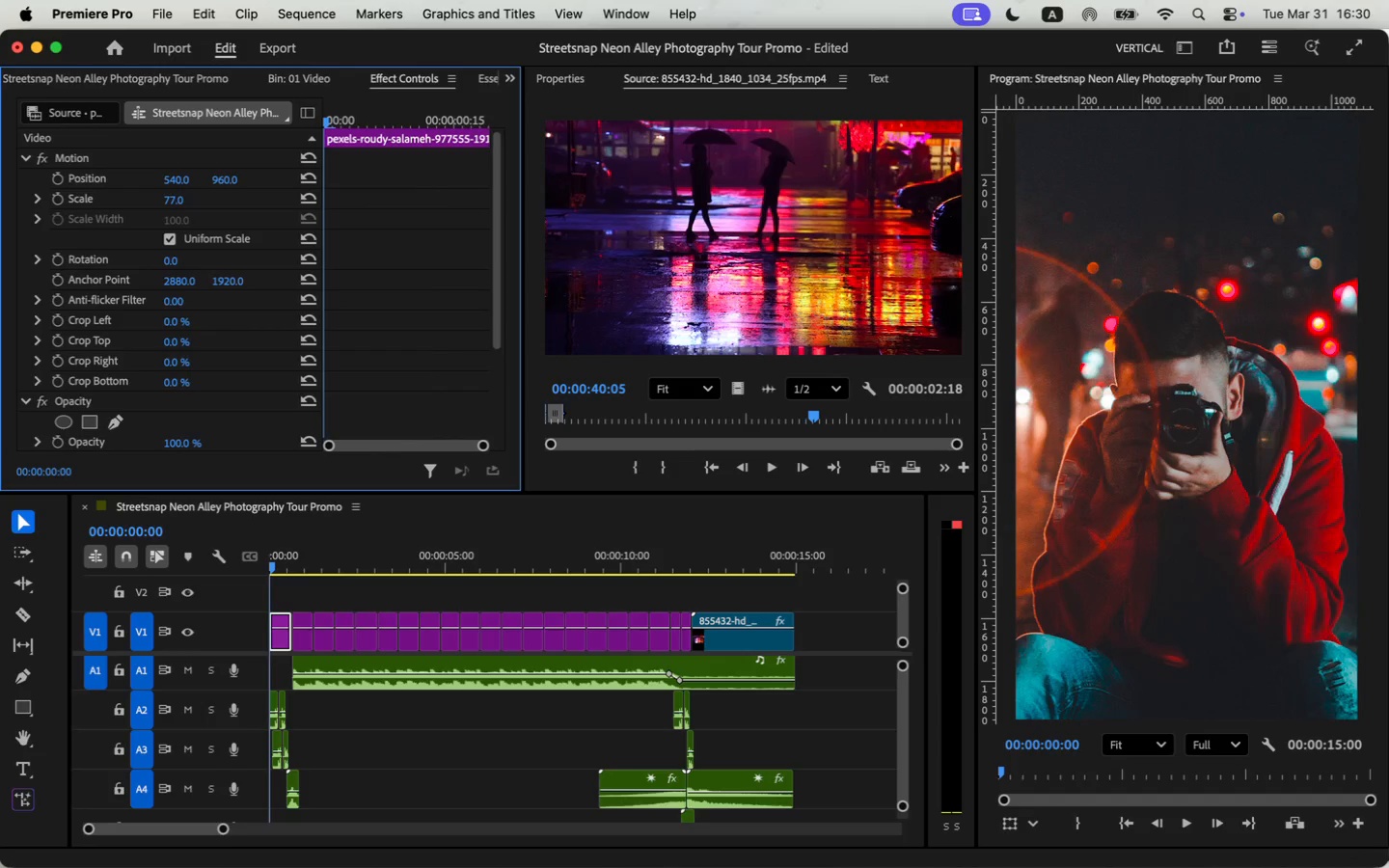 
left_click_drag(start_coordinate=[276, 560], to_coordinate=[287, 560])
 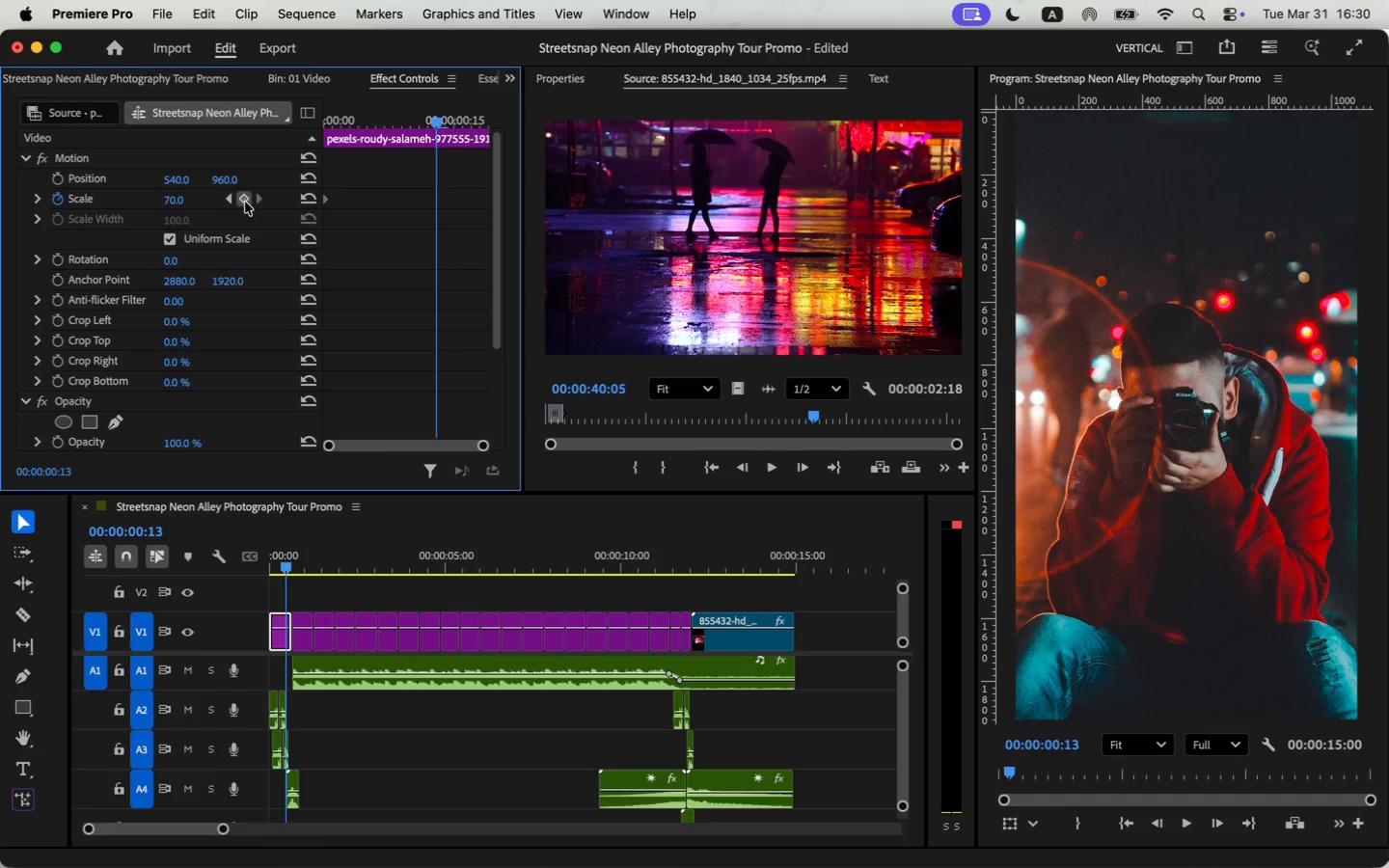 
left_click([175, 201])
 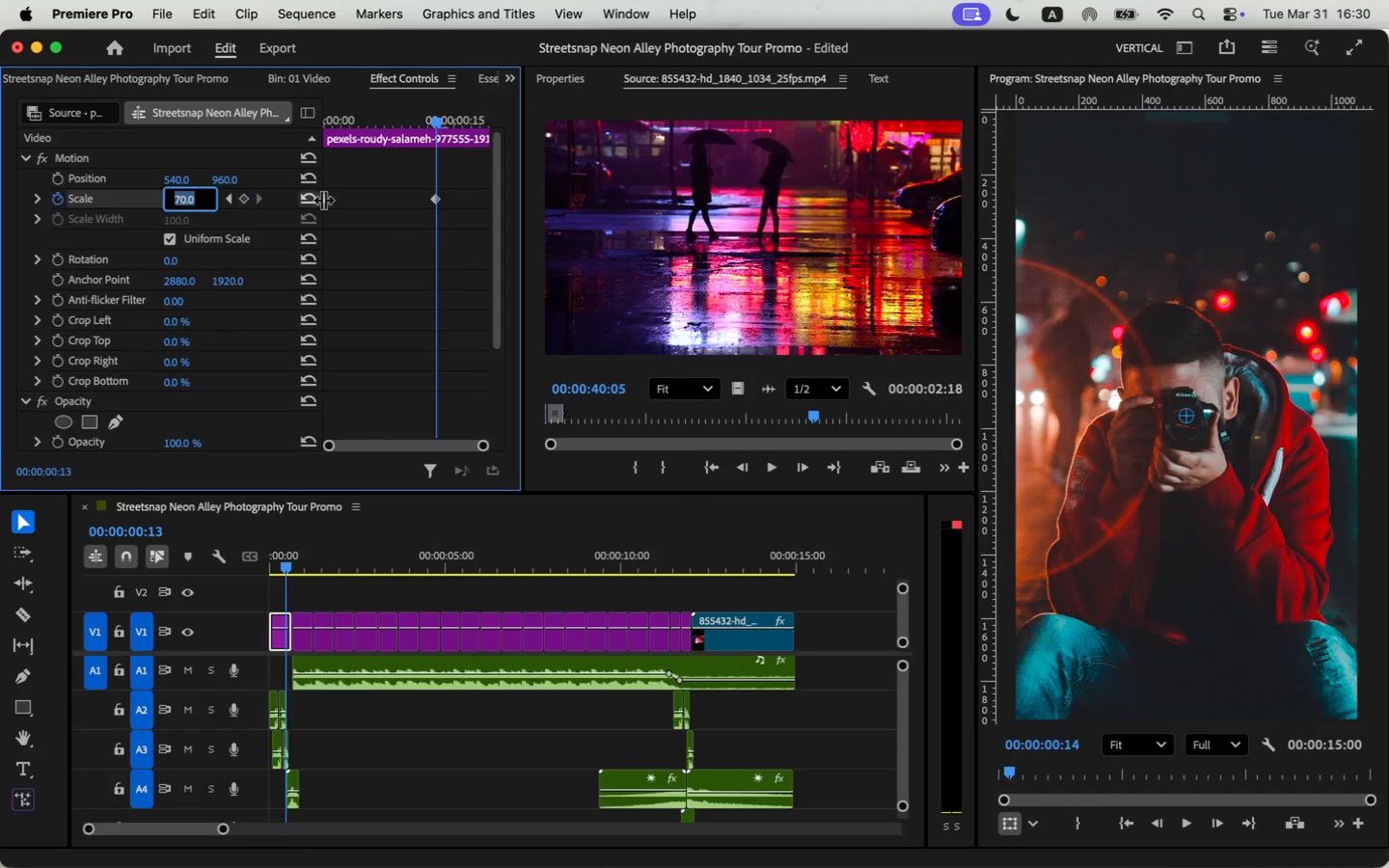 
left_click([402, 201])
 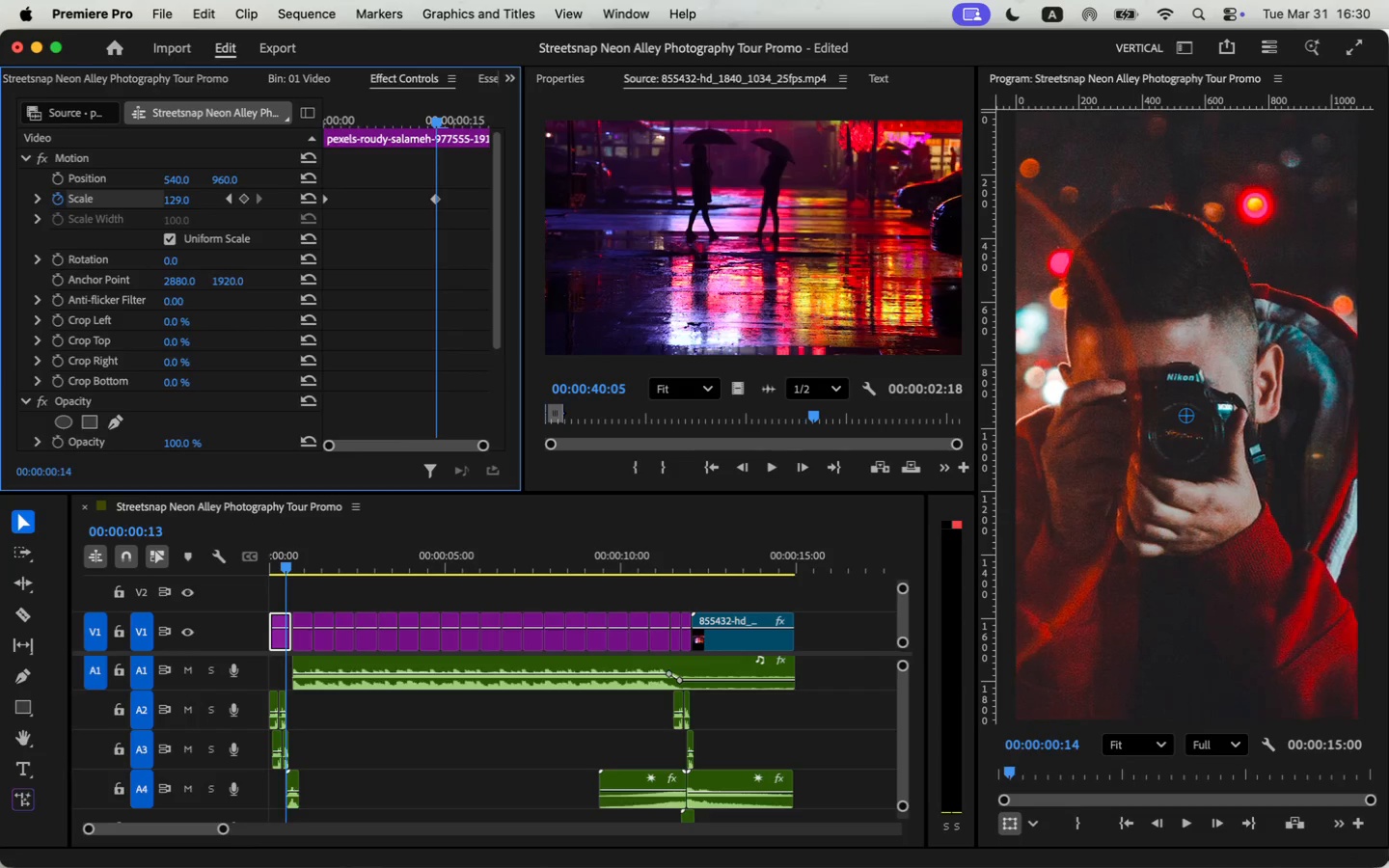 
wait(11.57)
 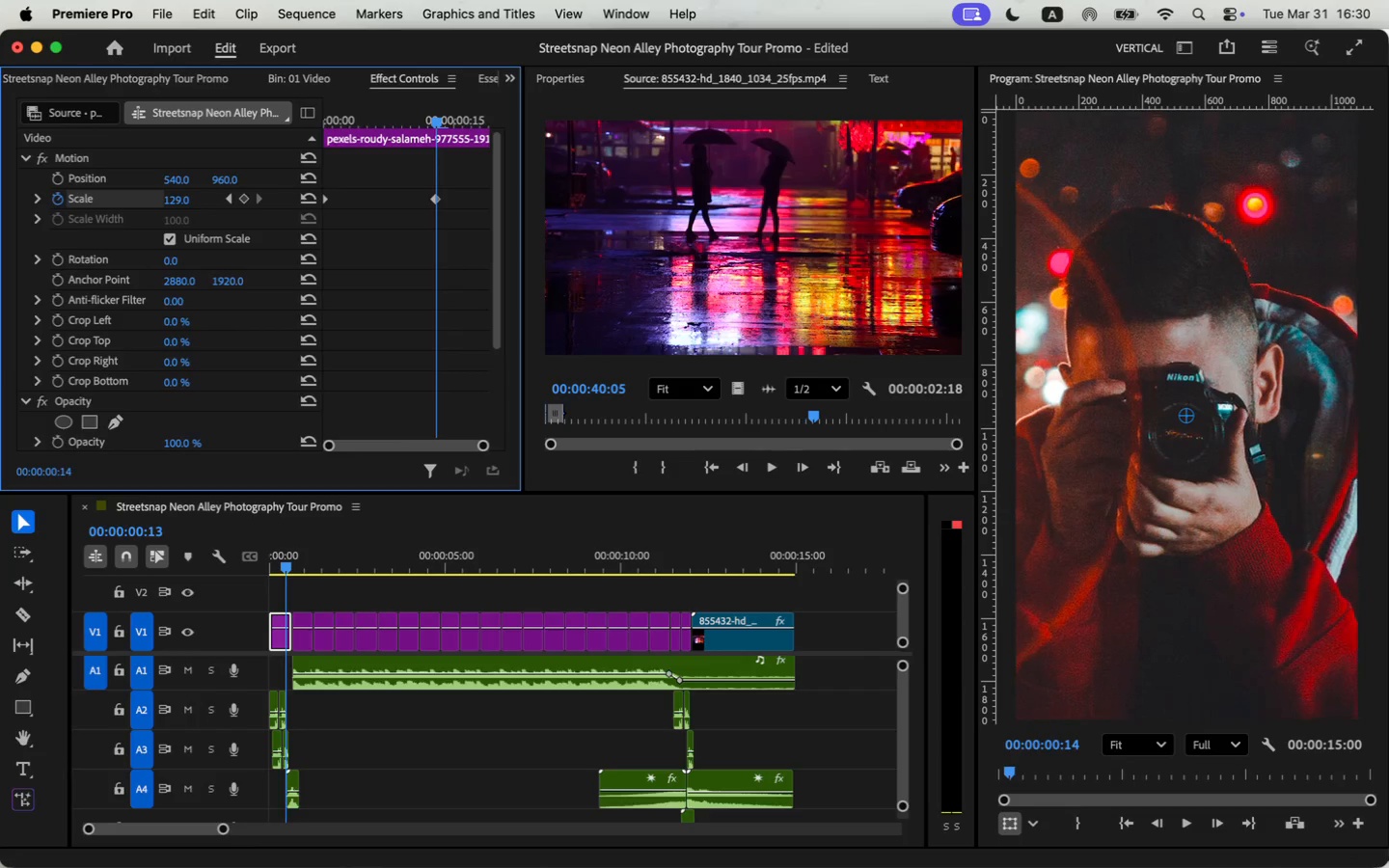 
left_click_drag(start_coordinate=[439, 200], to_coordinate=[486, 199])
 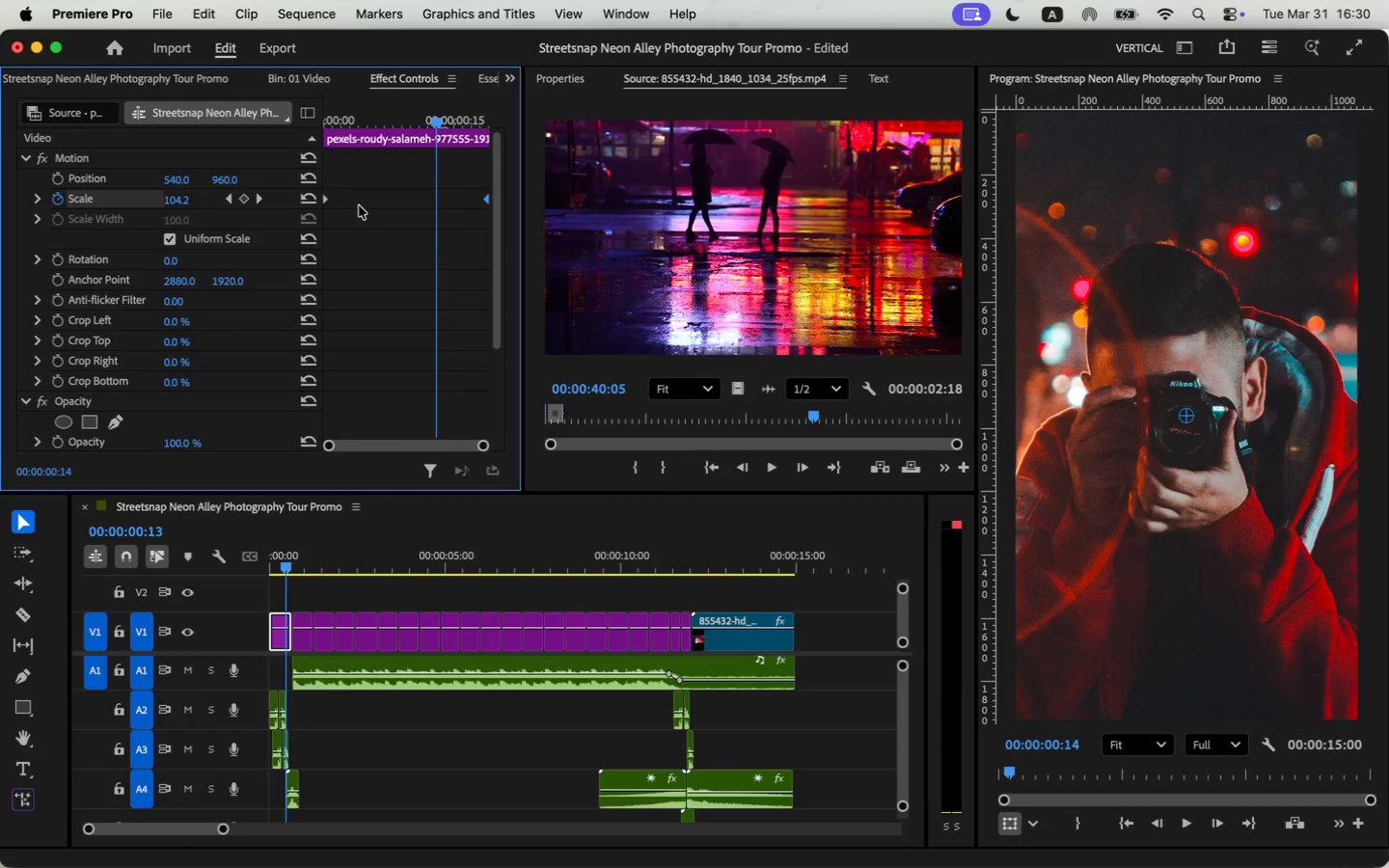 
hold_key(key=ShiftLeft, duration=1.05)
 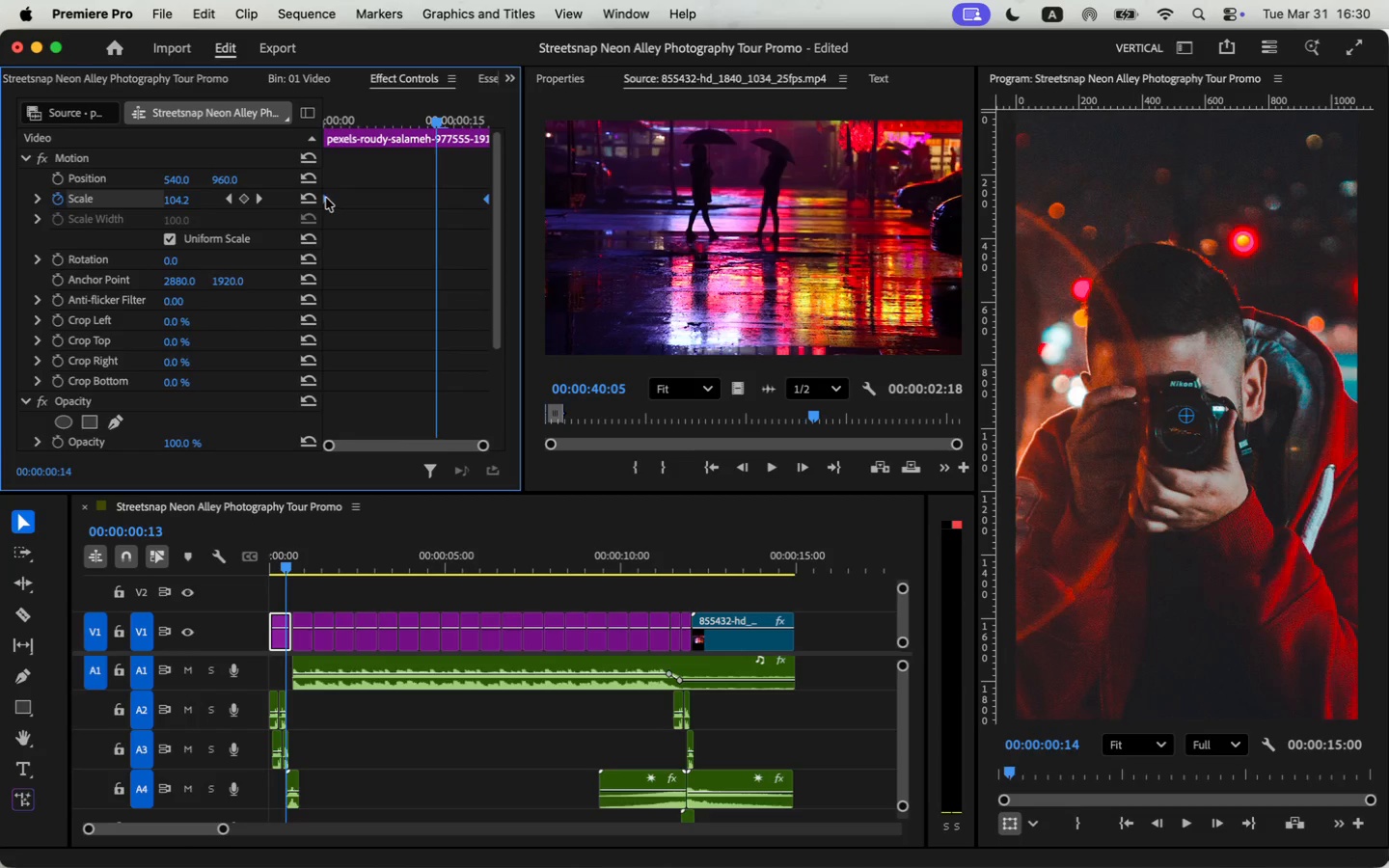 
right_click([326, 198])
 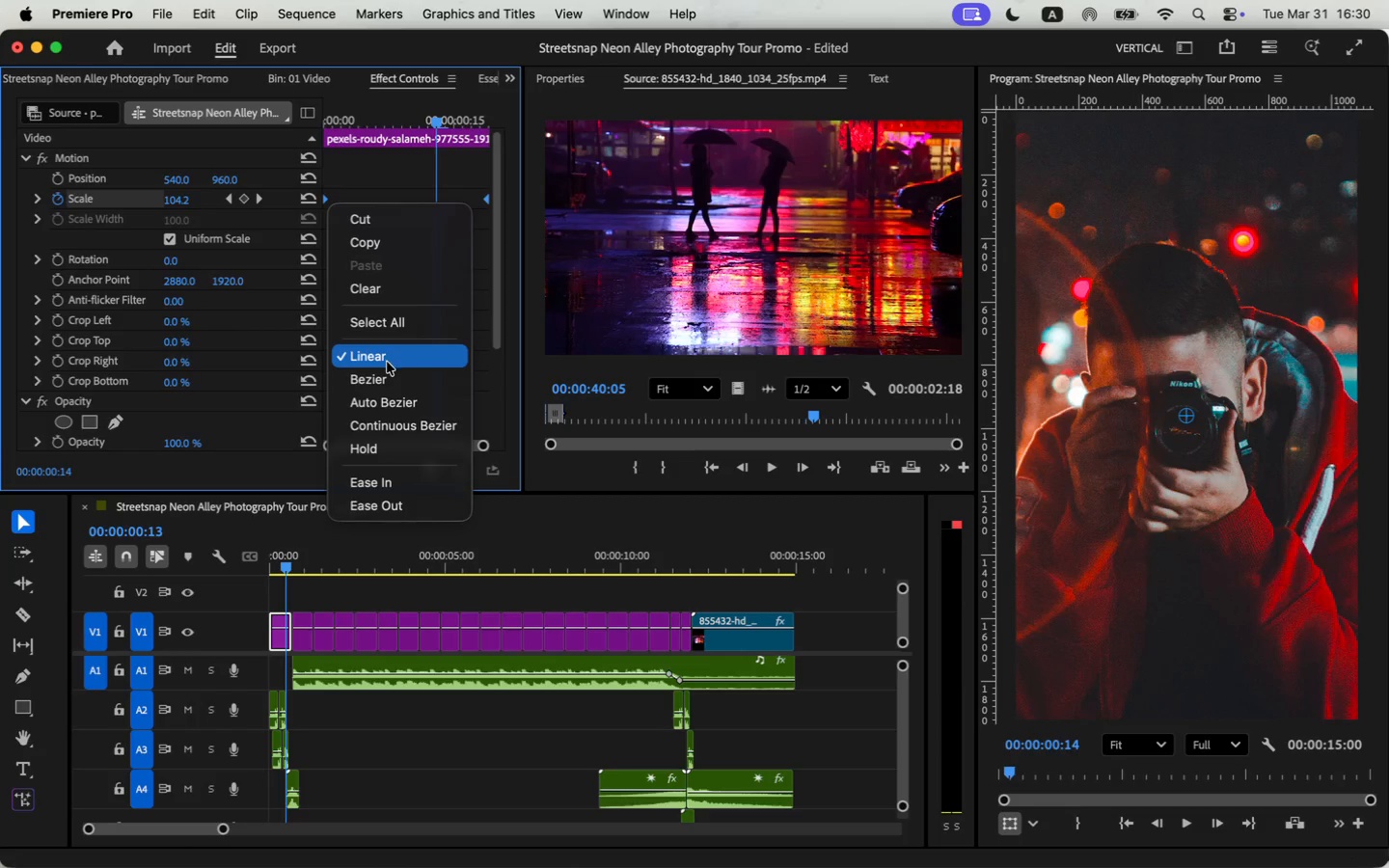 
left_click([385, 371])
 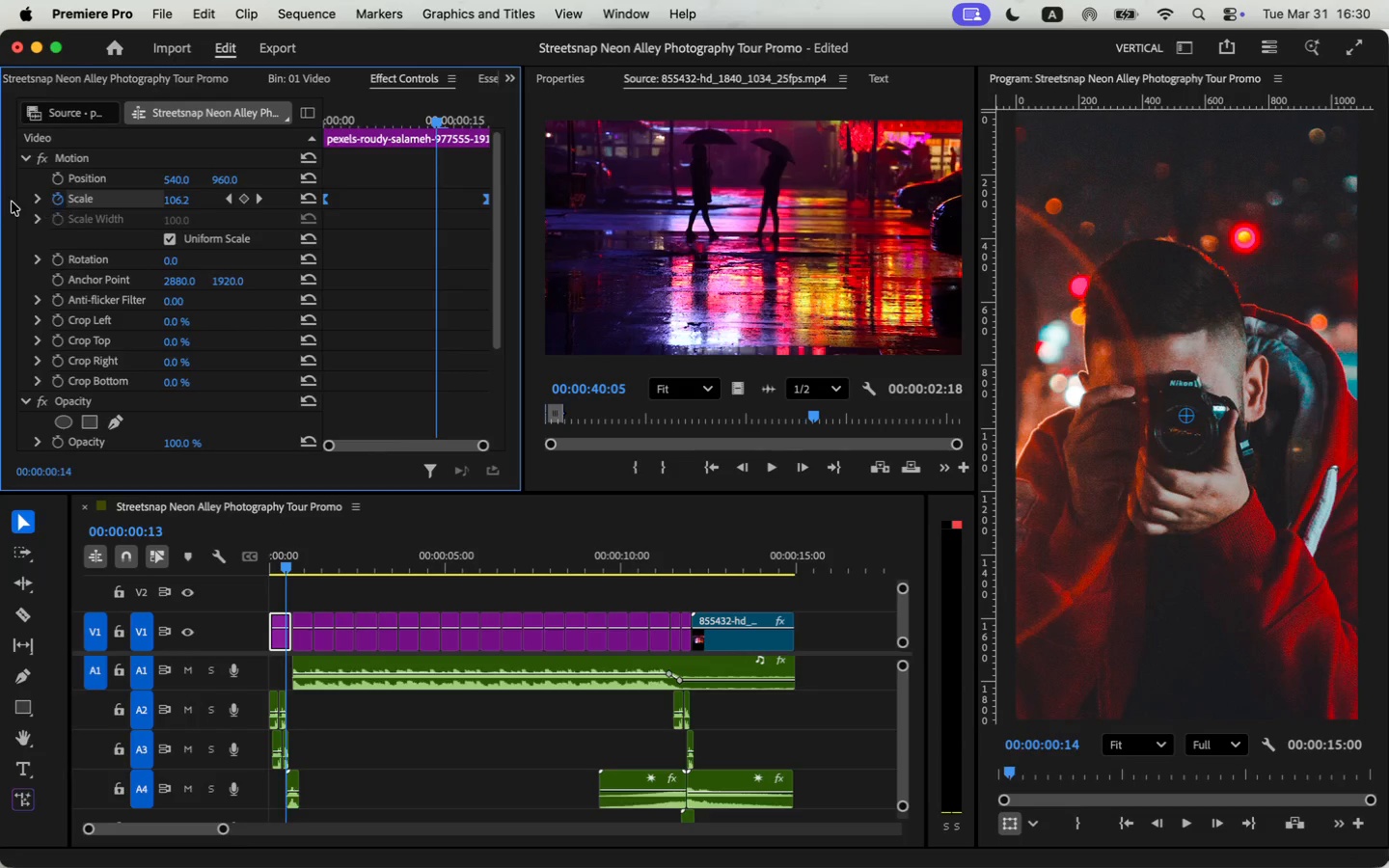 
left_click([36, 199])
 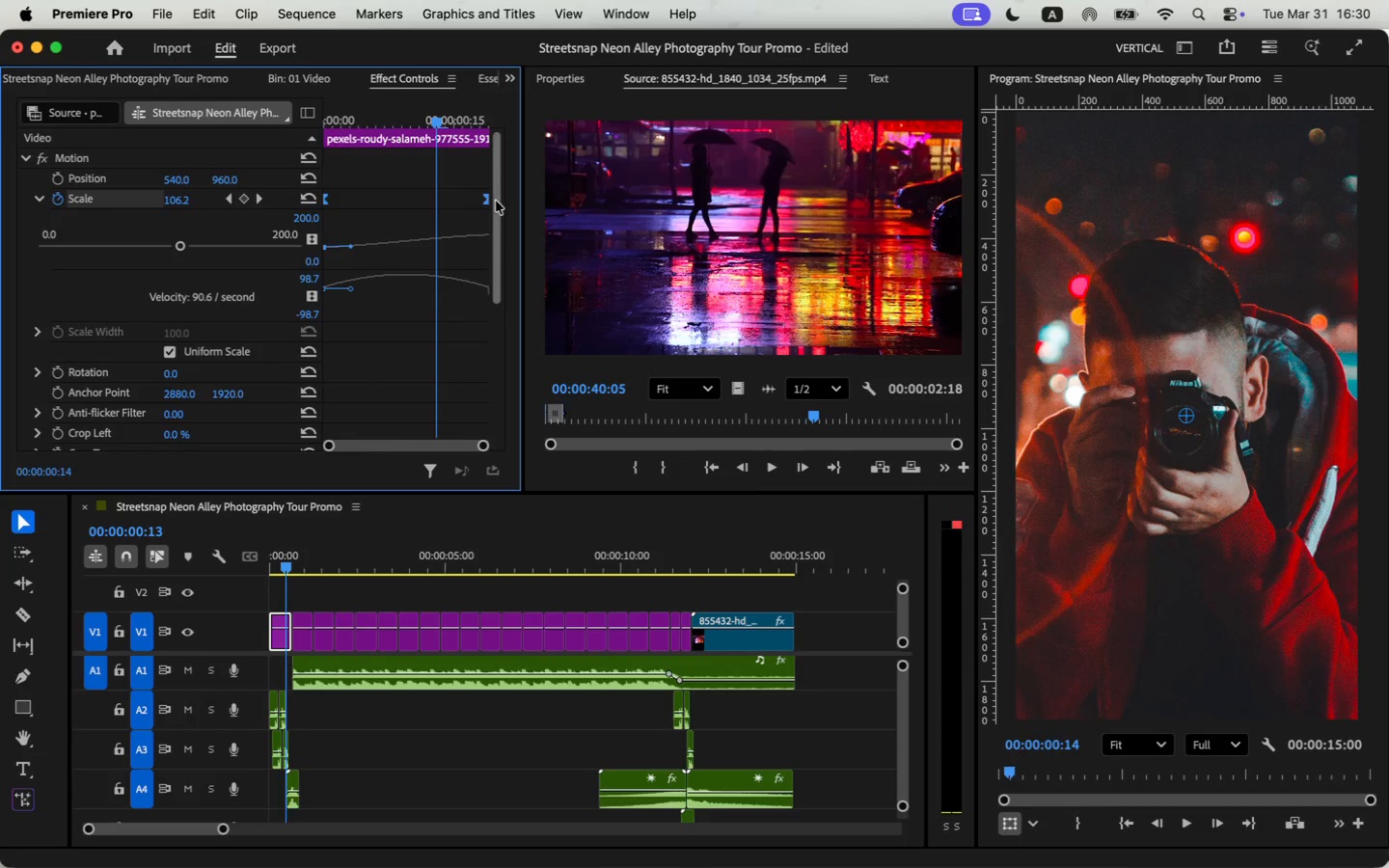 
left_click([481, 203])
 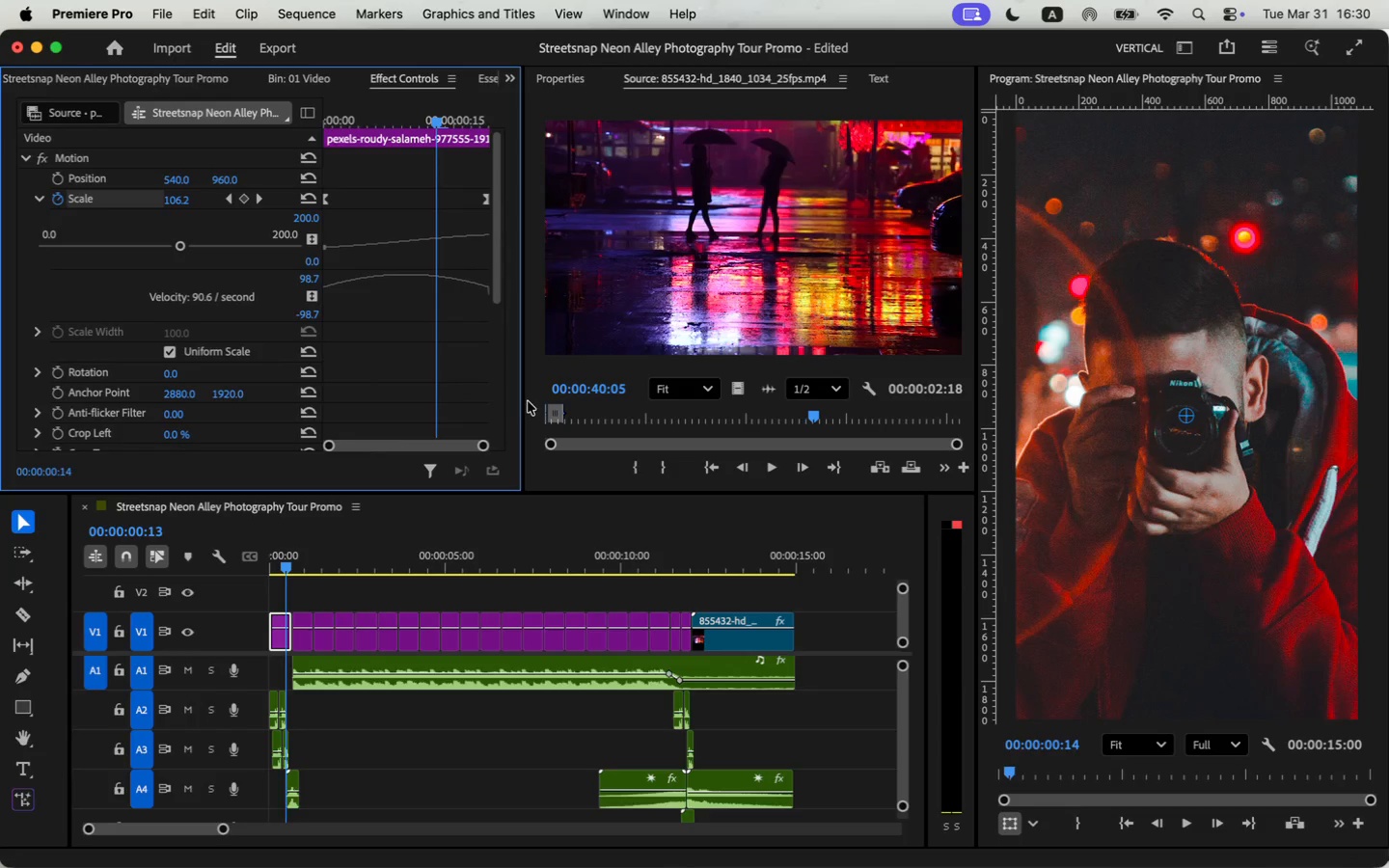 
left_click_drag(start_coordinate=[523, 406], to_coordinate=[700, 397])
 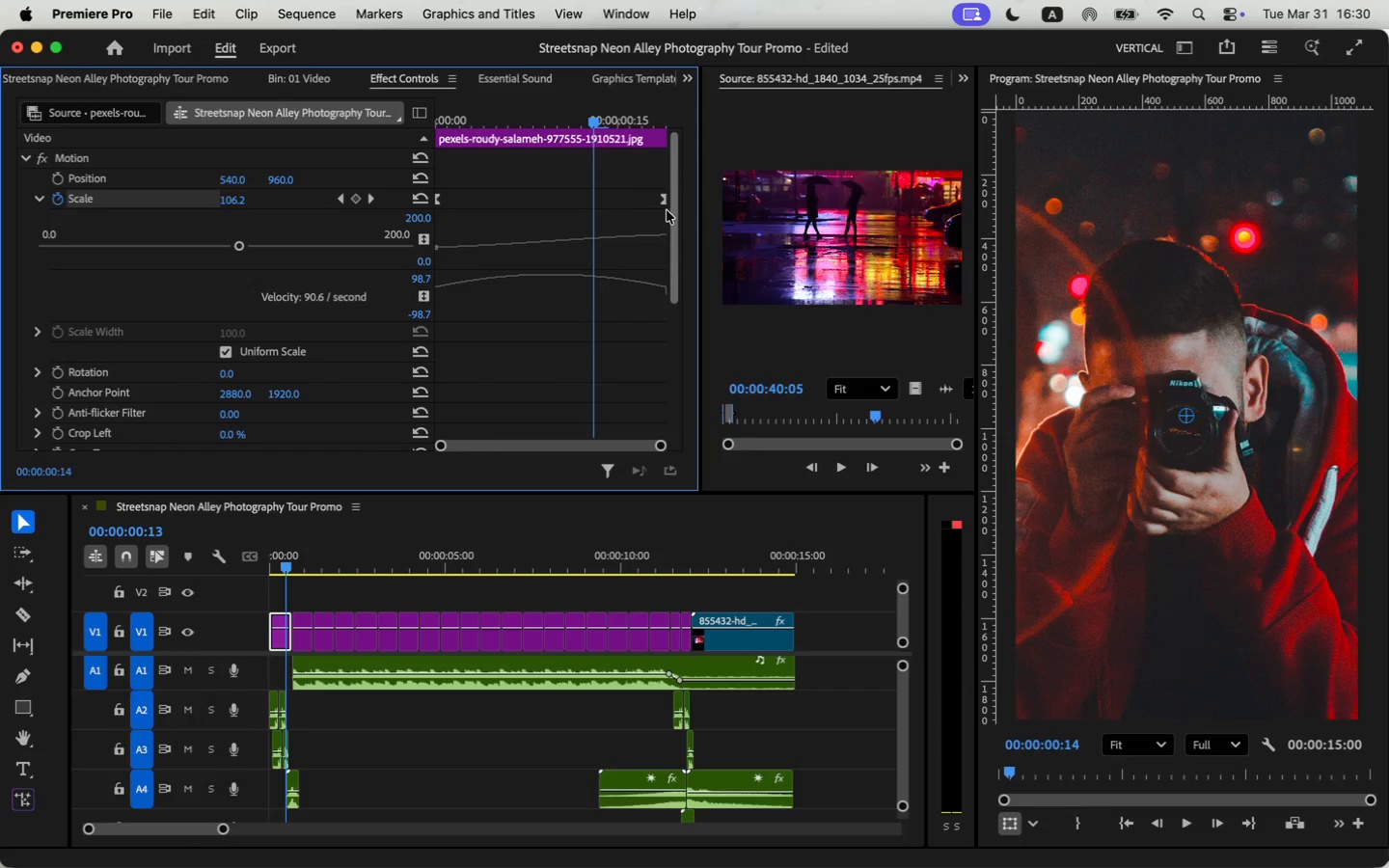 
left_click([667, 204])
 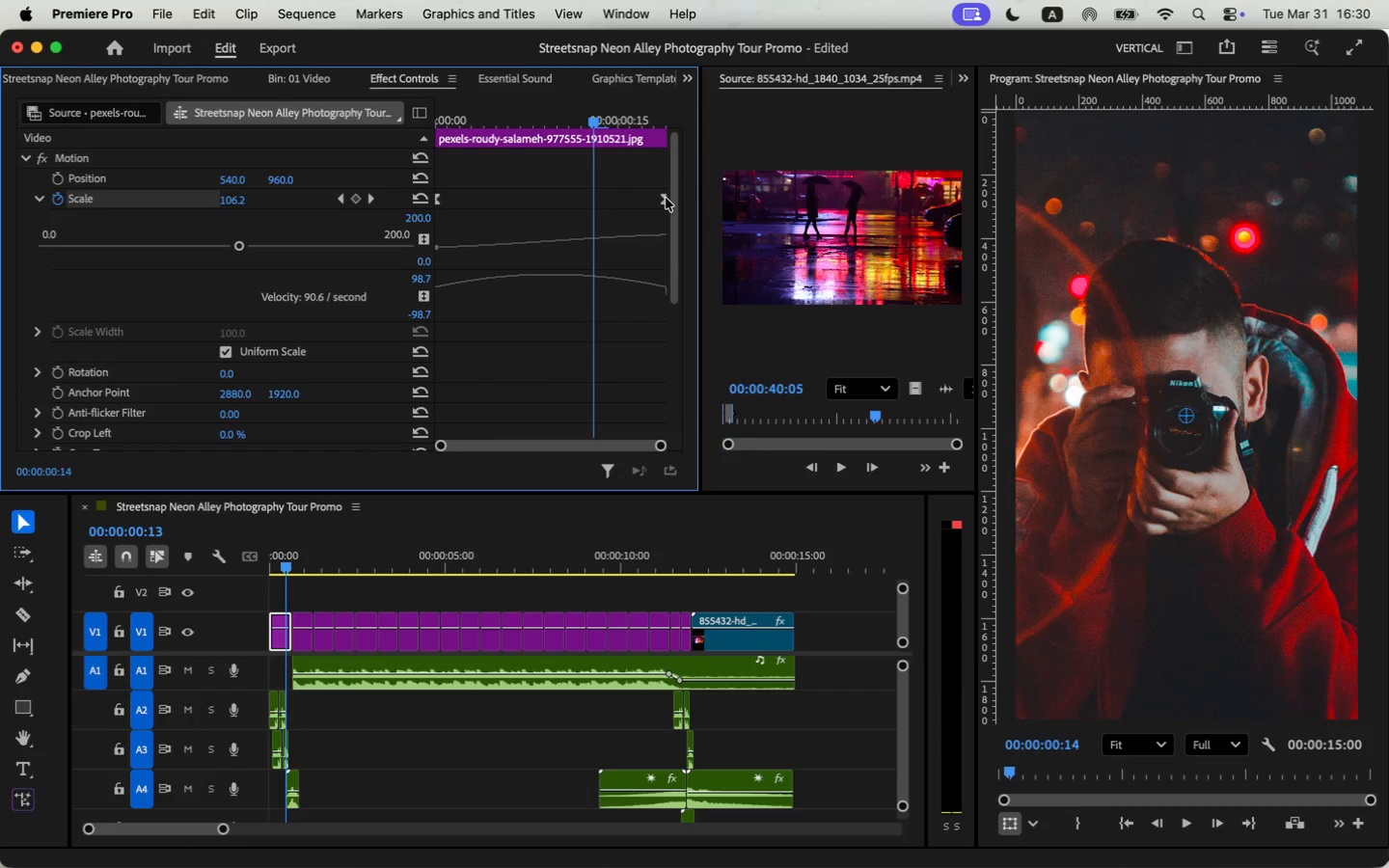 
double_click([661, 202])
 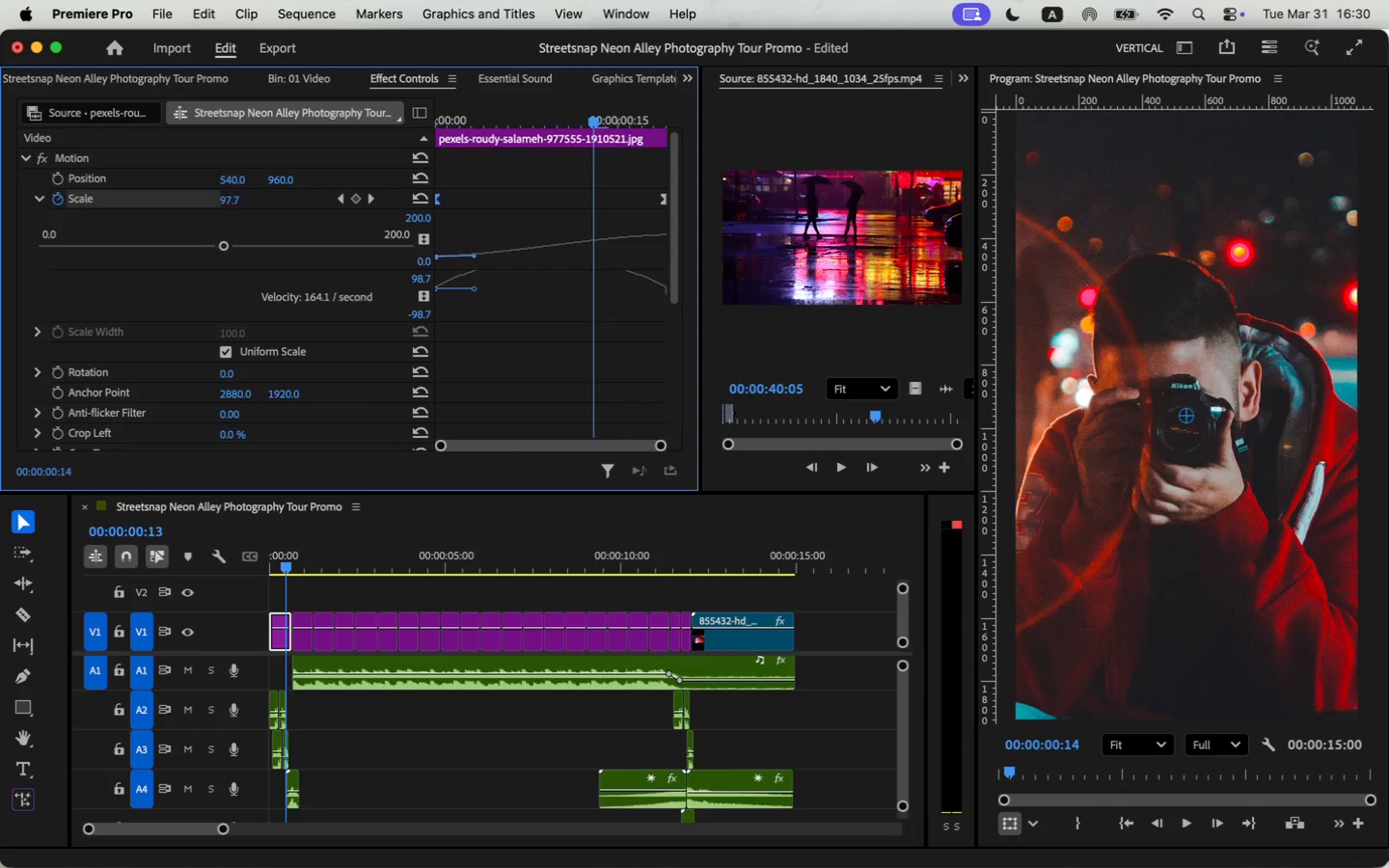 
wait(7.67)
 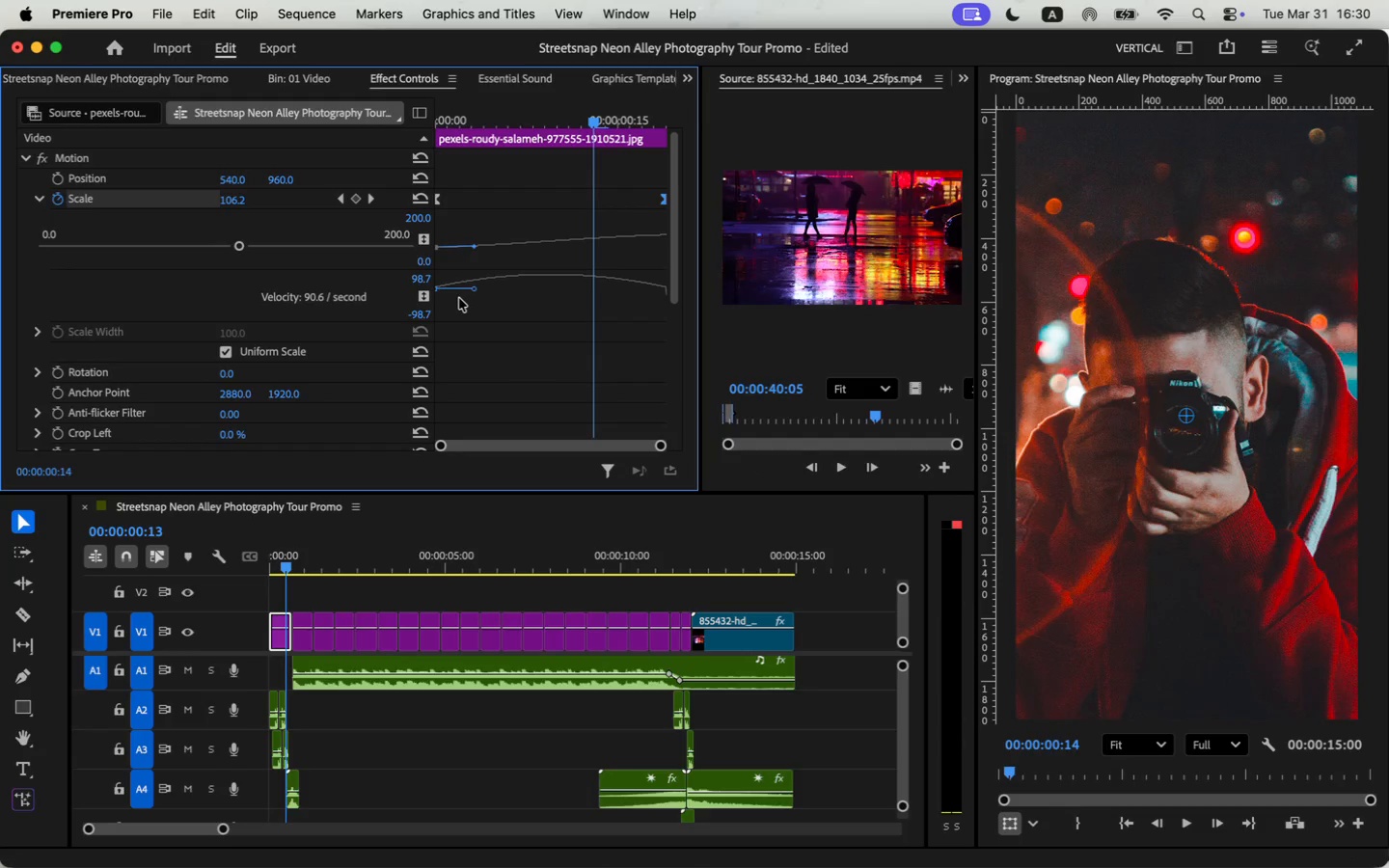 
key(Meta+Z)
 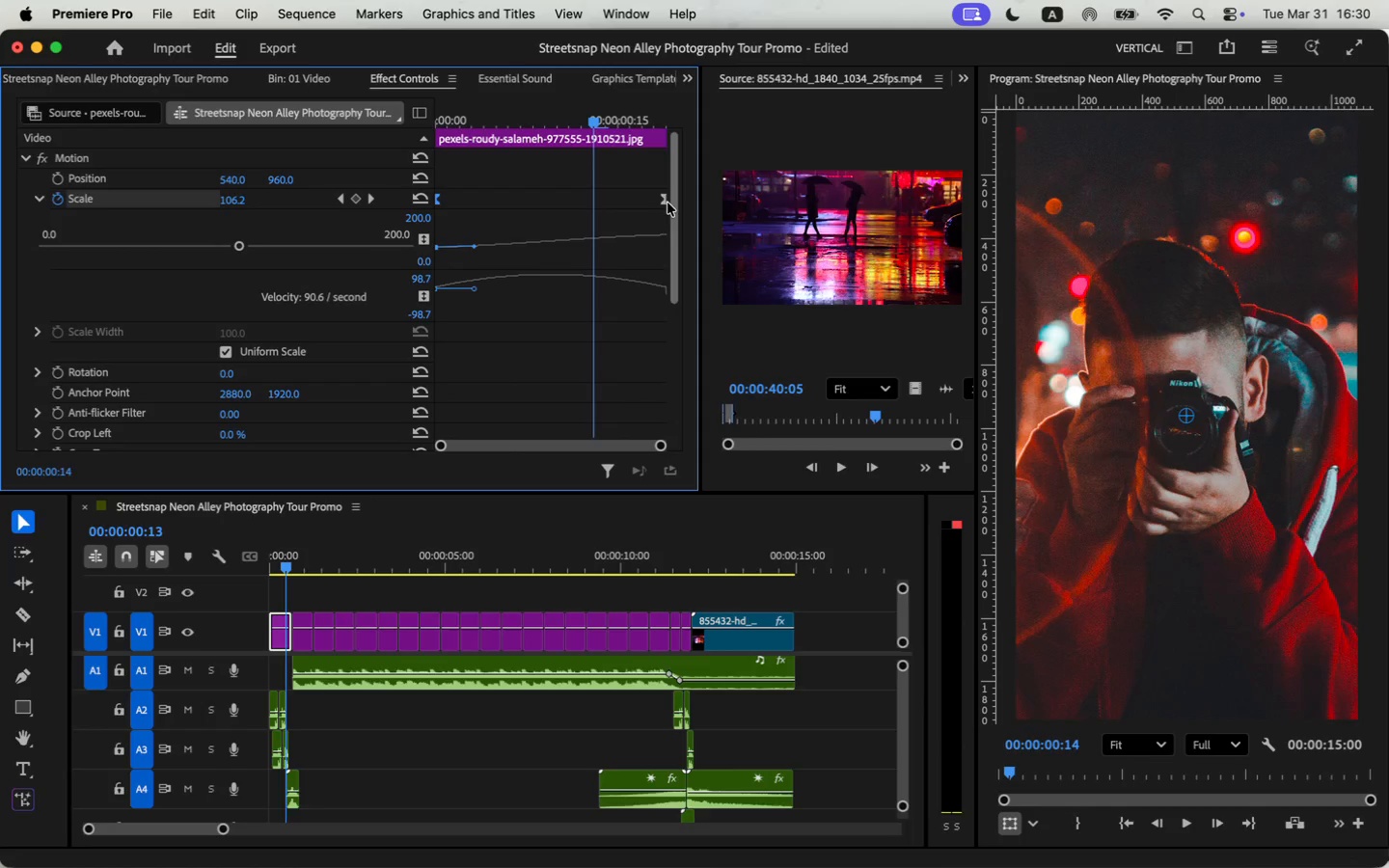 
right_click([666, 200])
 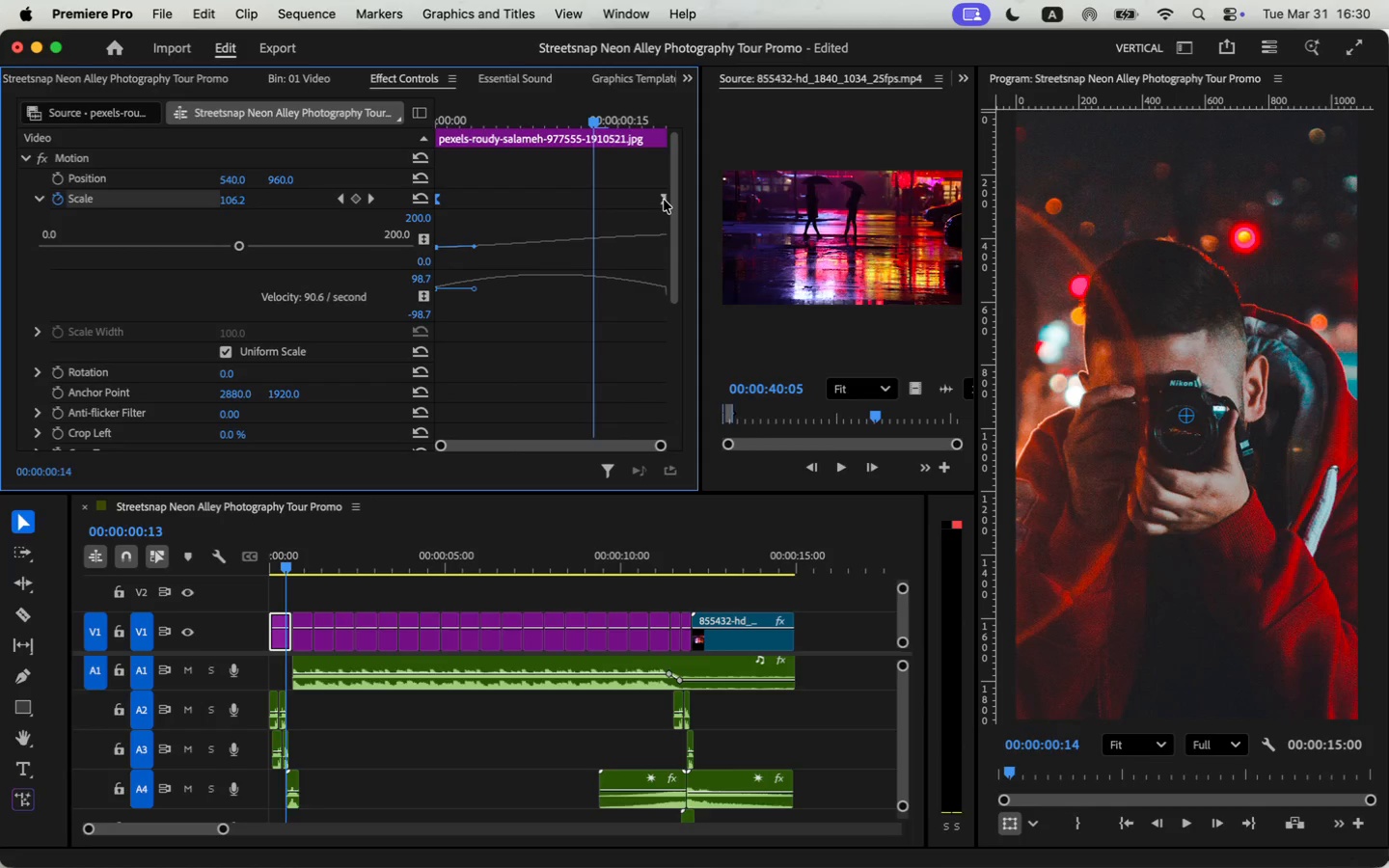 
left_click([662, 201])
 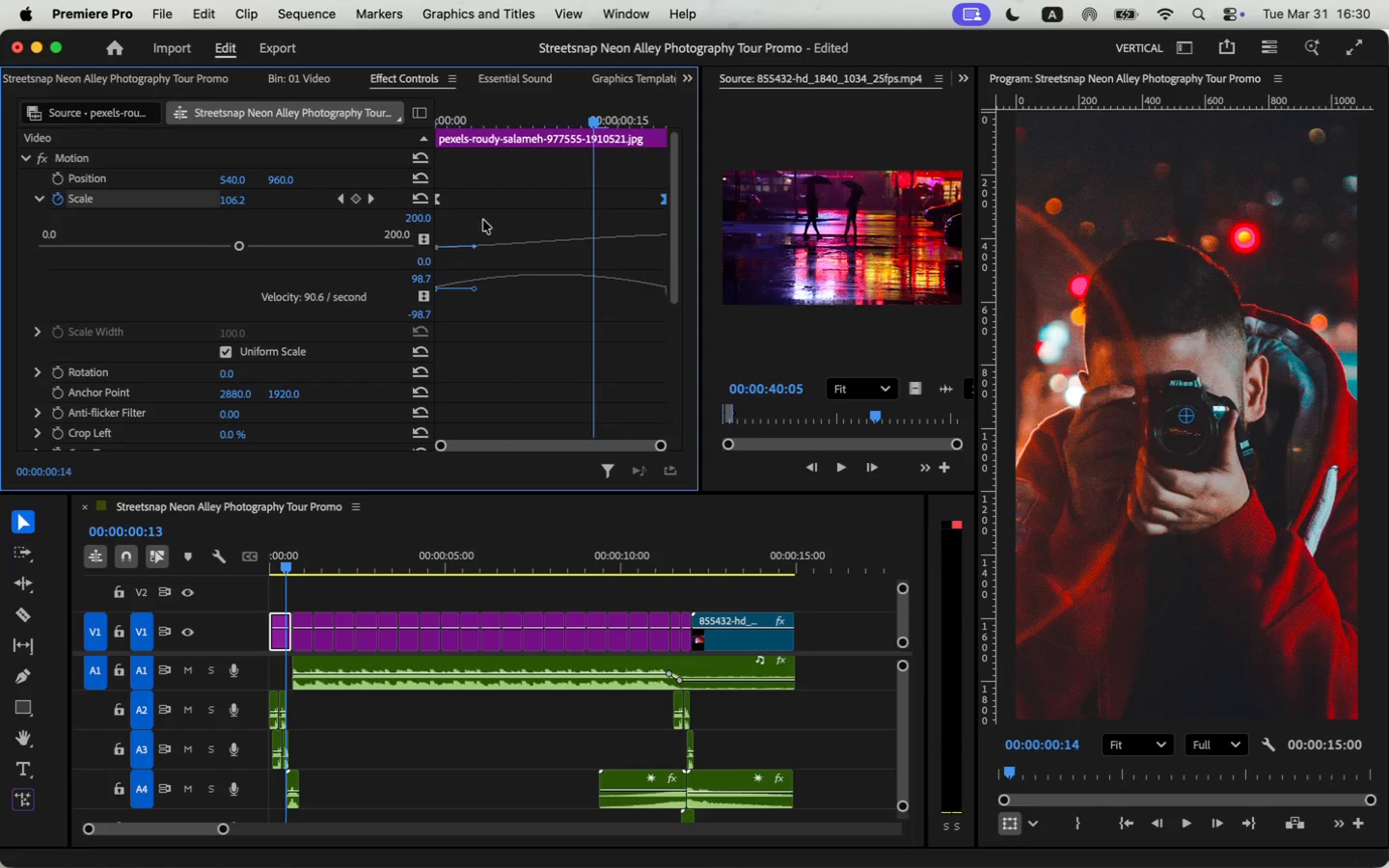 
hold_key(key=ShiftLeft, duration=1.48)
left_click([438, 203])
 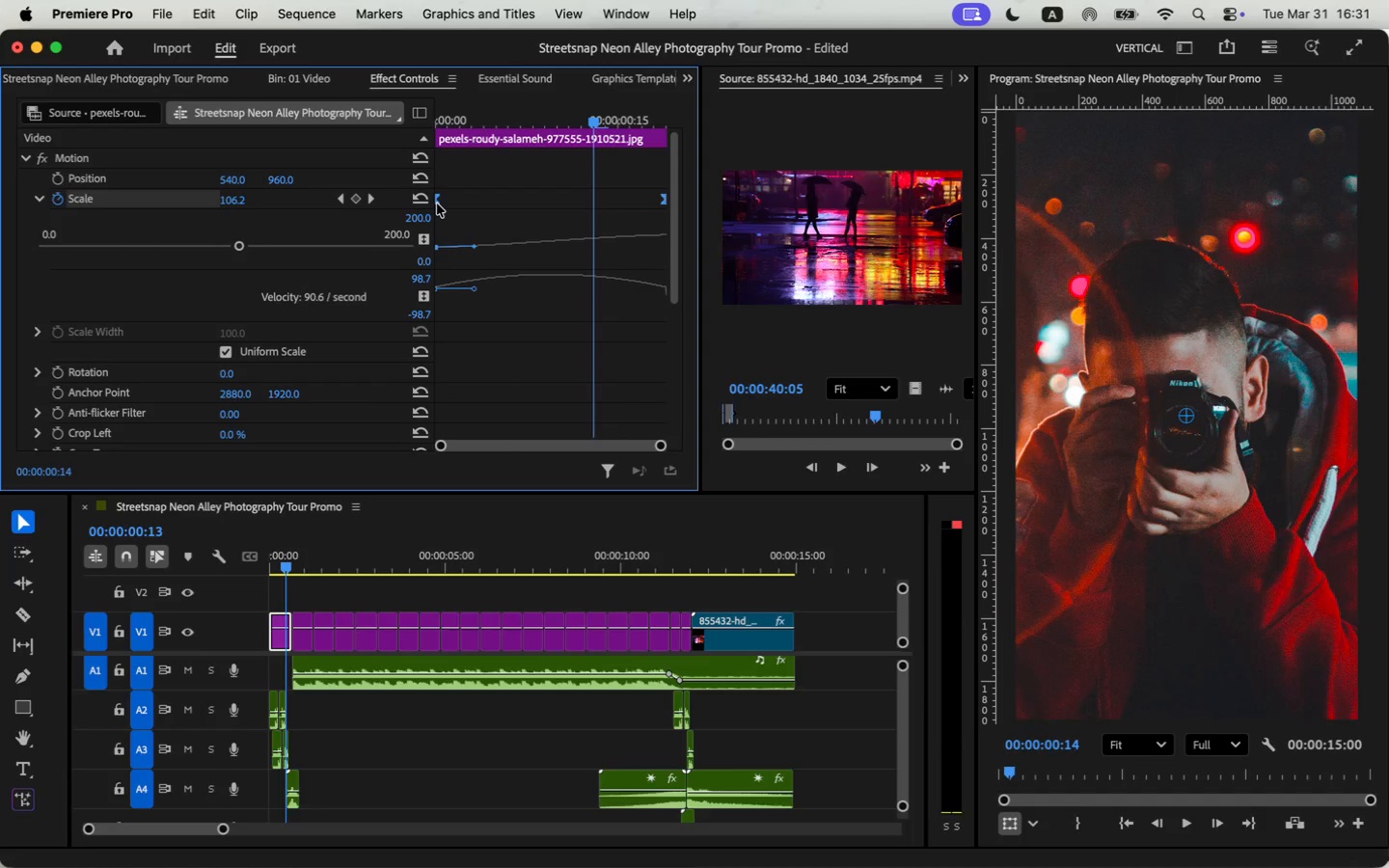 
right_click([437, 203])
 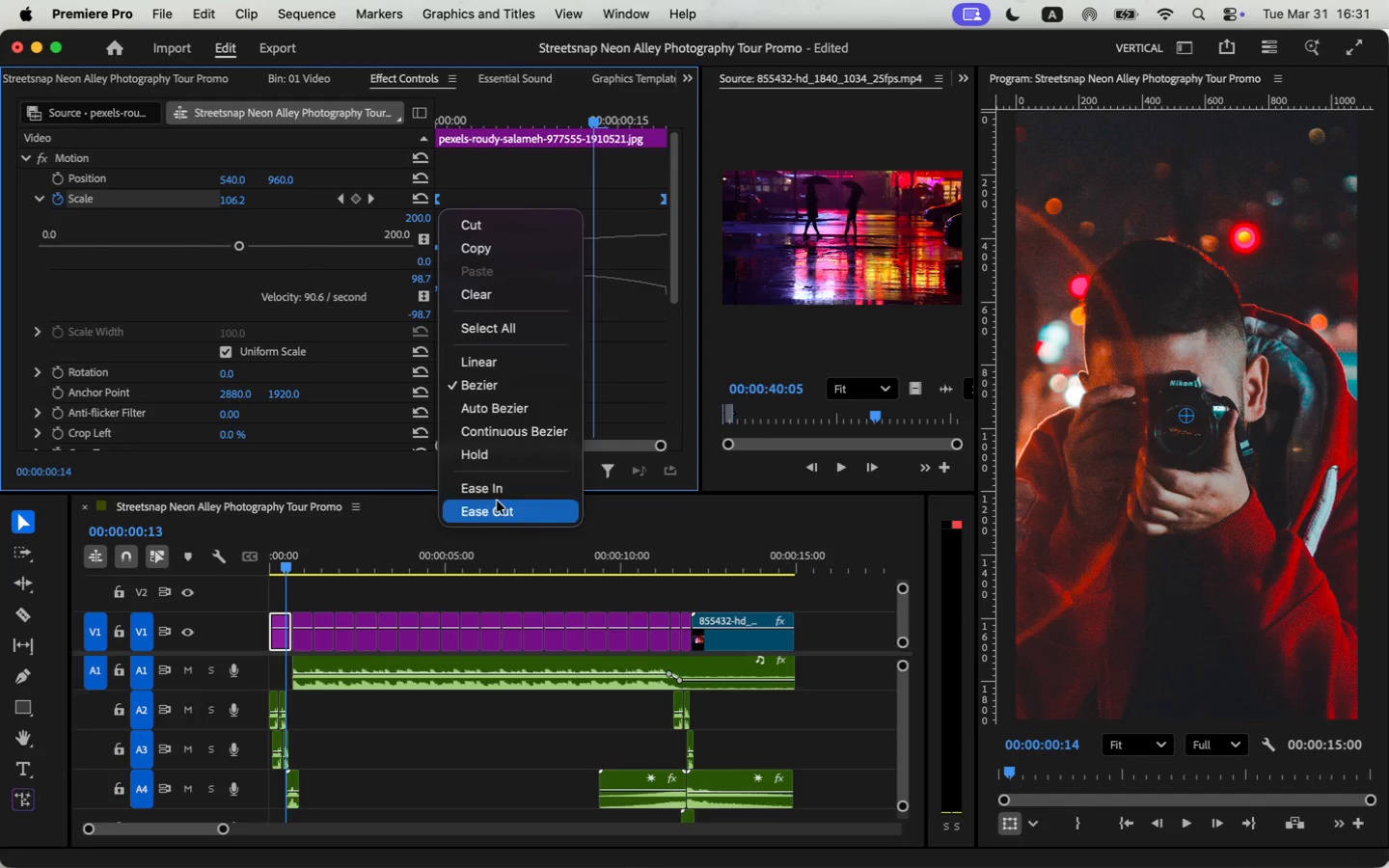 
left_click([500, 497])
 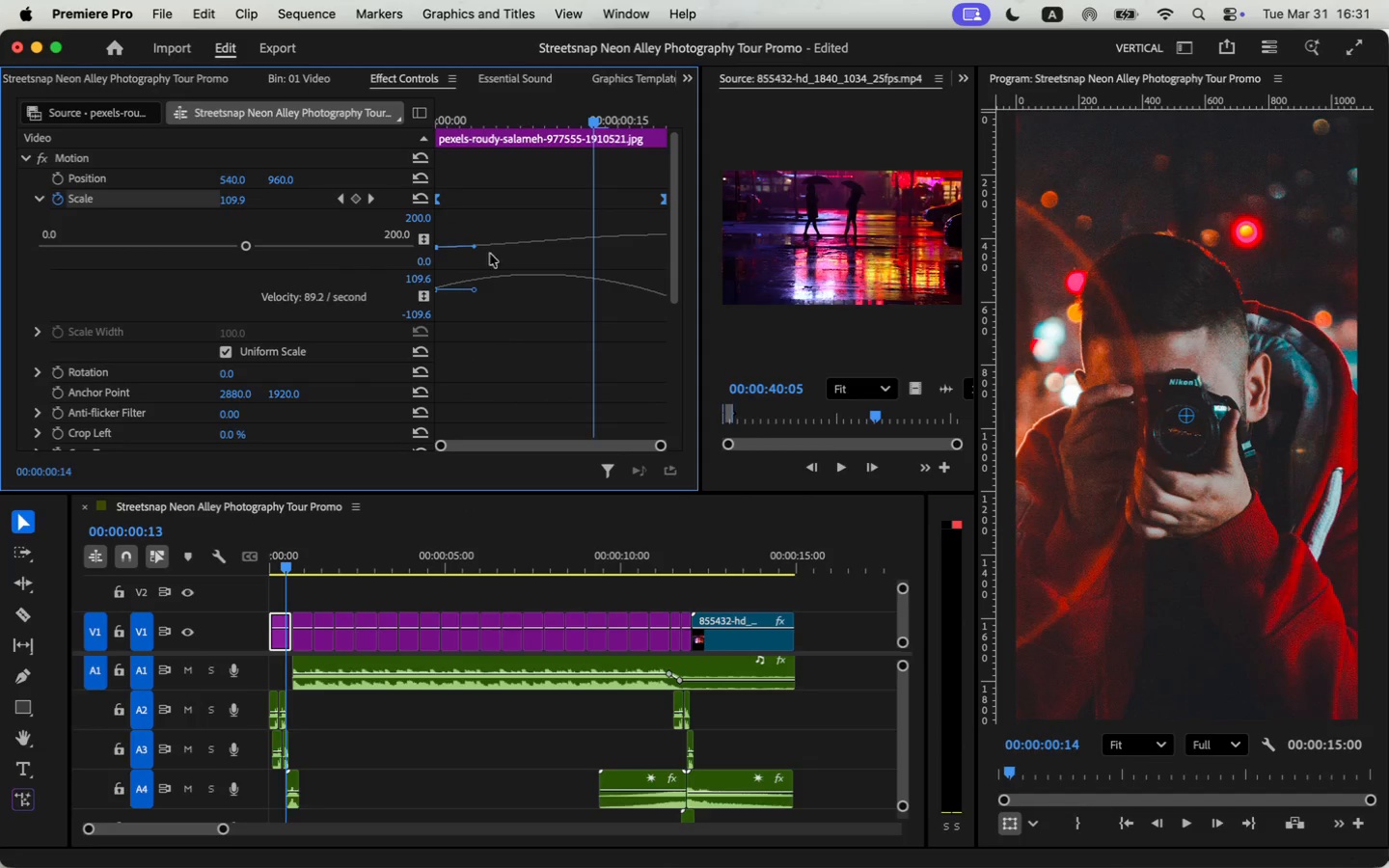 
left_click([511, 203])
 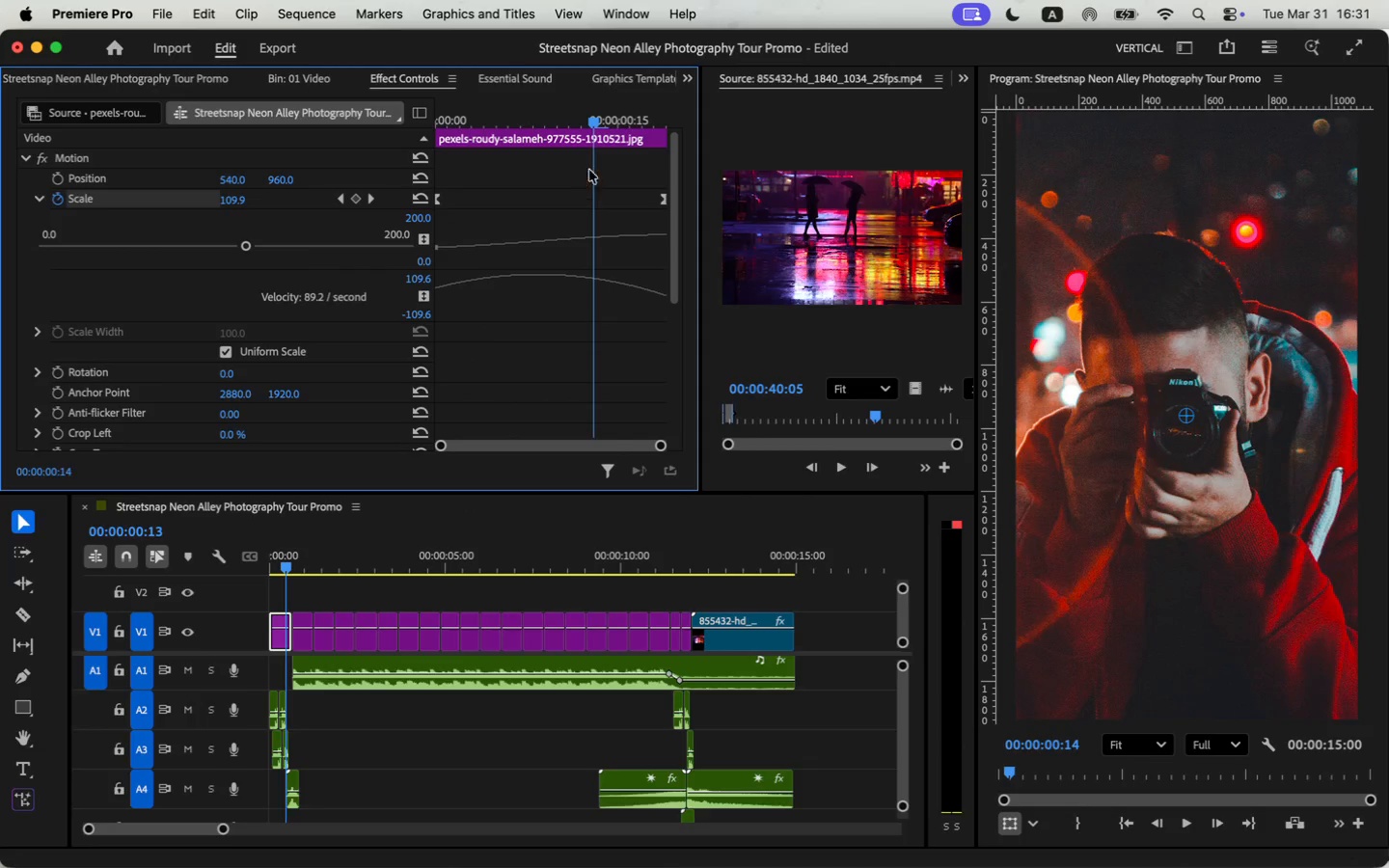 
left_click_drag(start_coordinate=[601, 114], to_coordinate=[395, 171])
 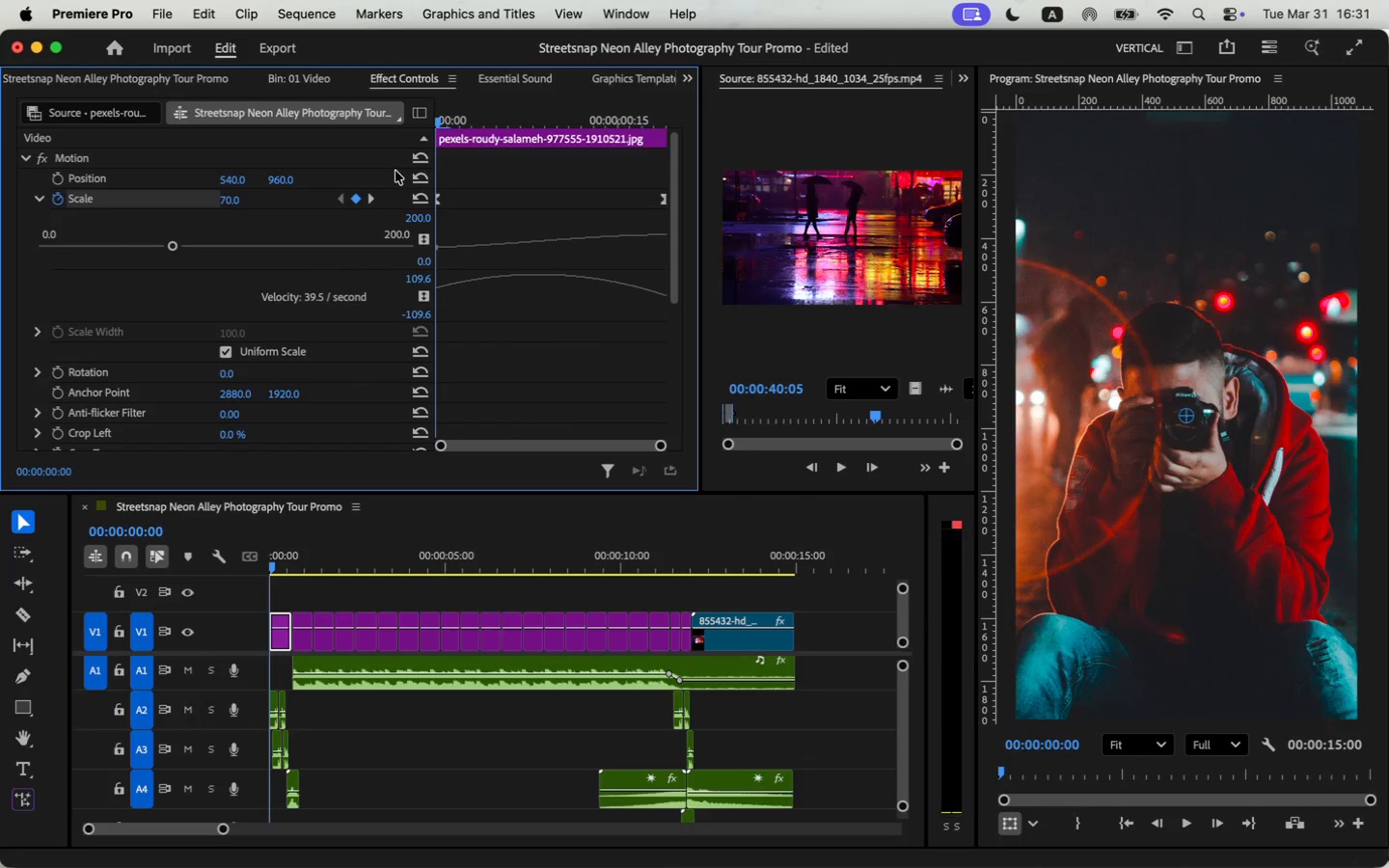 
key(Space)
 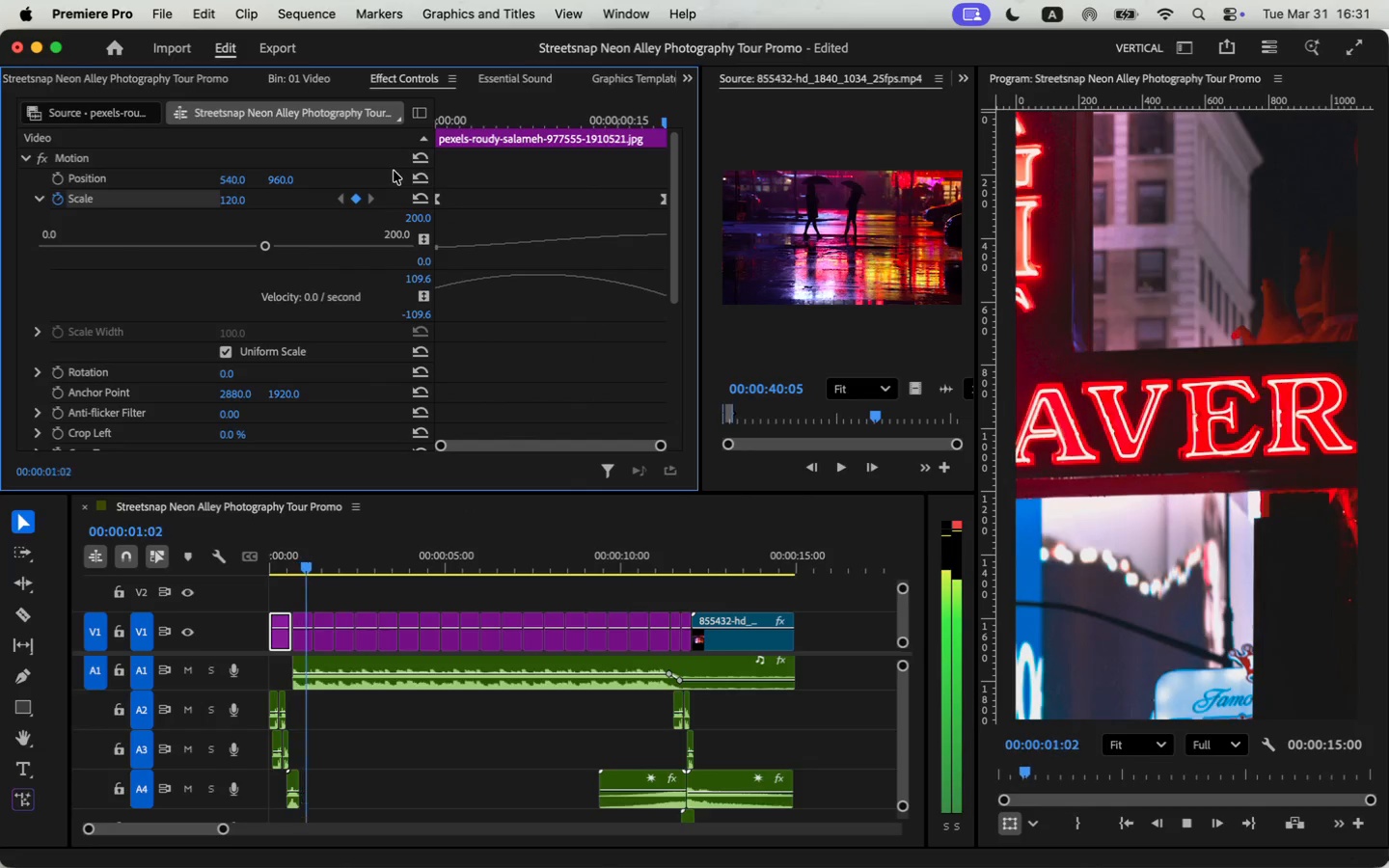 
key(Space)
 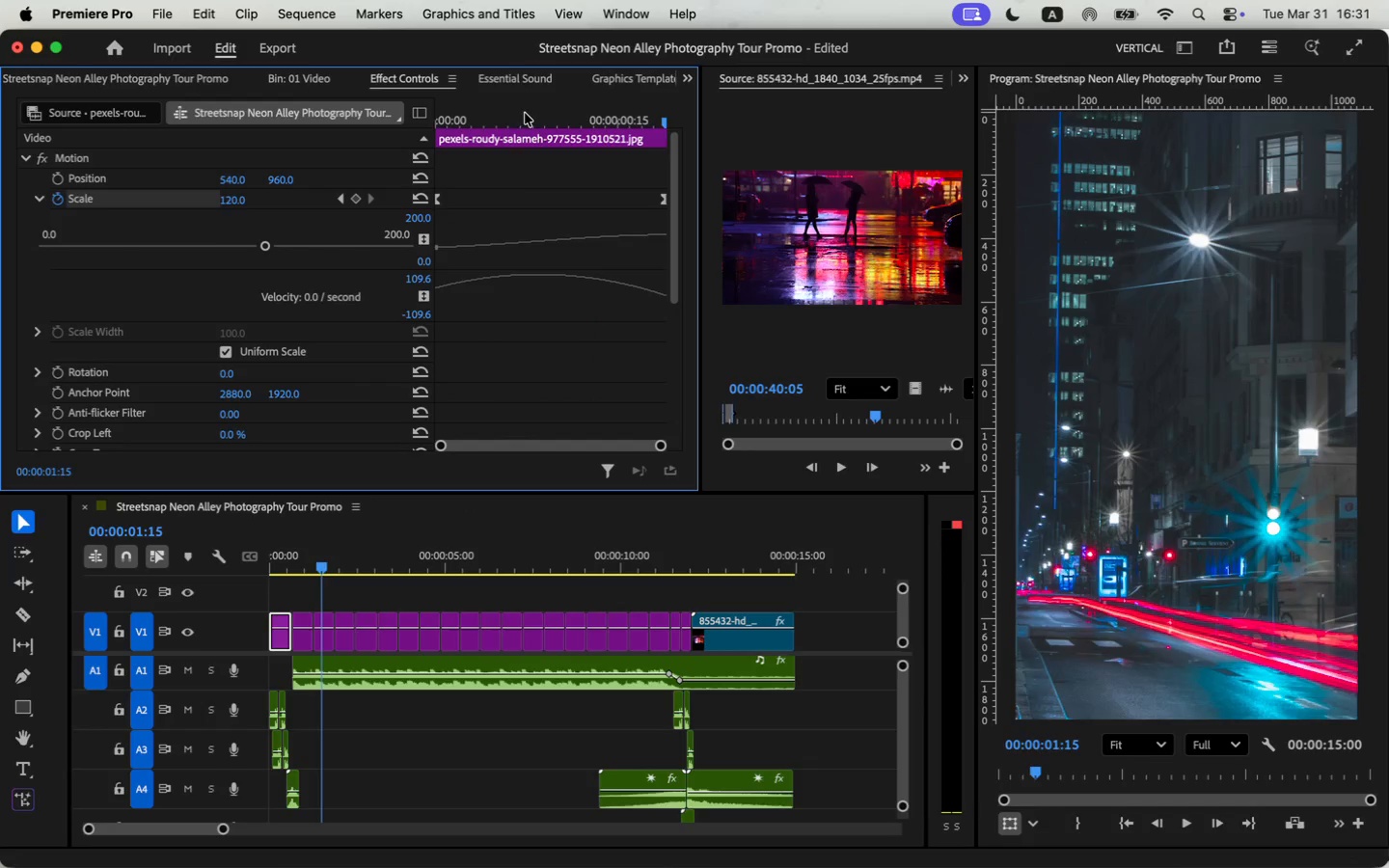 
left_click_drag(start_coordinate=[525, 111], to_coordinate=[409, 146])
 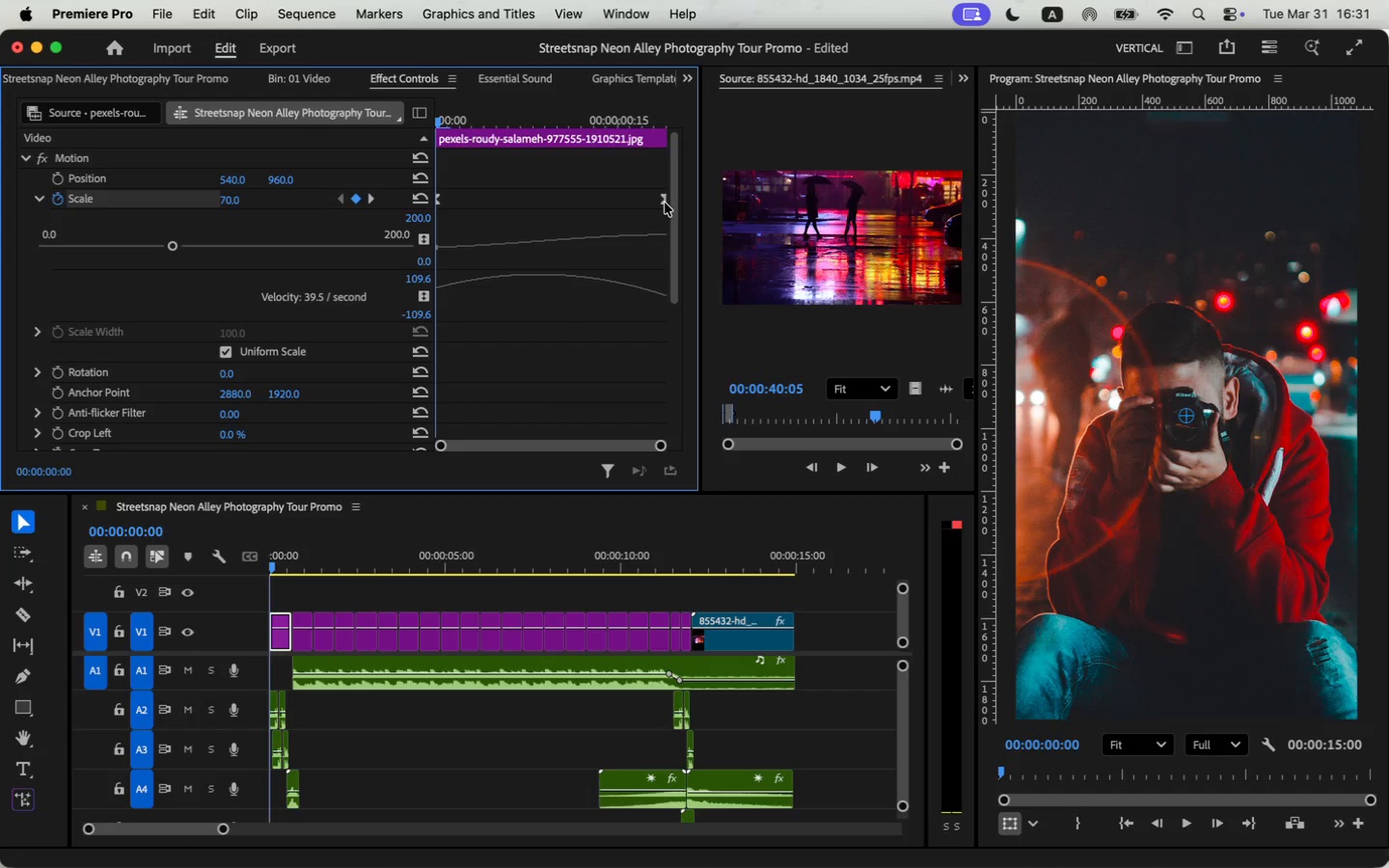 
left_click([665, 202])
 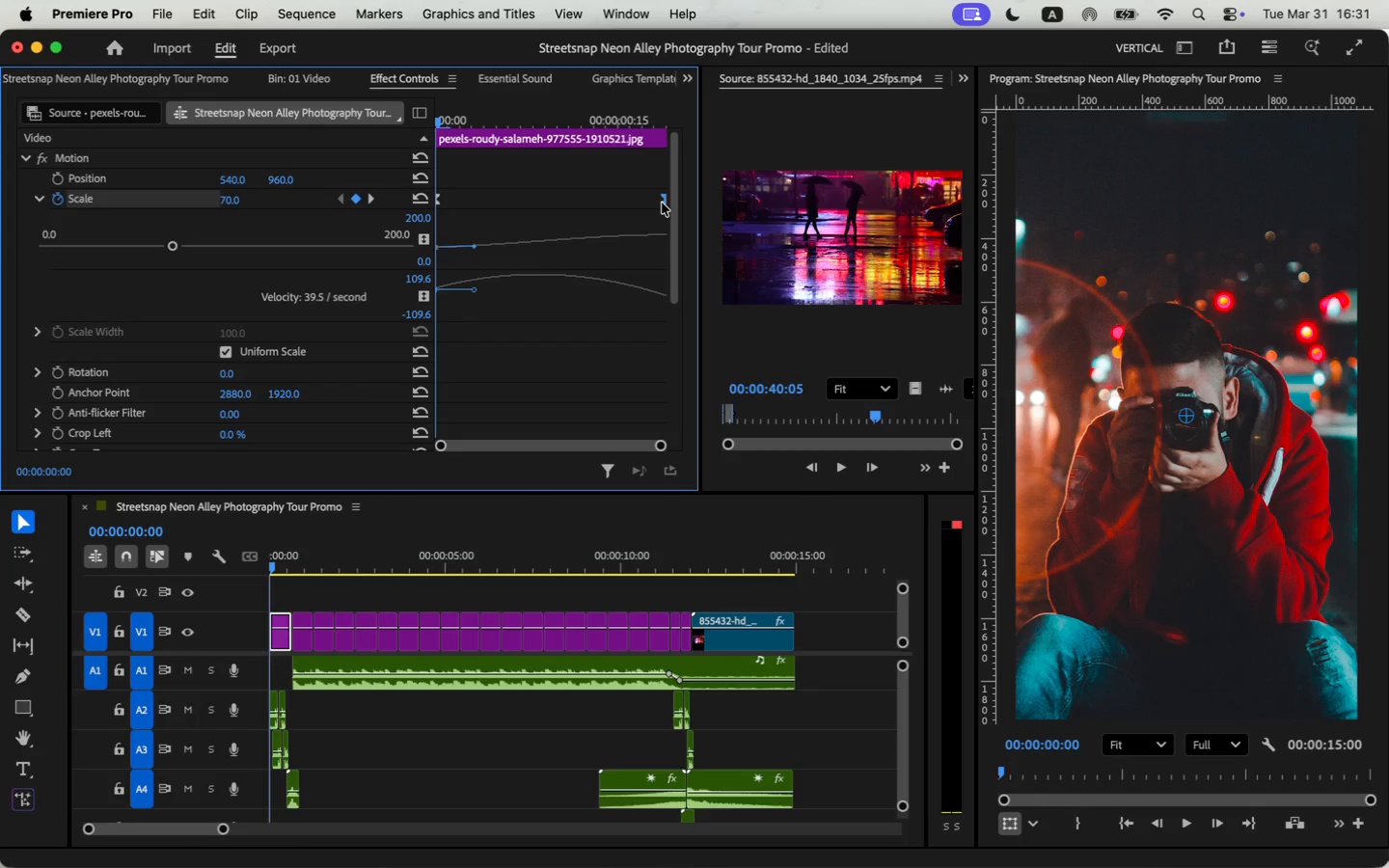 
double_click([662, 203])
 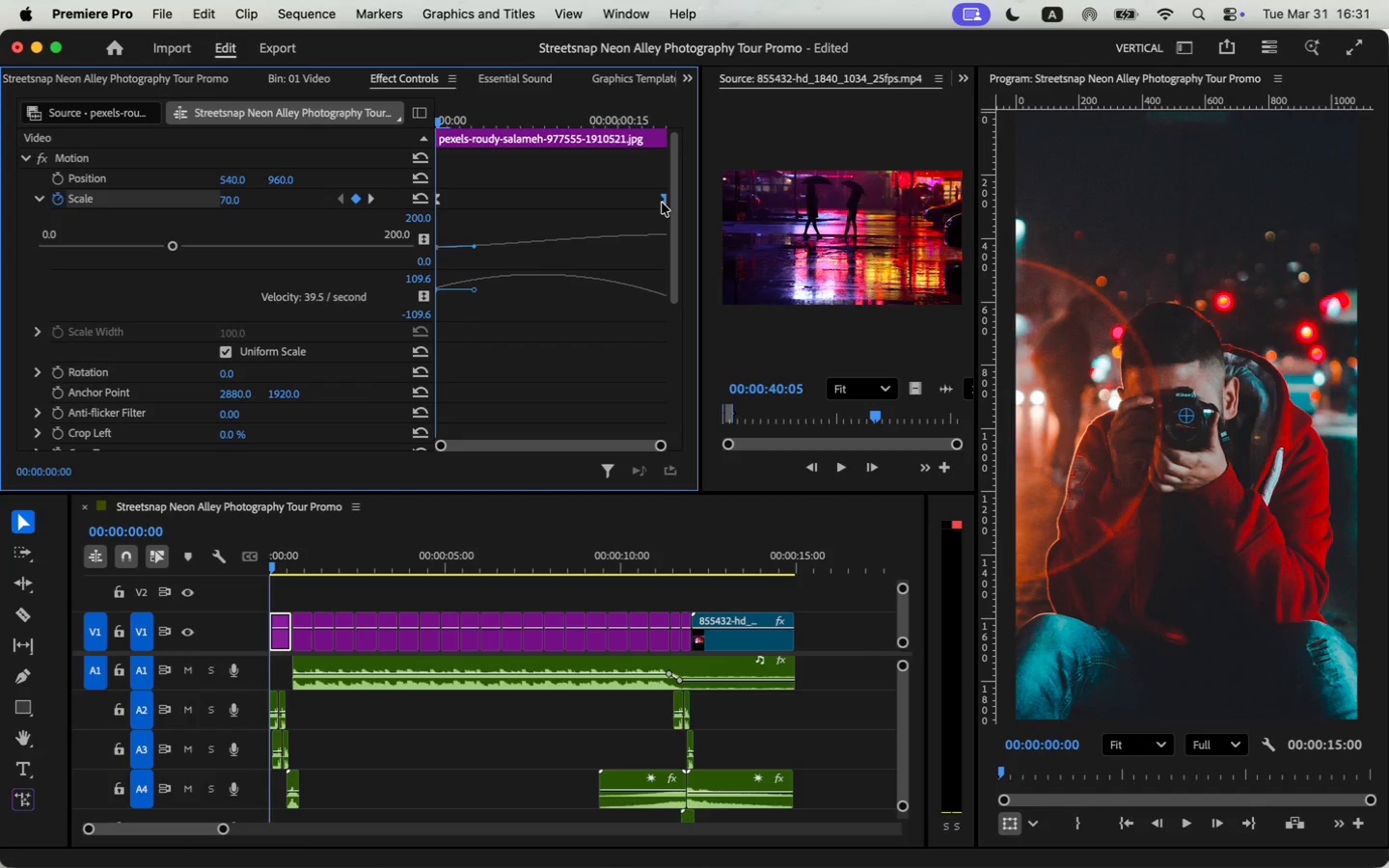 
right_click([662, 203])
 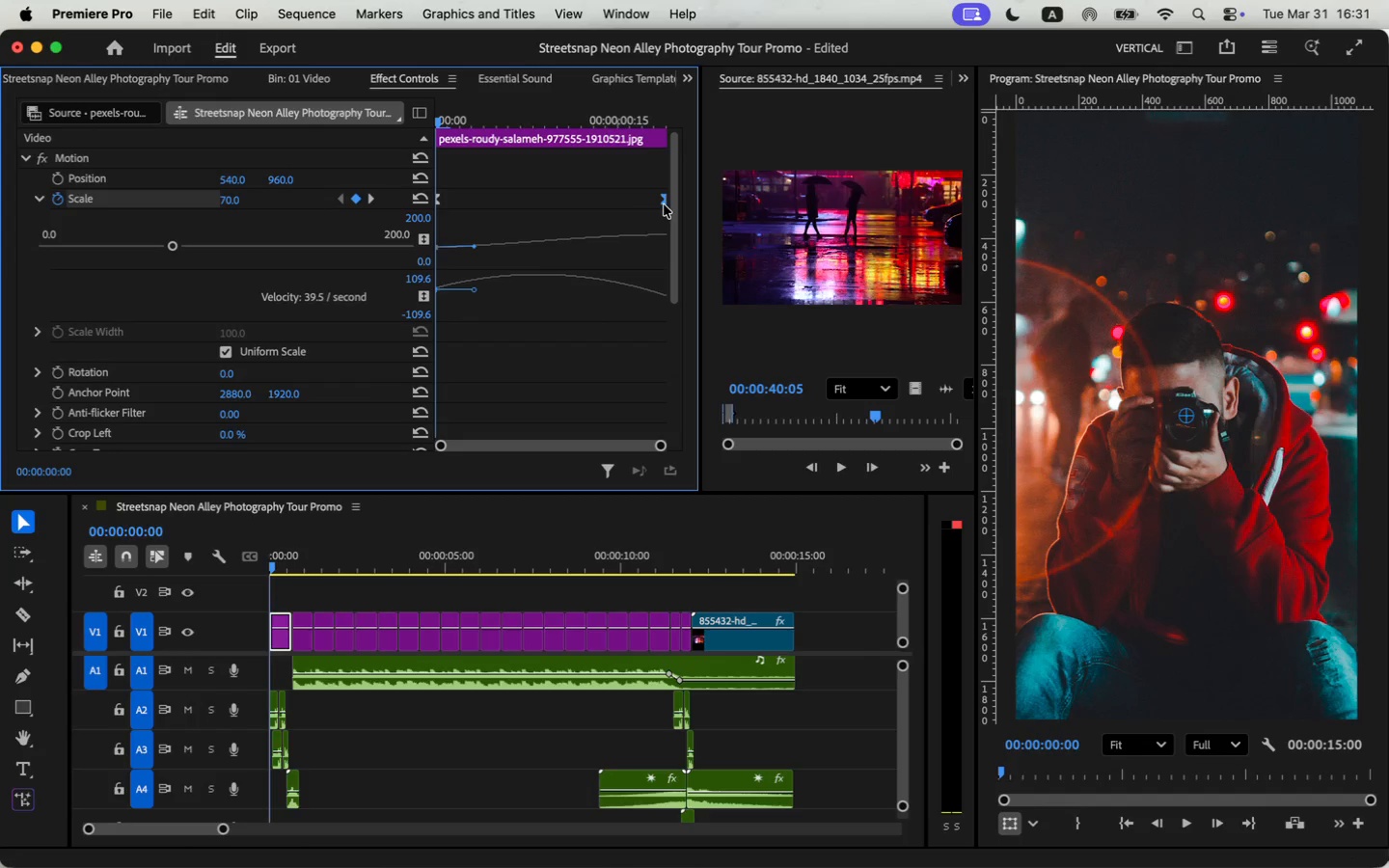 
left_click([666, 202])
 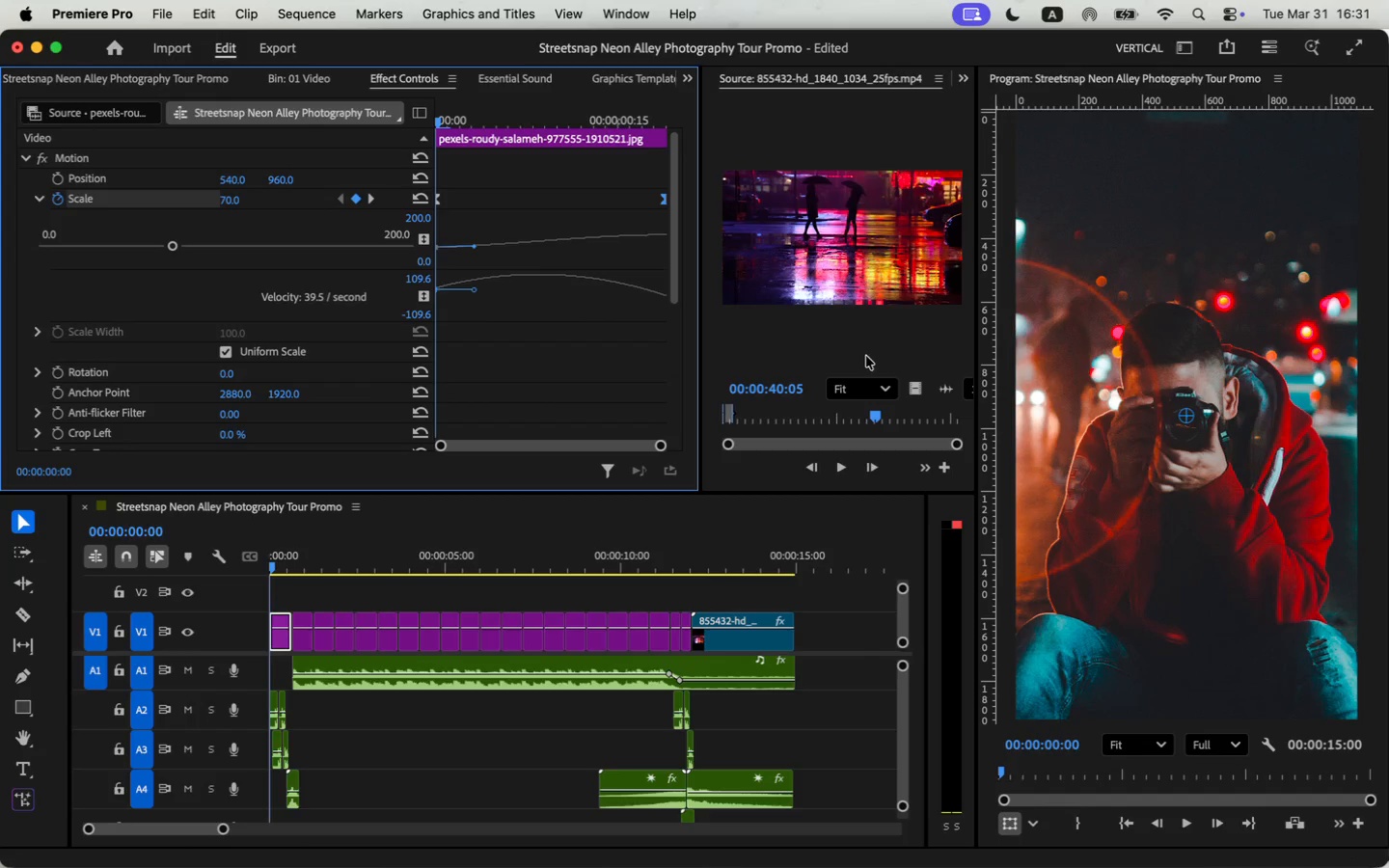 
wait(5.27)
 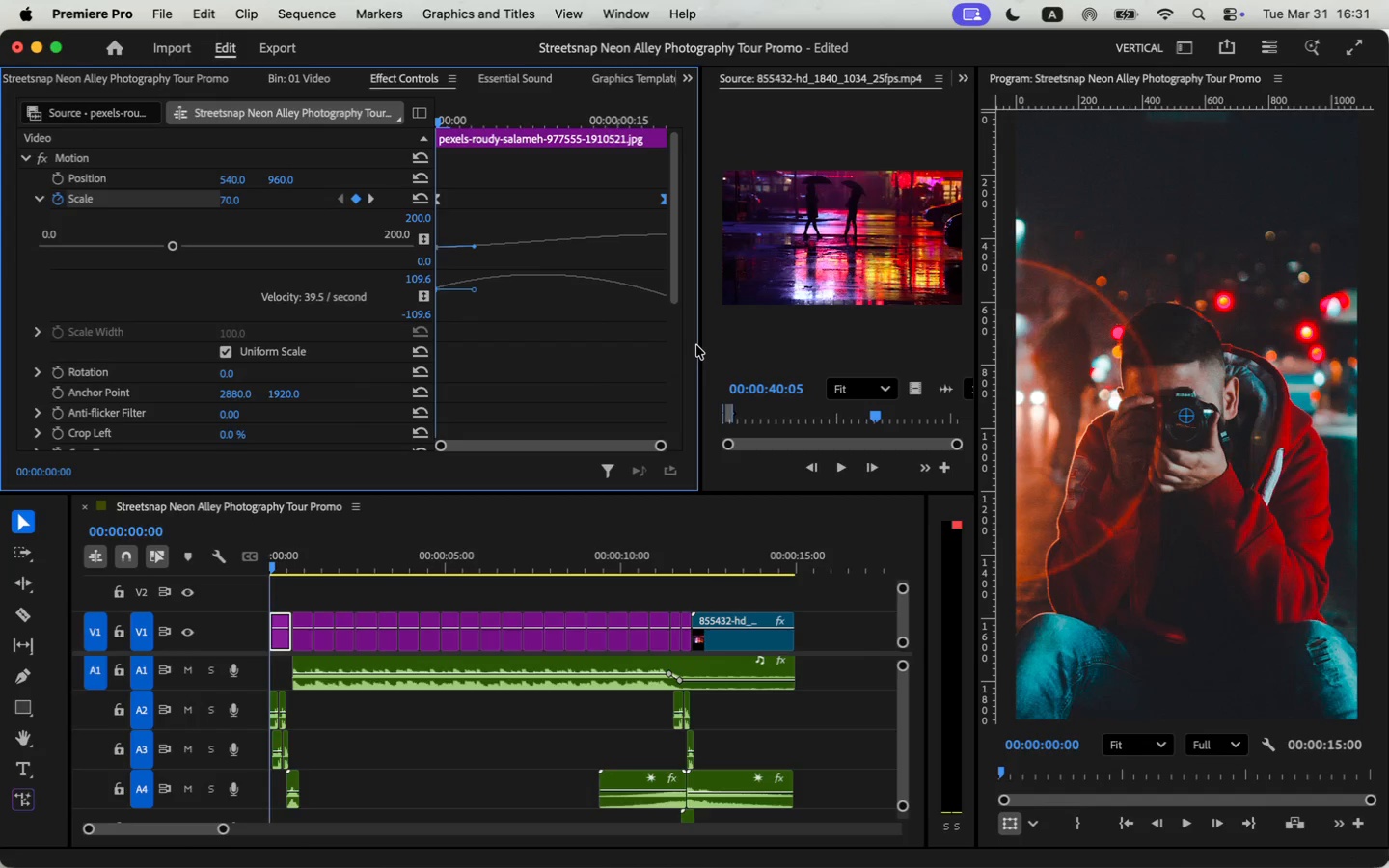 
left_click_drag(start_coordinate=[699, 348], to_coordinate=[836, 341])
 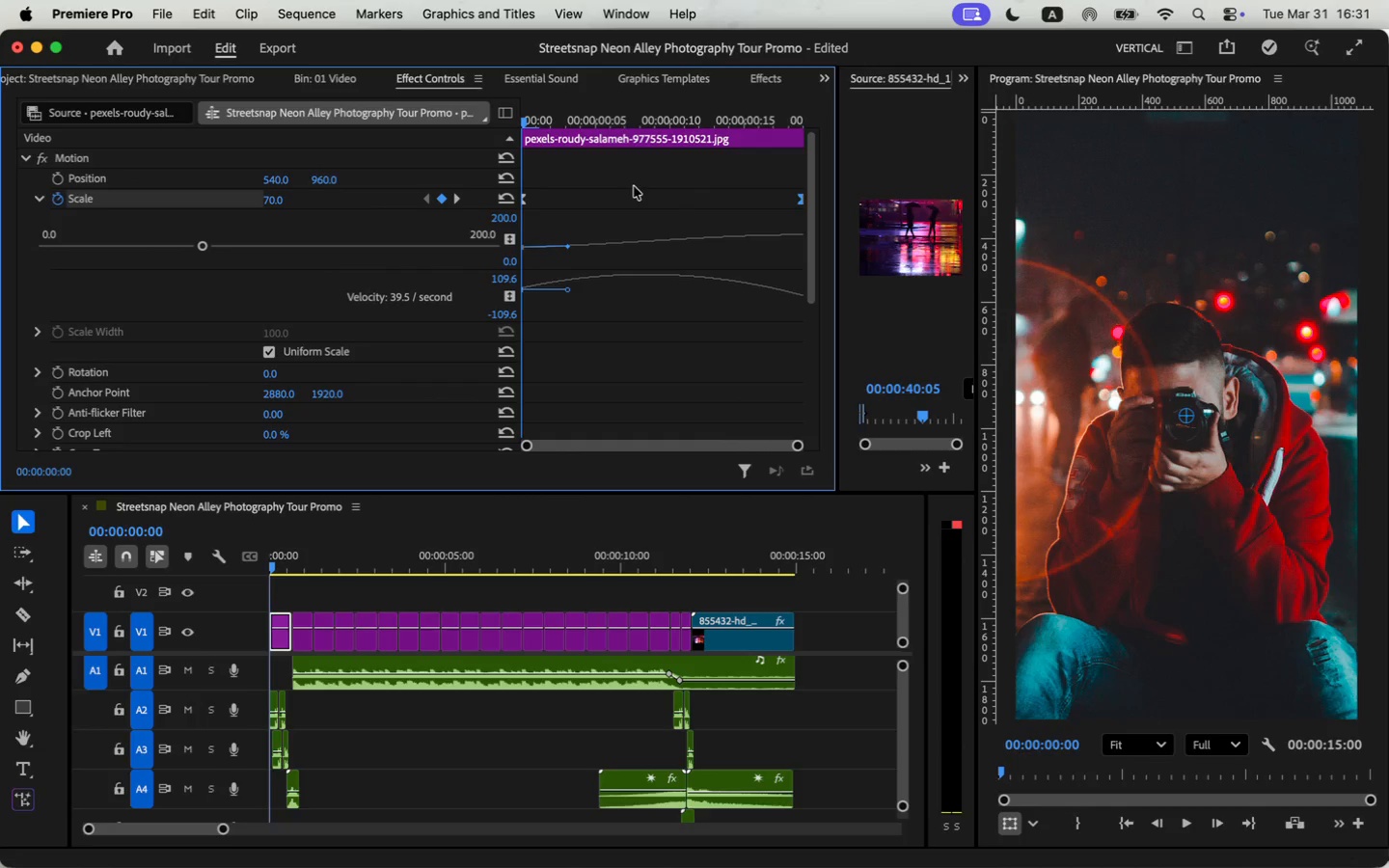 
left_click([525, 198])
 